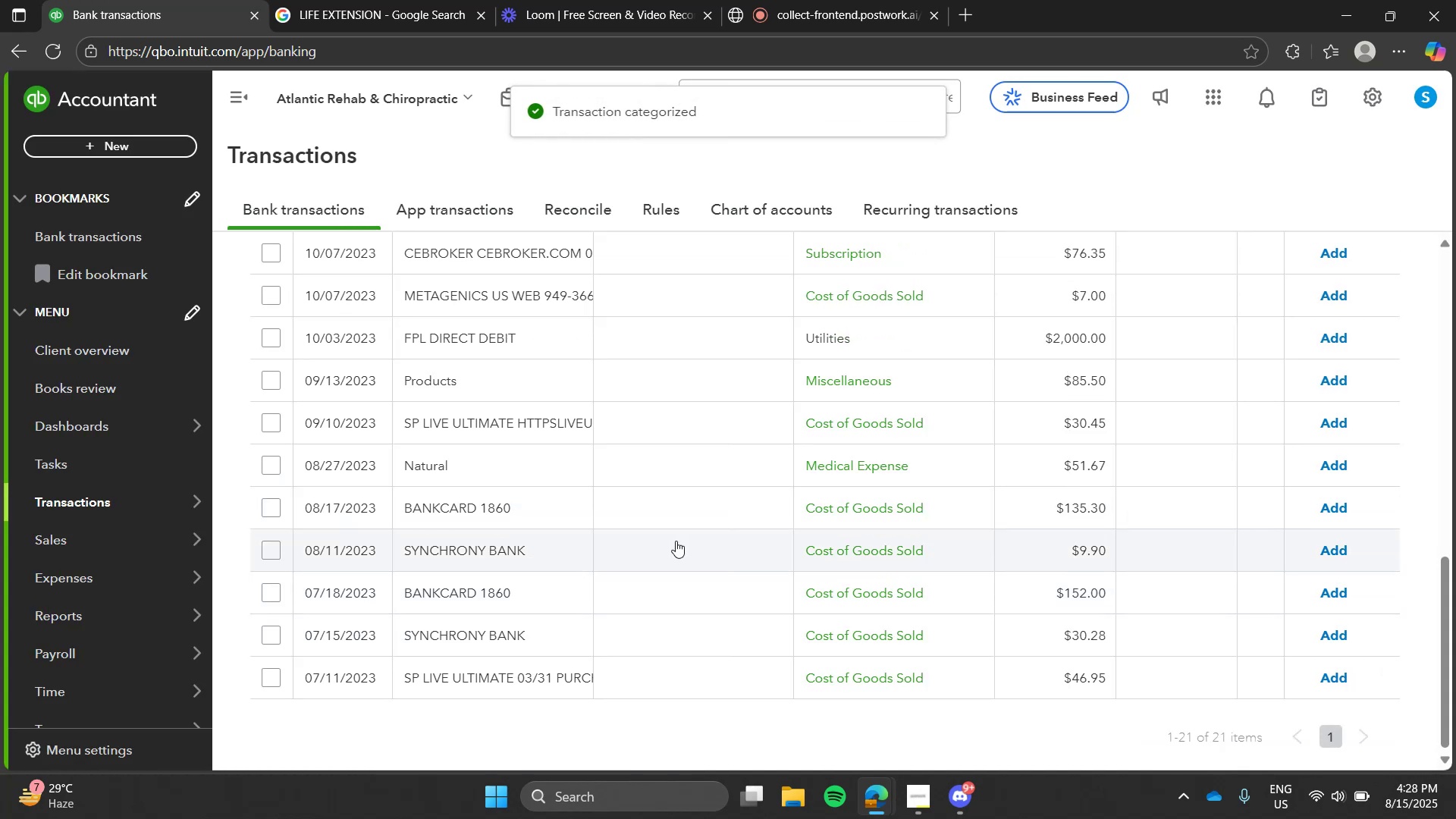 
left_click([385, 0])
 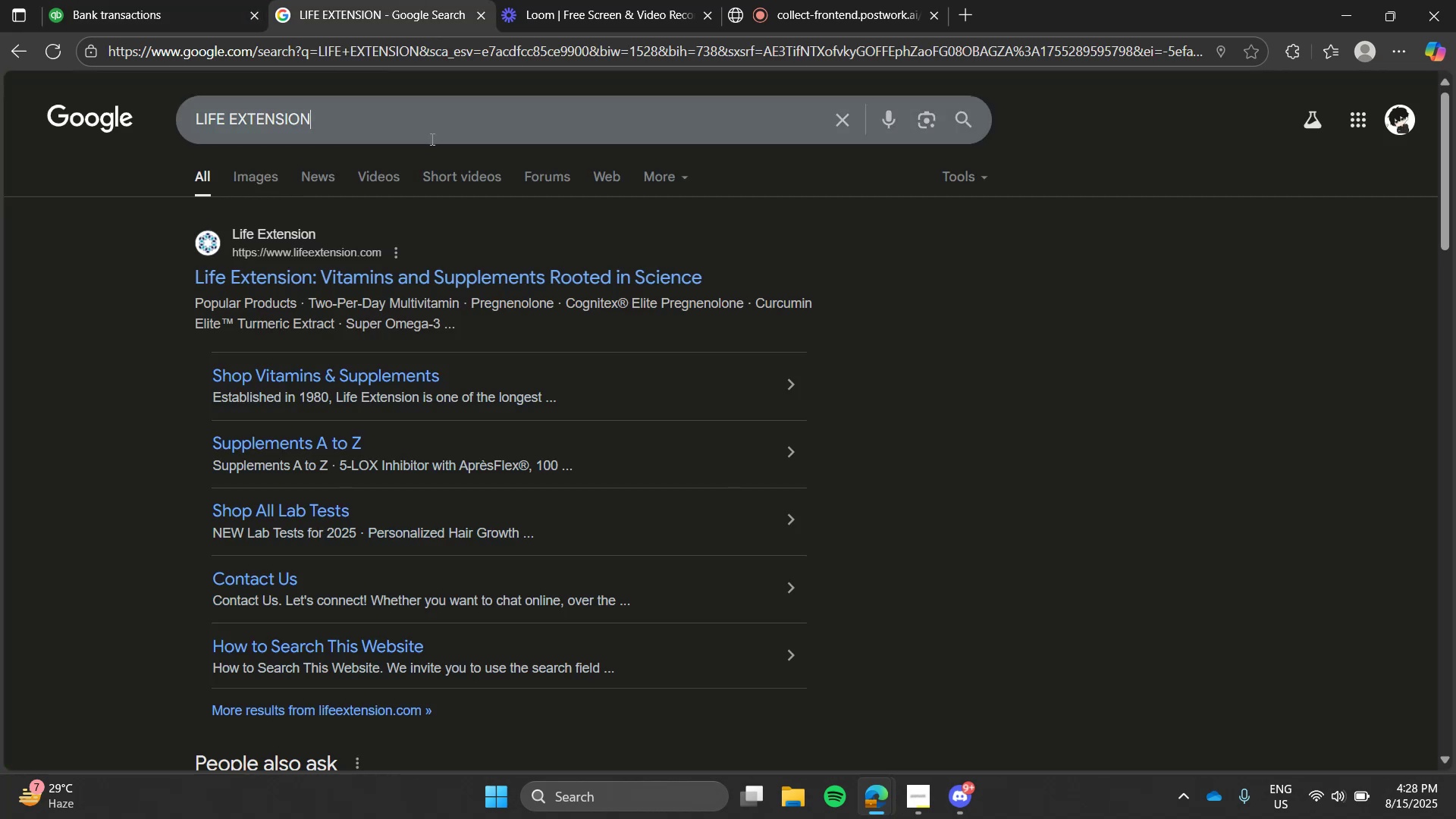 
double_click([431, 139])
 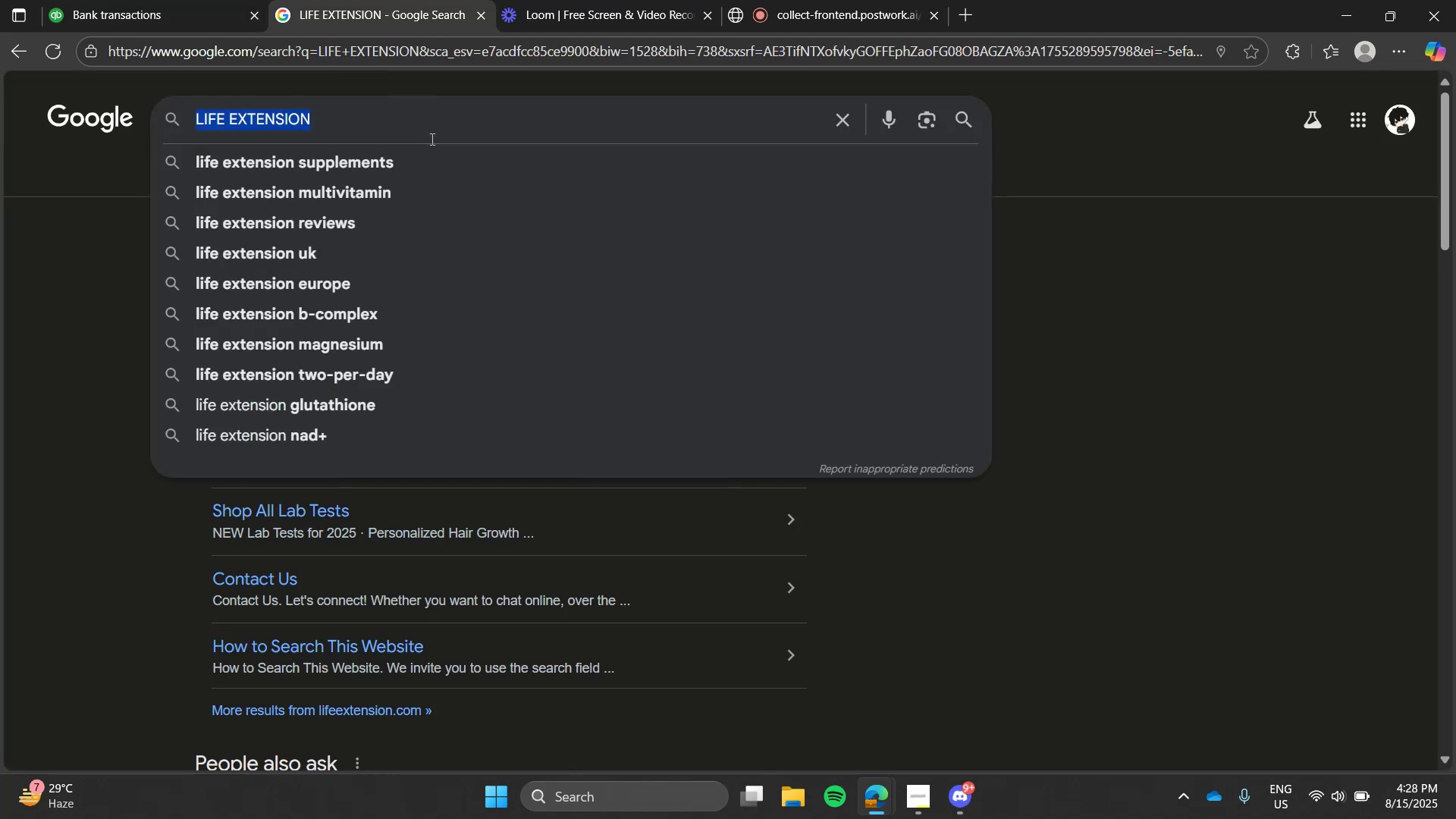 
triple_click([431, 139])
 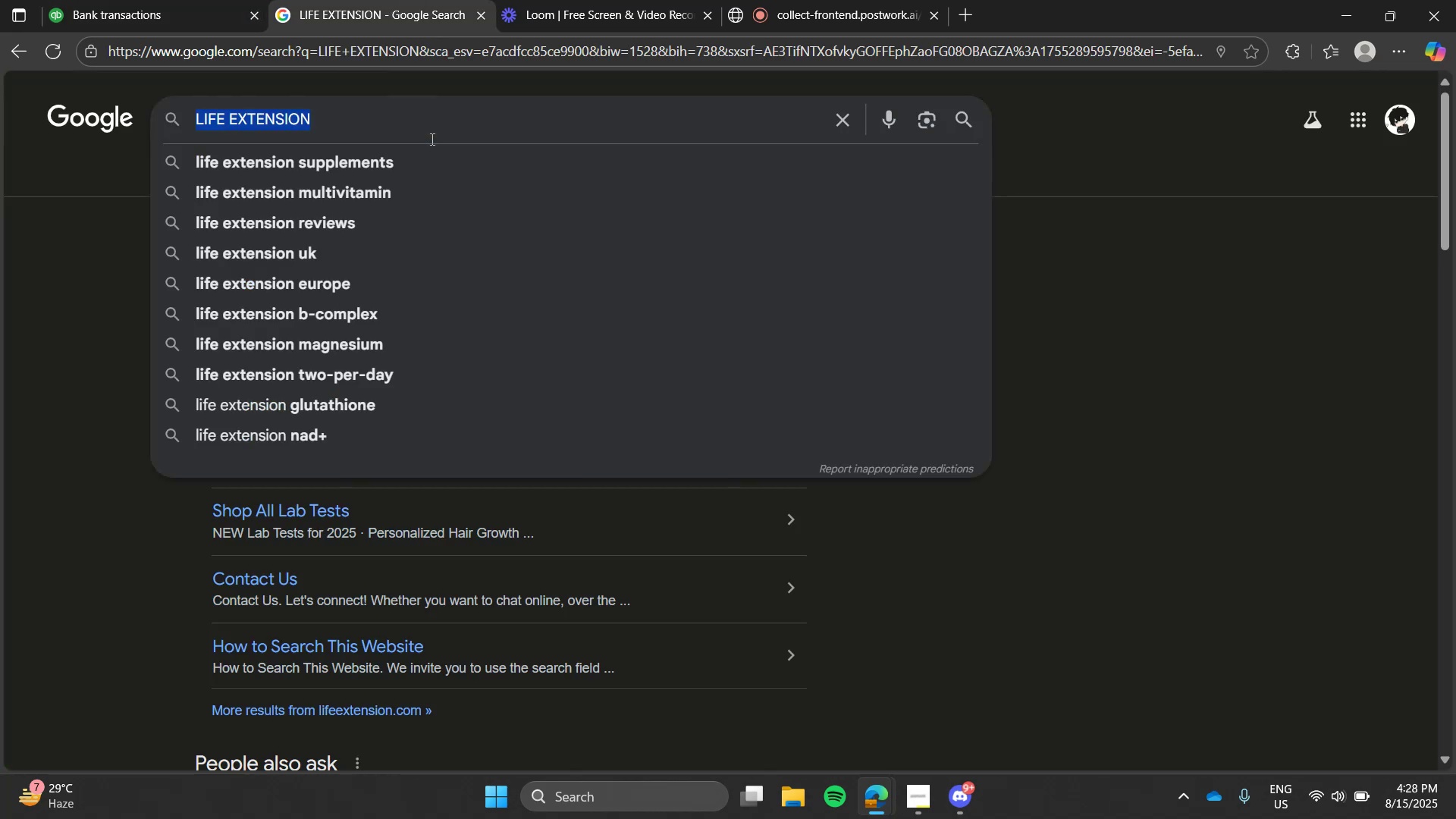 
type(sp li)
 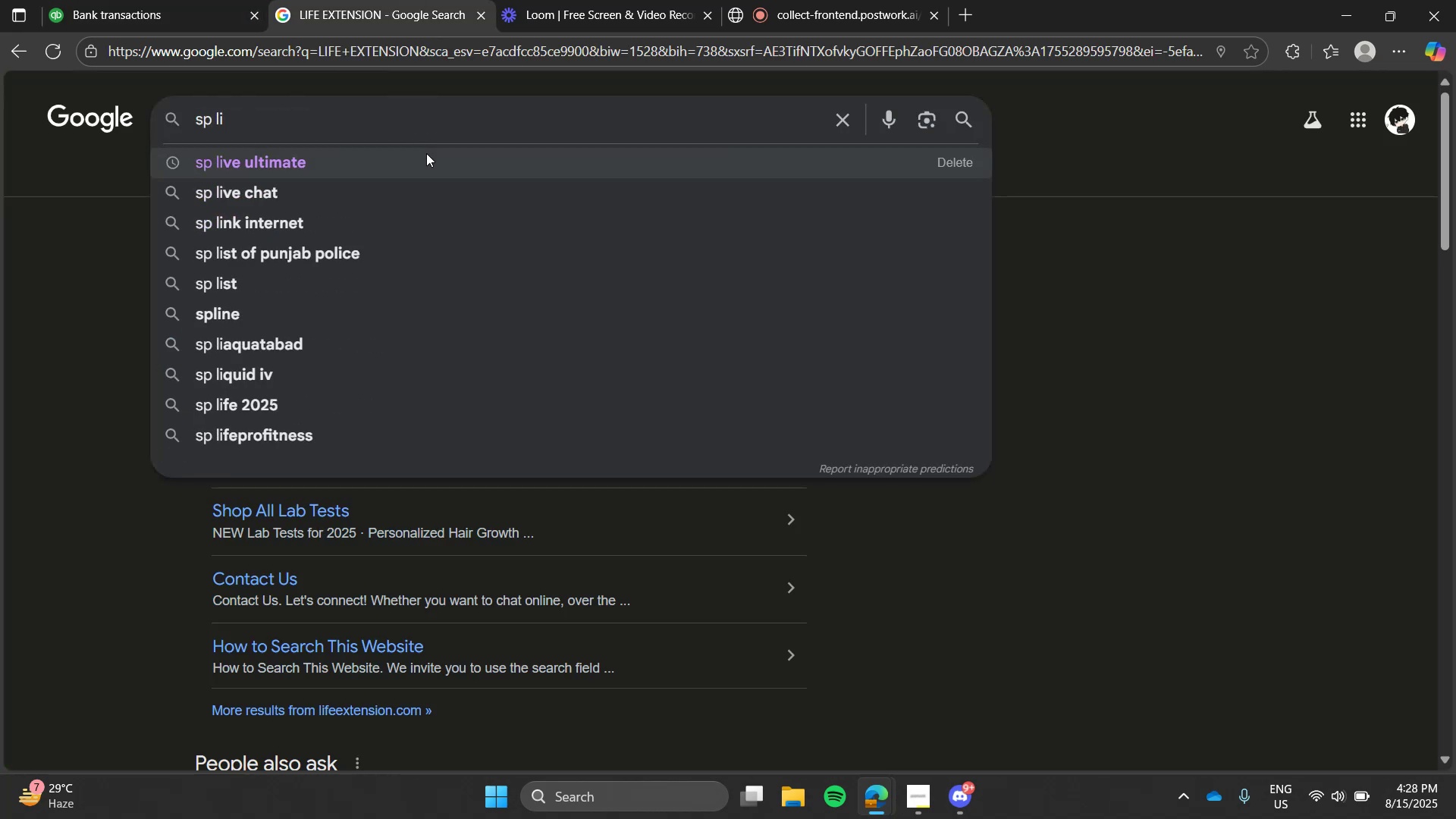 
left_click([426, 153])
 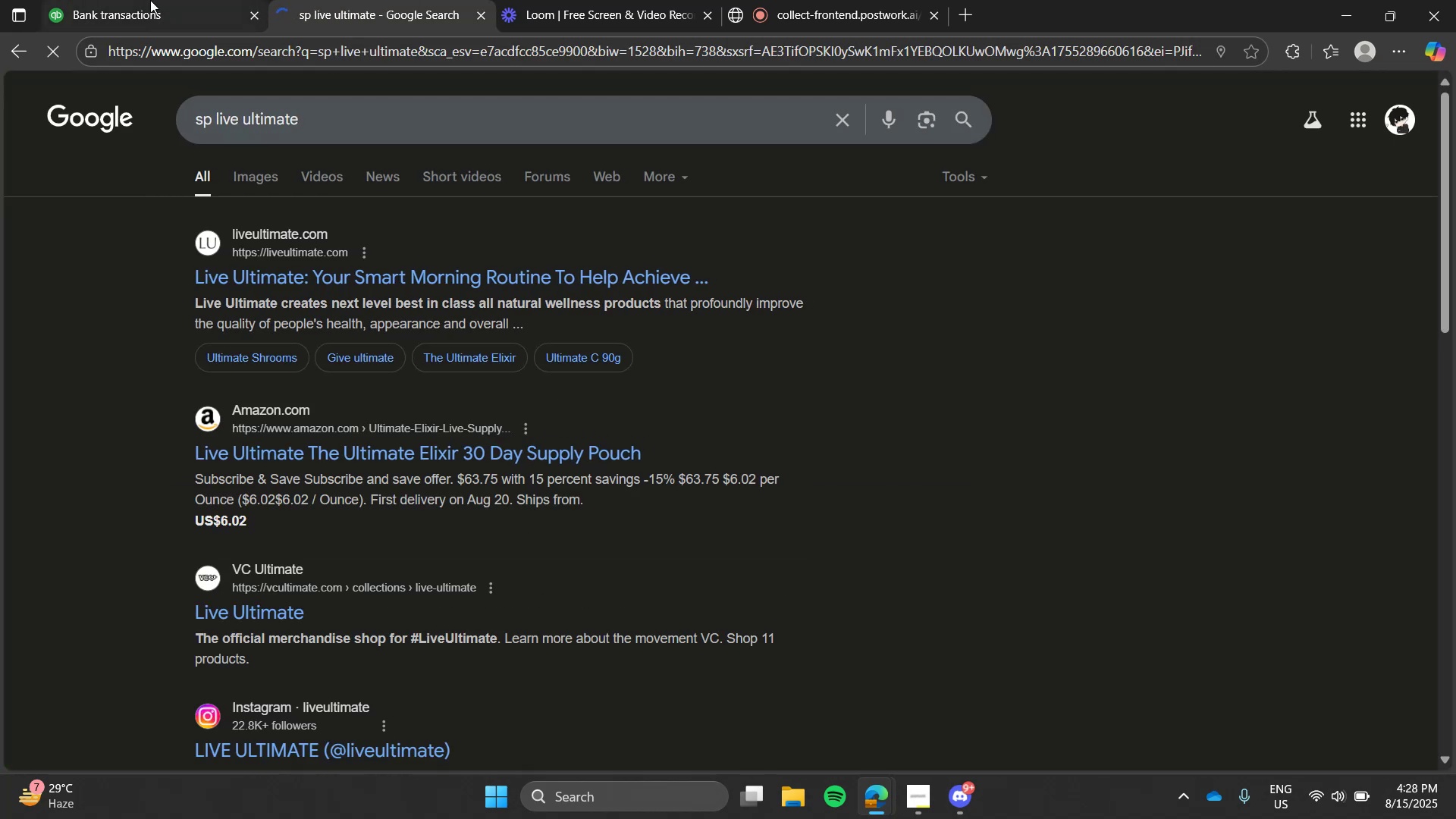 
left_click([150, 0])
 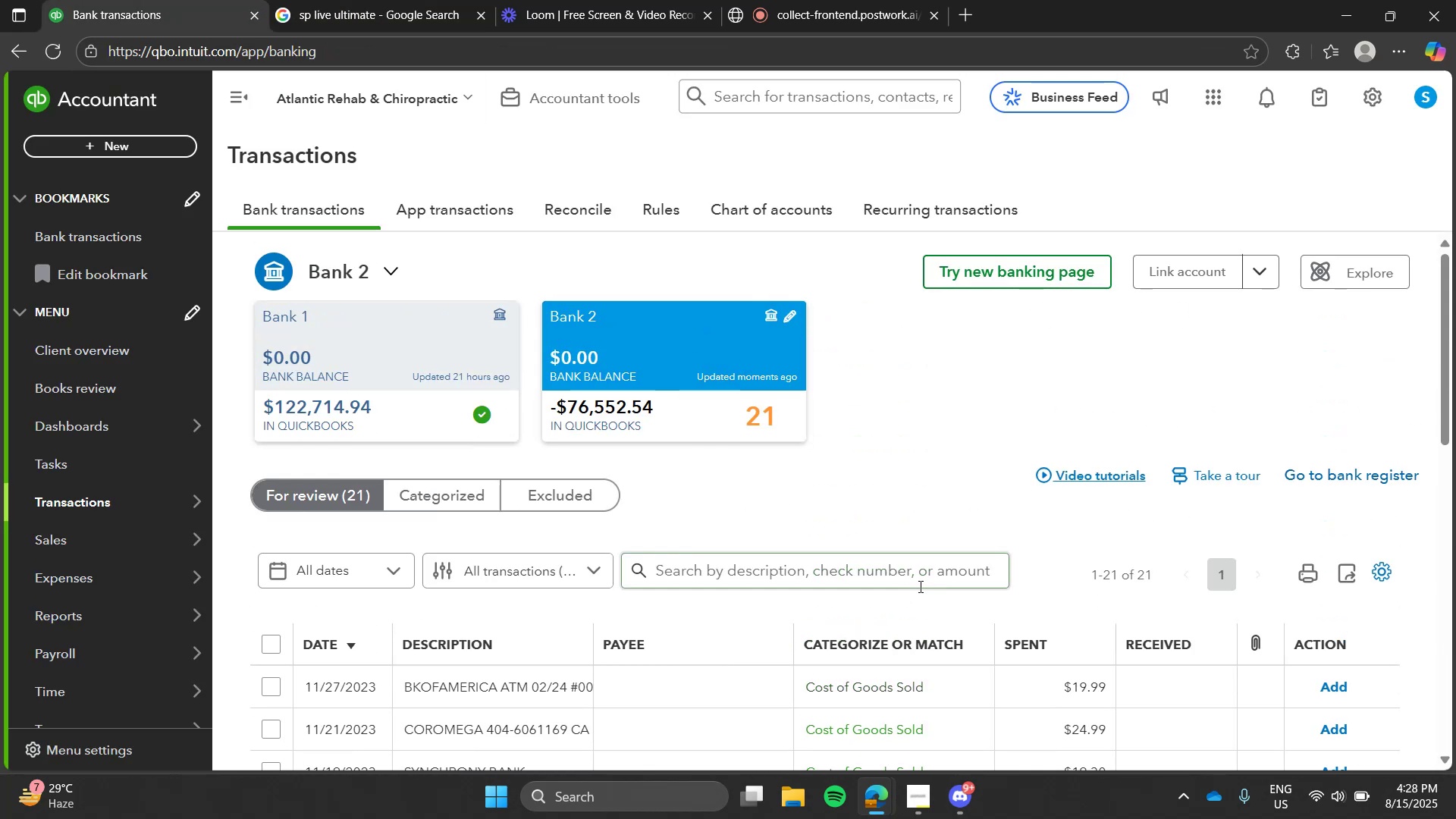 
key(S)
 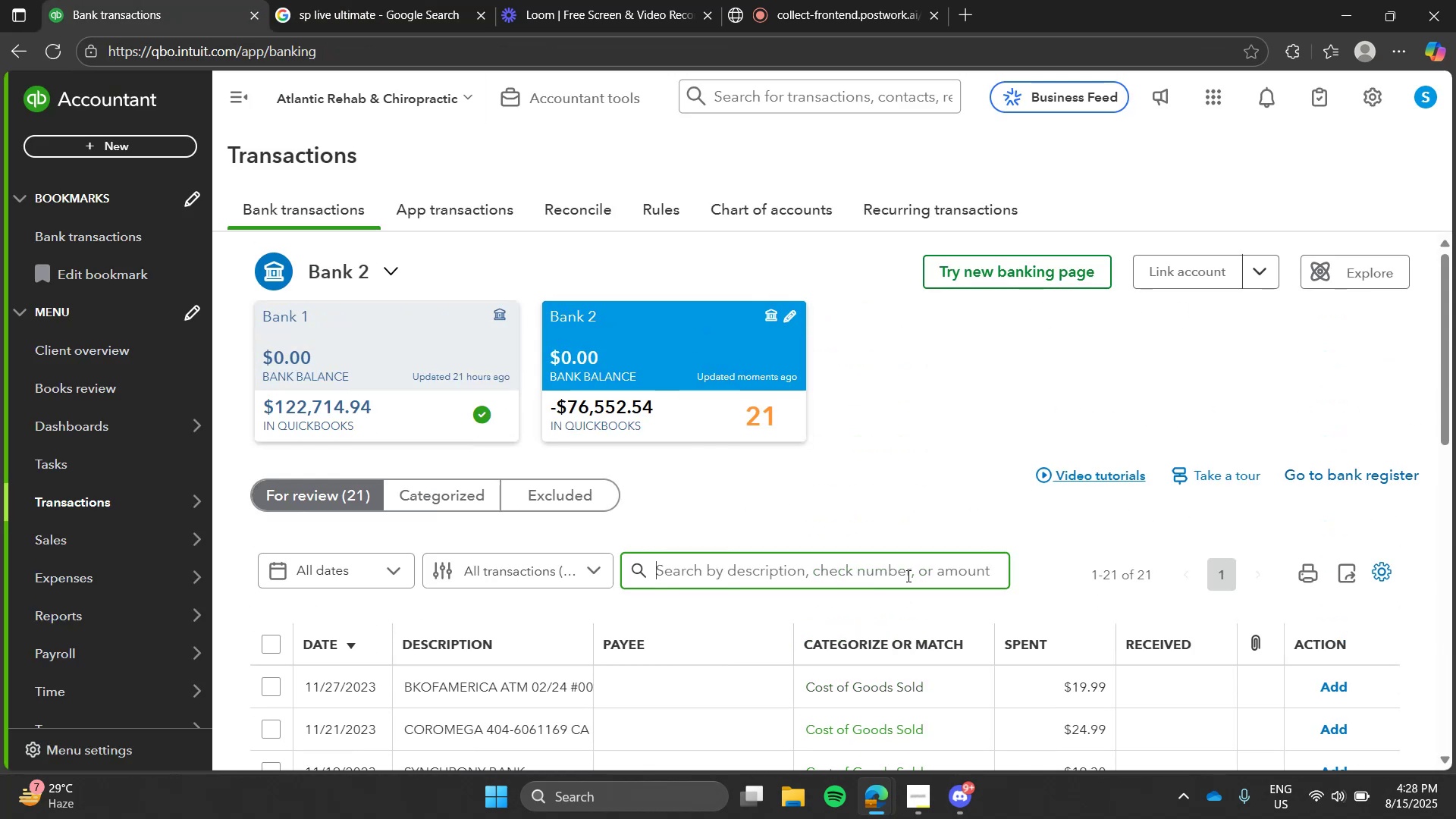 
left_click([907, 576])
 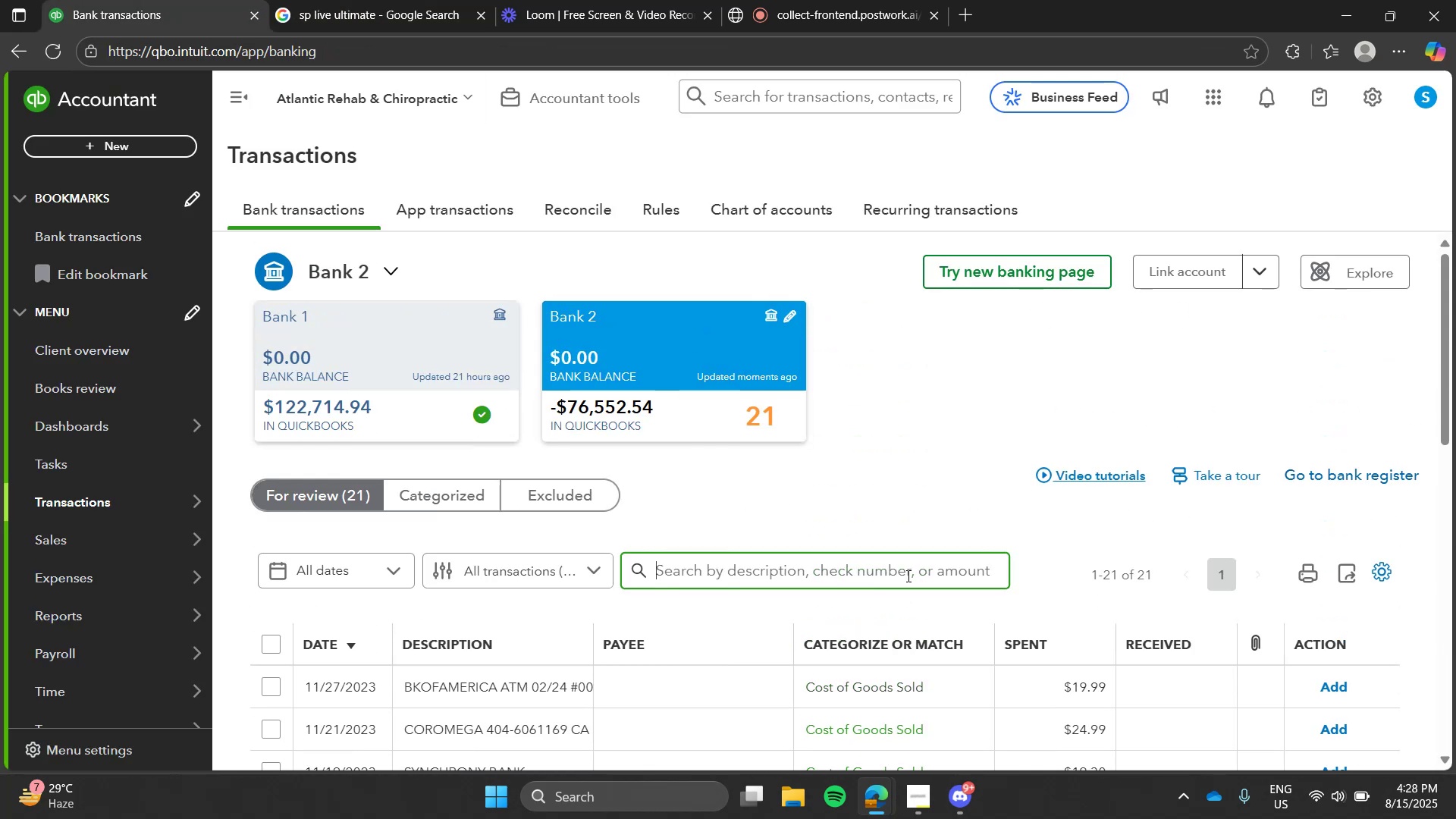 
type(pp)
 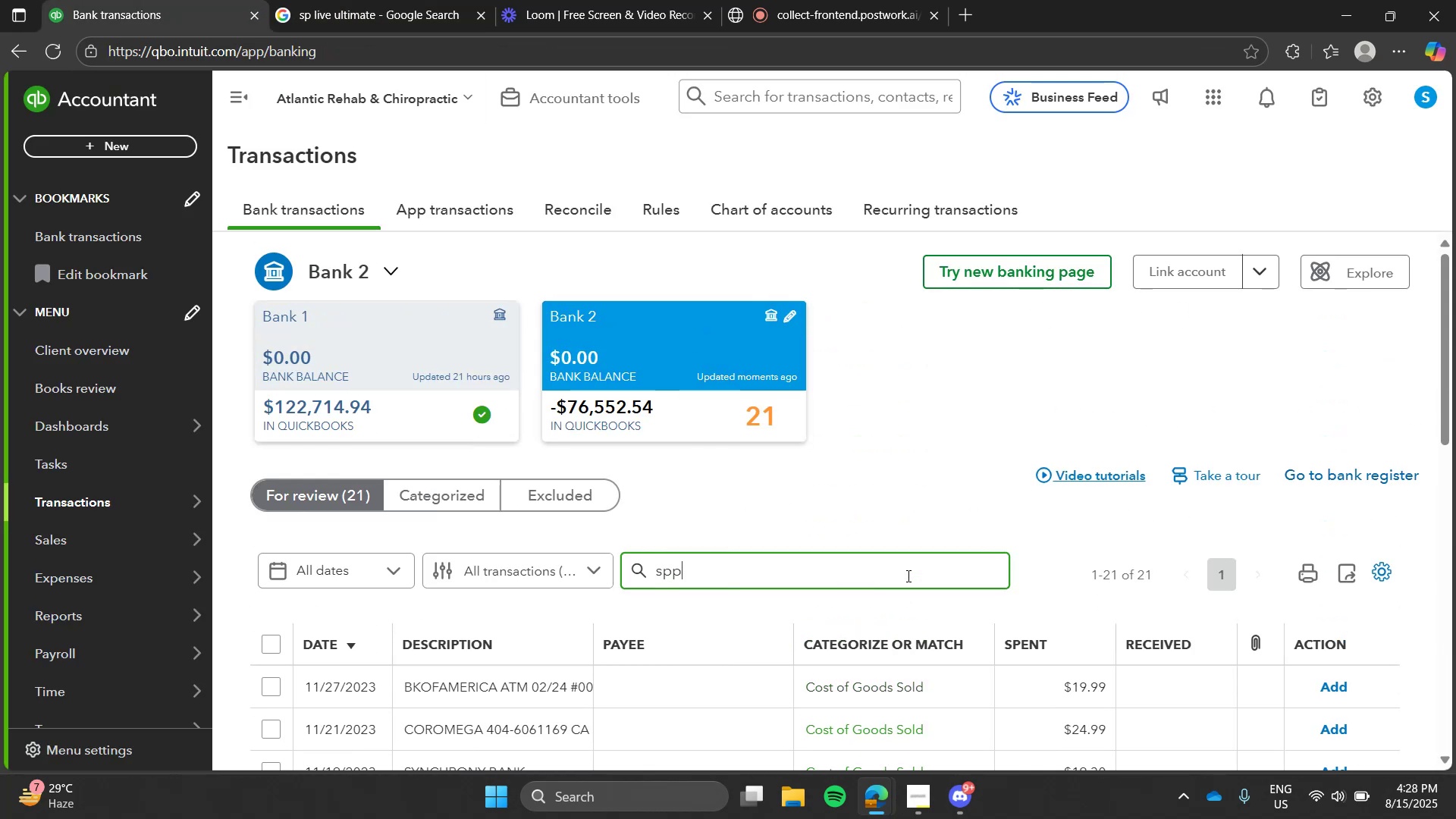 
key(Enter)
 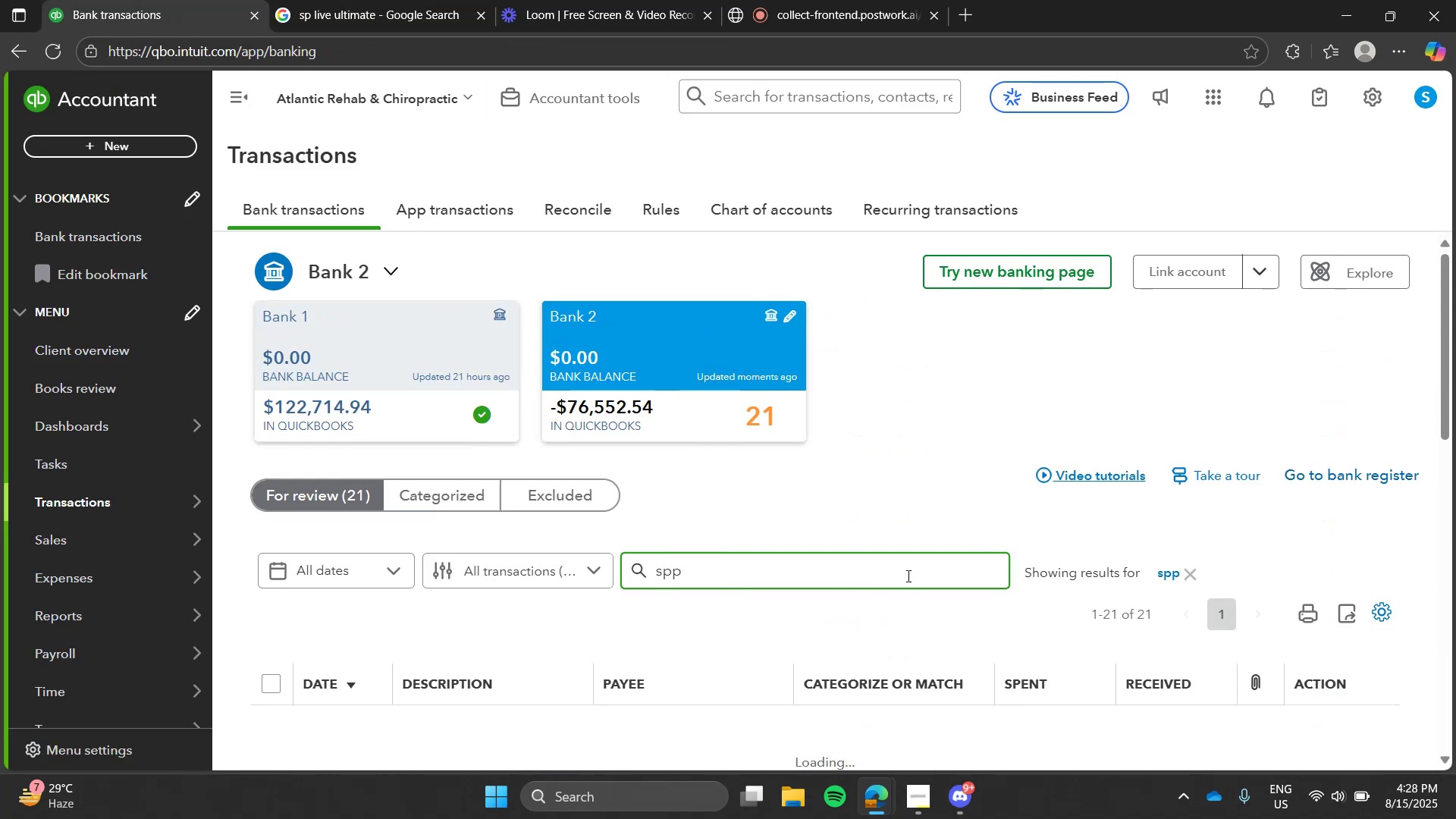 
key(Backspace)
 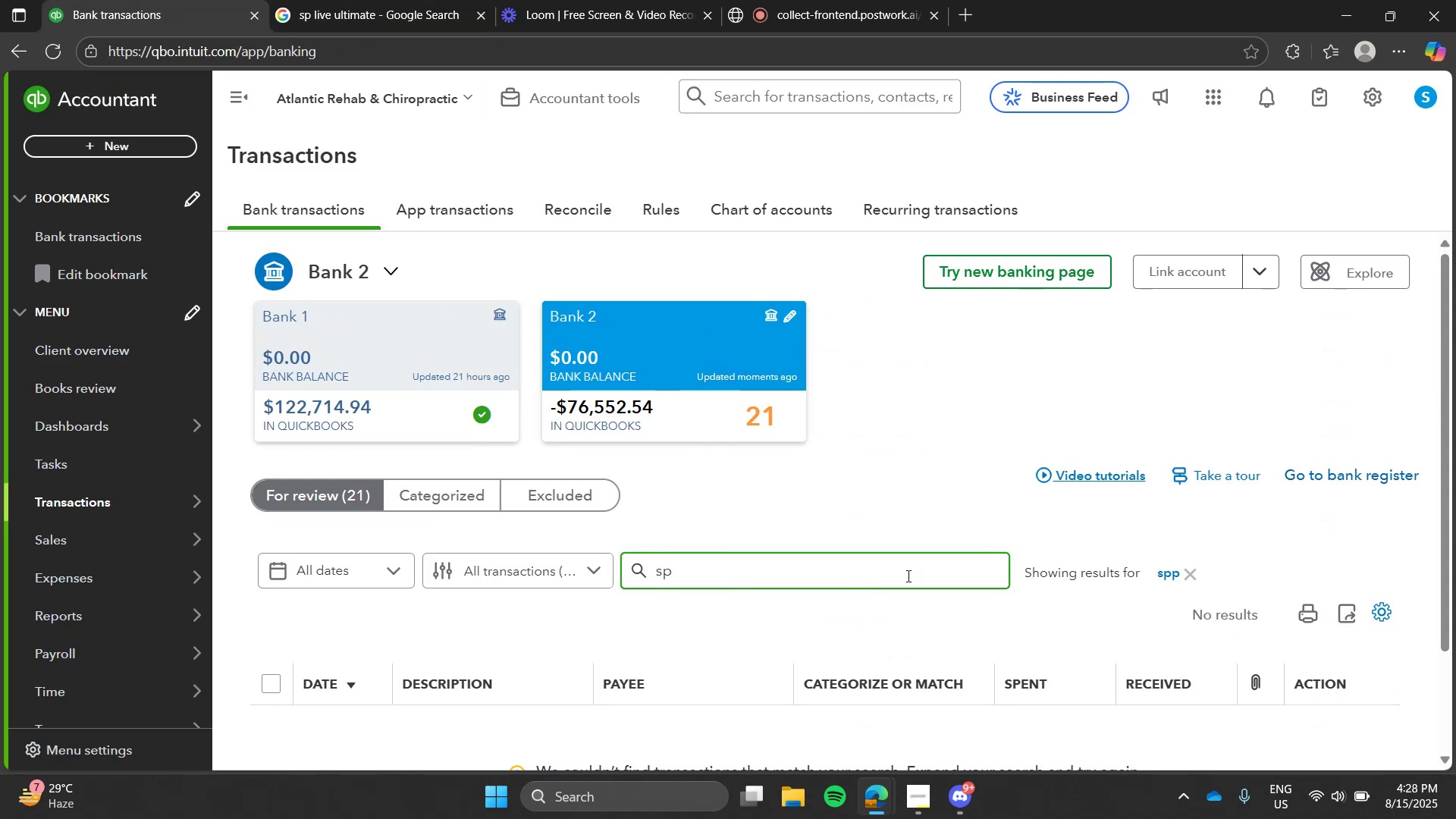 
key(Enter)
 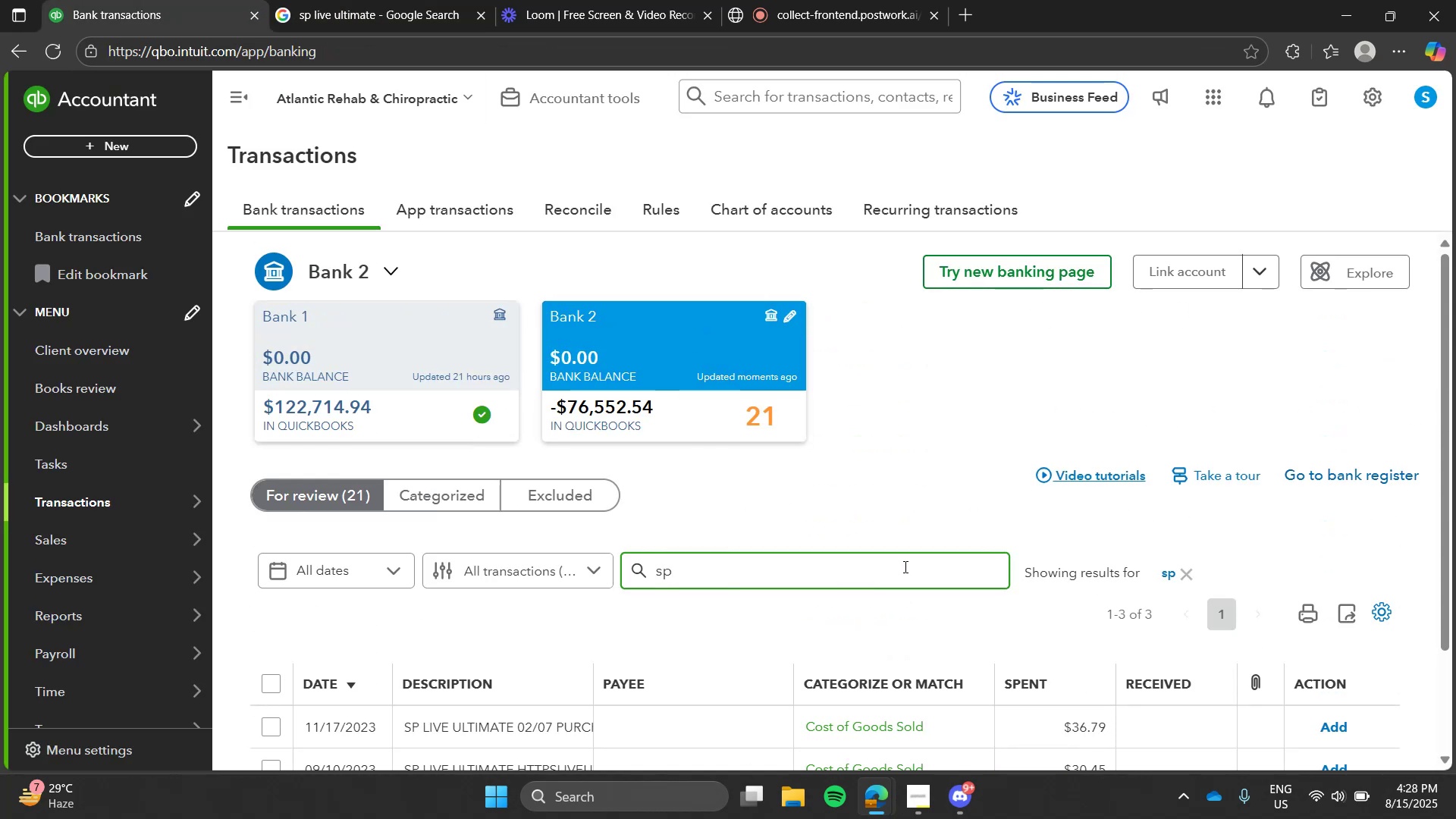 
left_click([890, 500])
 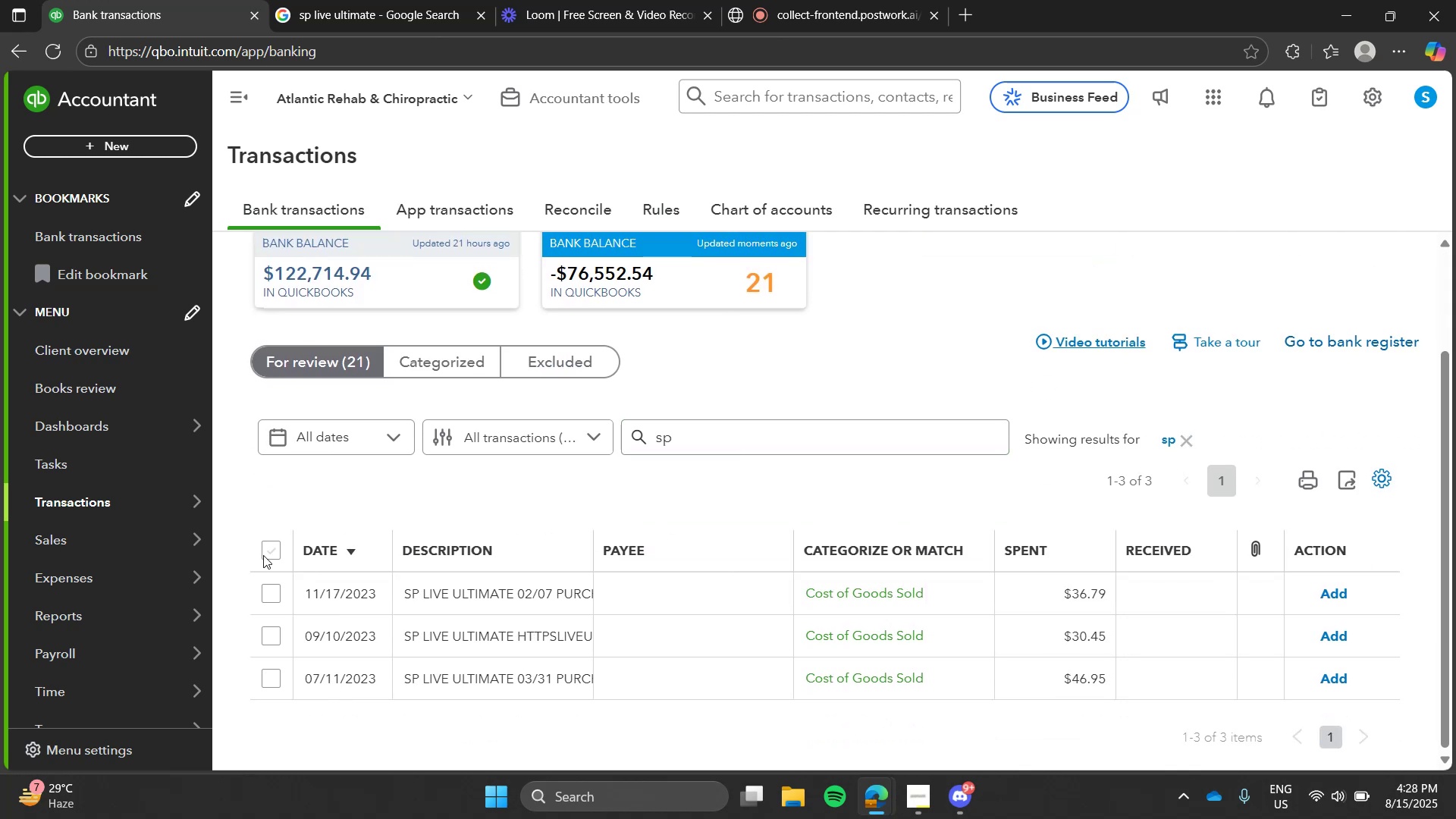 
left_click([258, 553])
 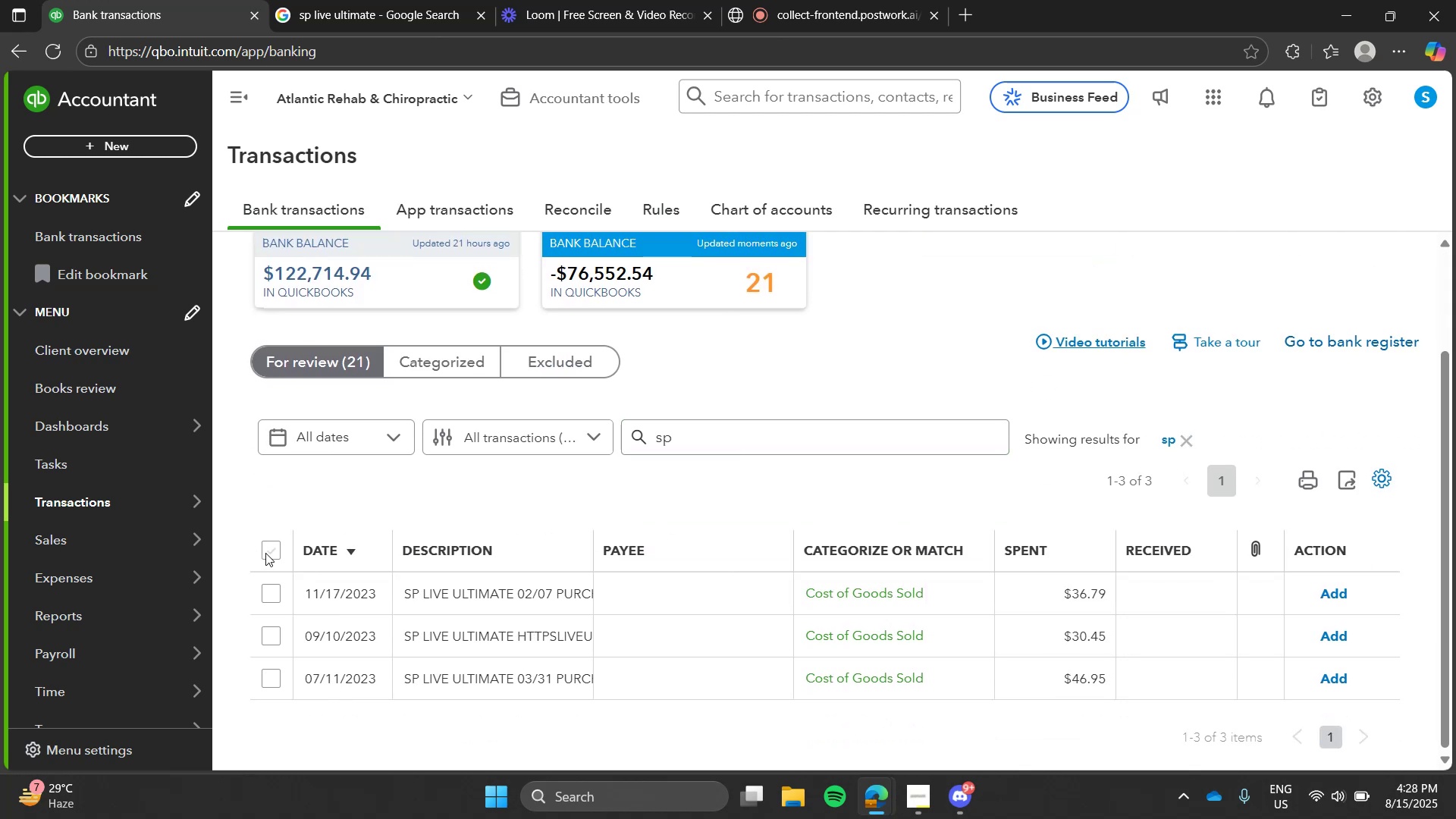 
left_click([265, 553])
 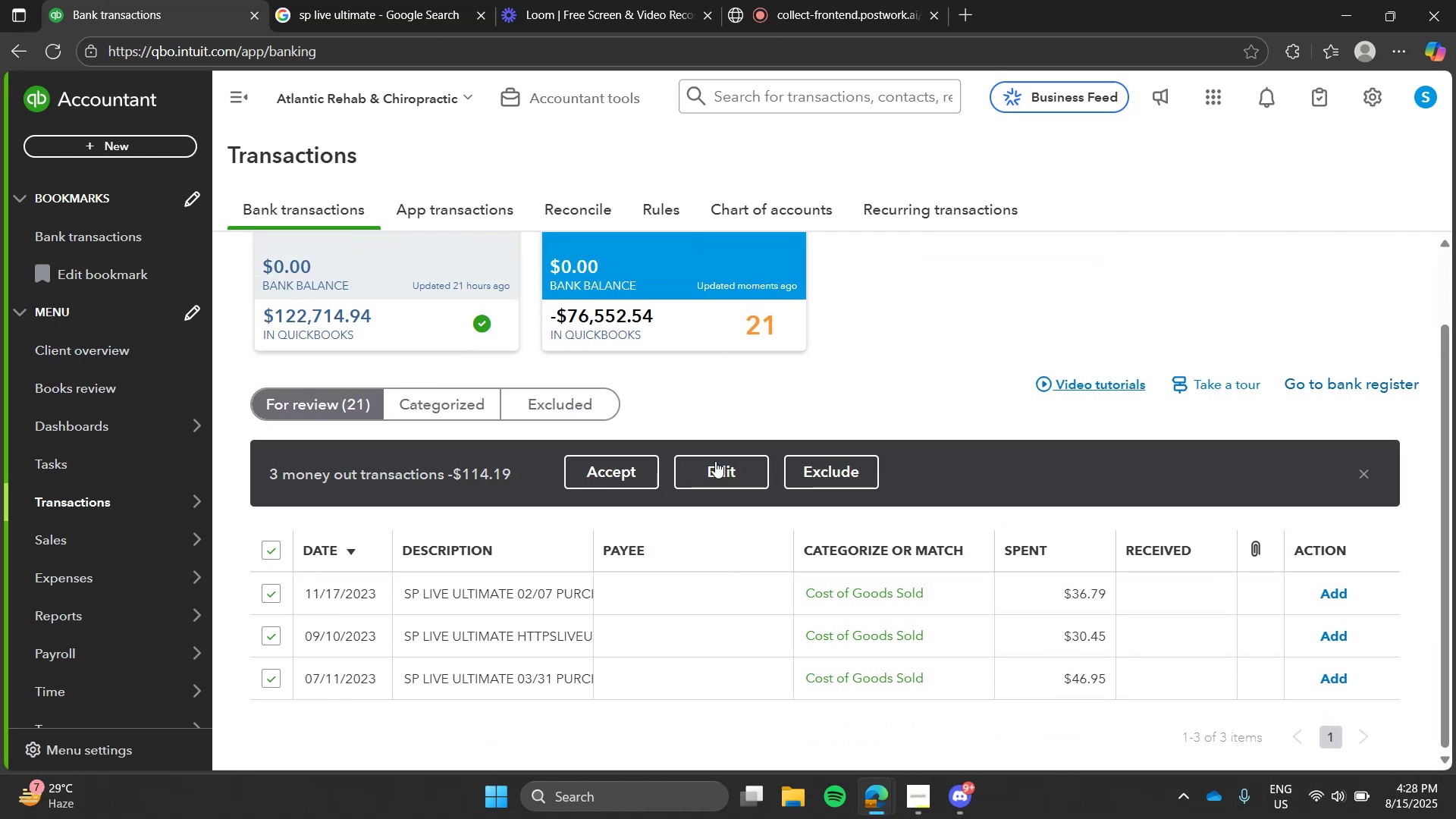 
left_click([715, 461])
 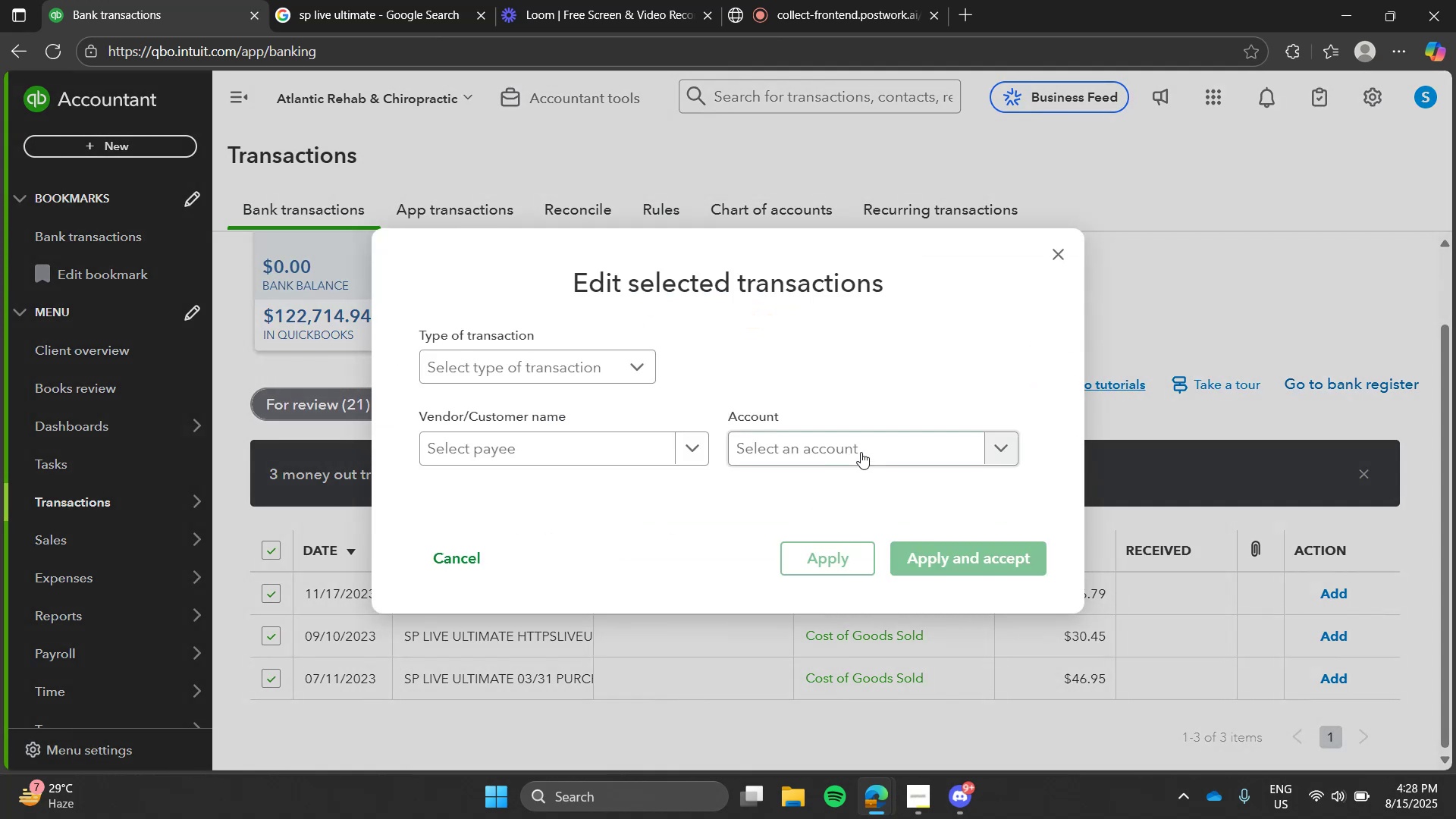 
left_click([861, 452])
 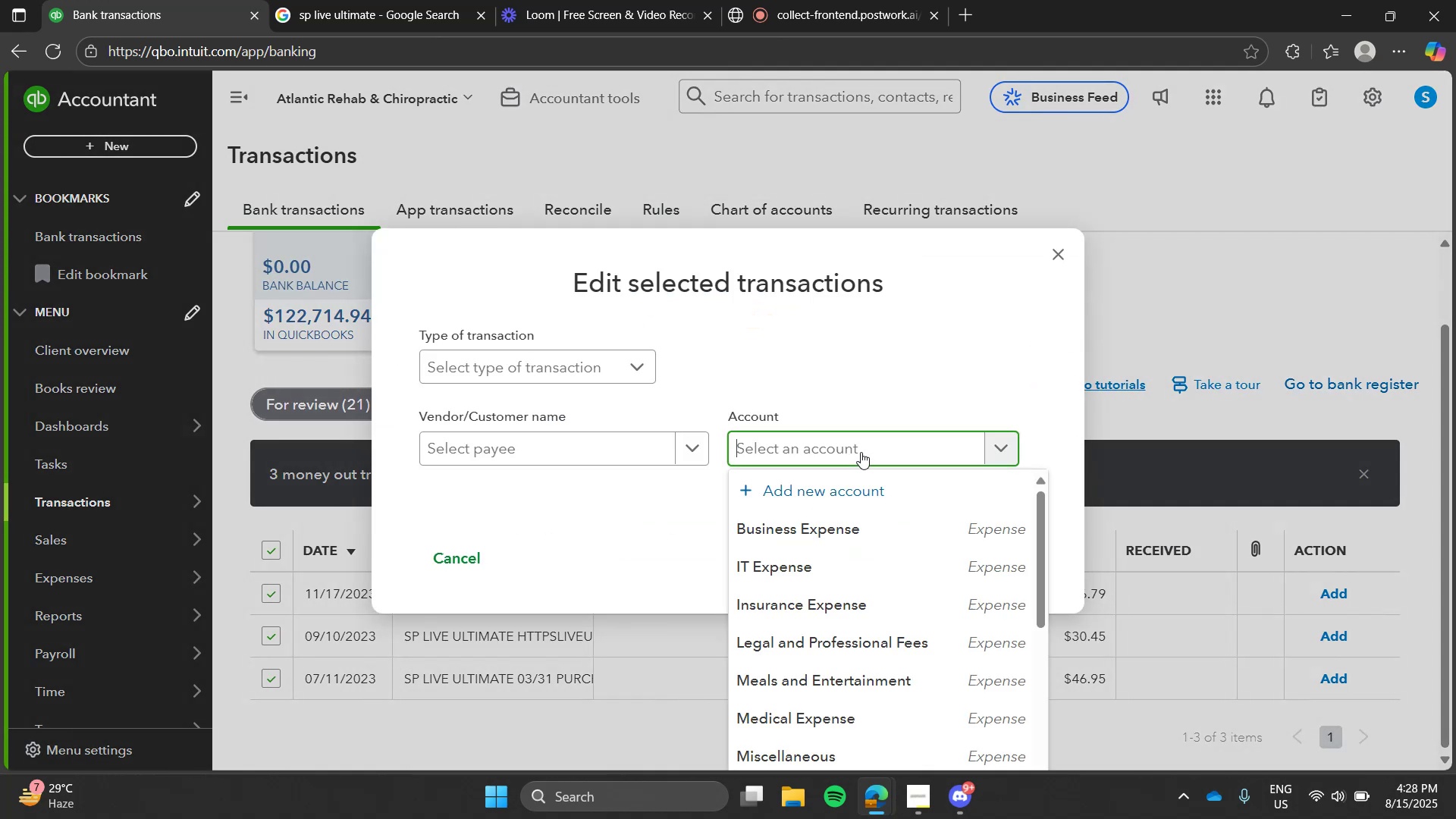 
type(co)
key(Tab)
 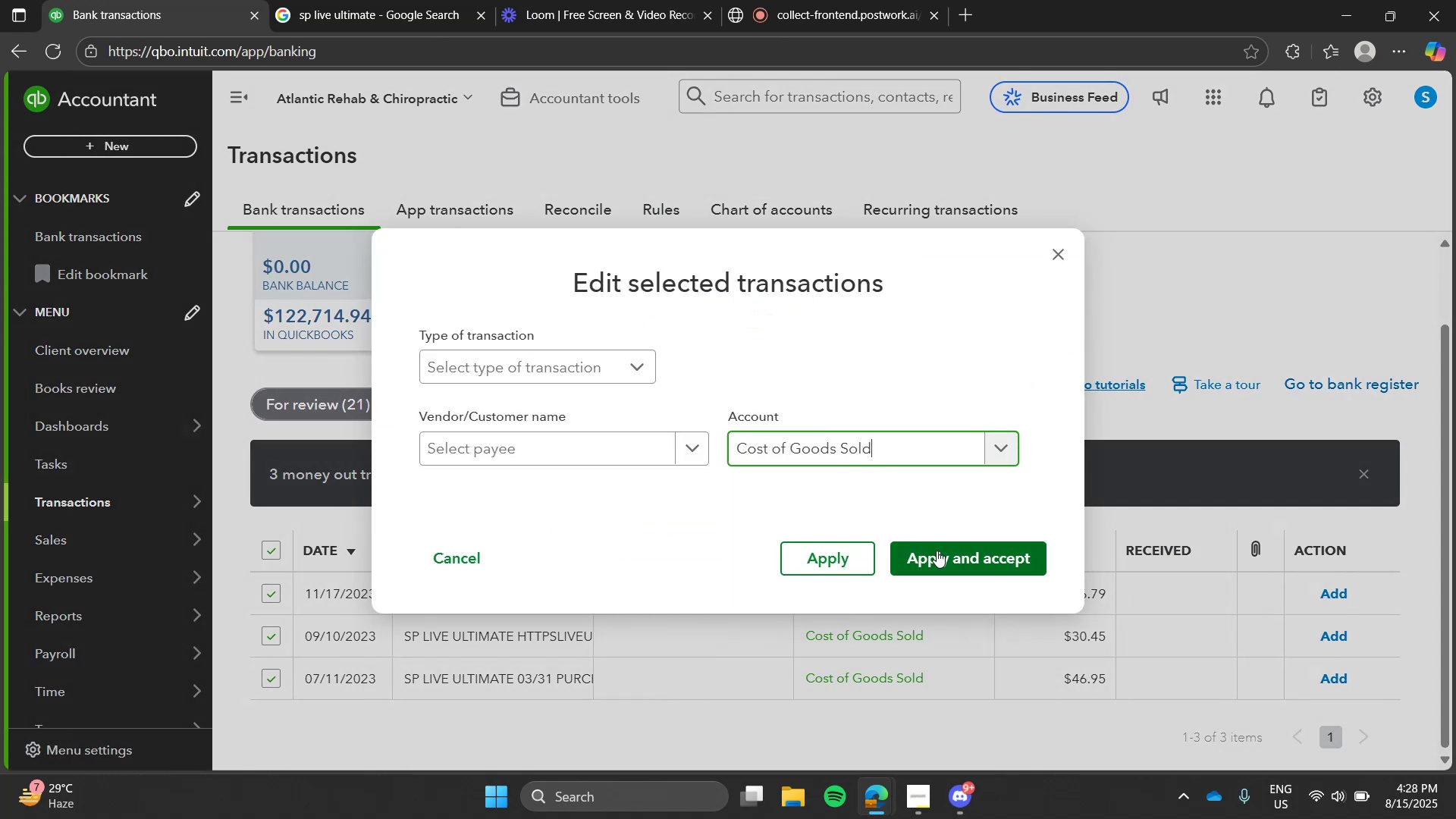 
left_click([940, 557])
 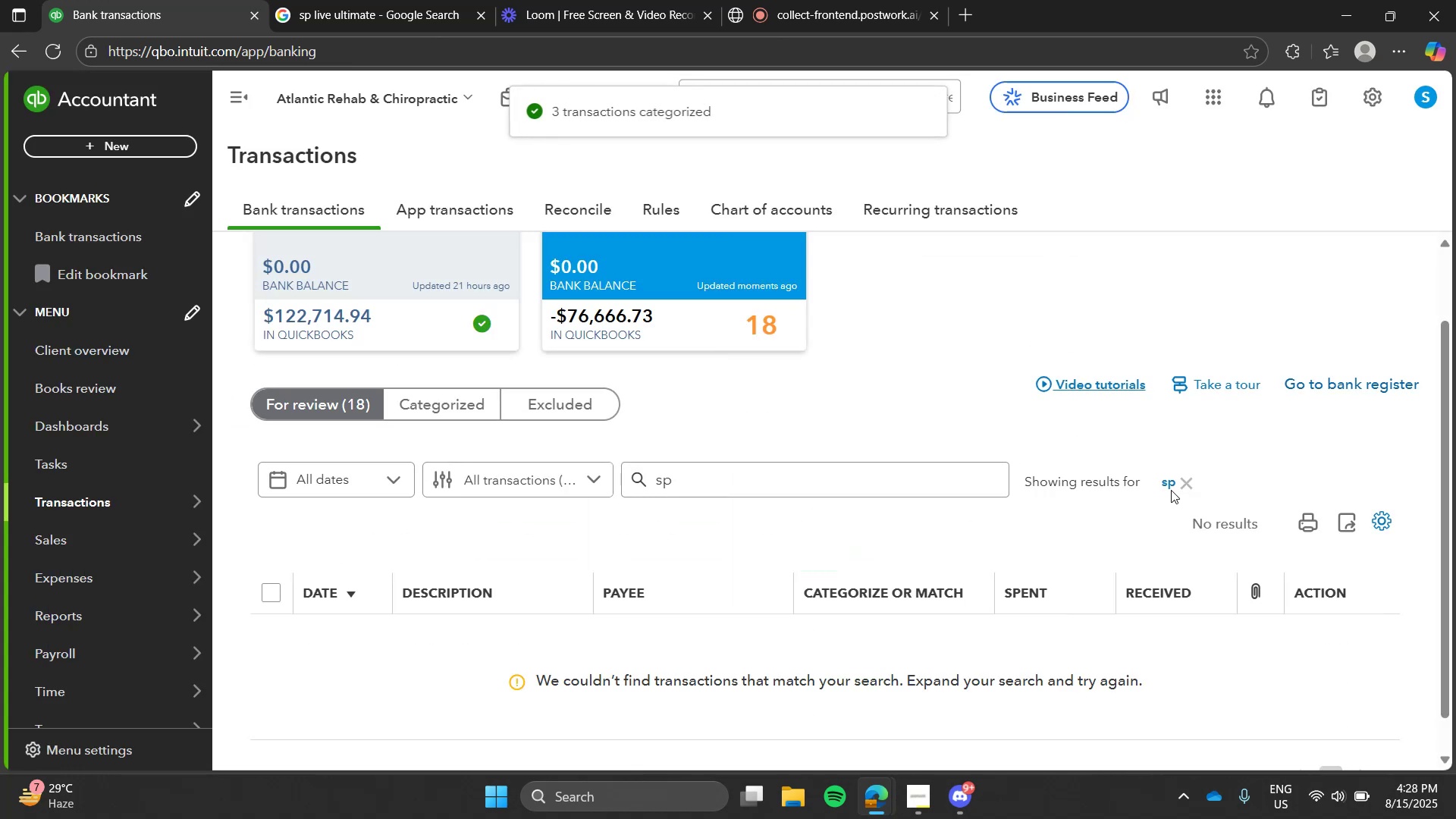 
left_click([1180, 483])
 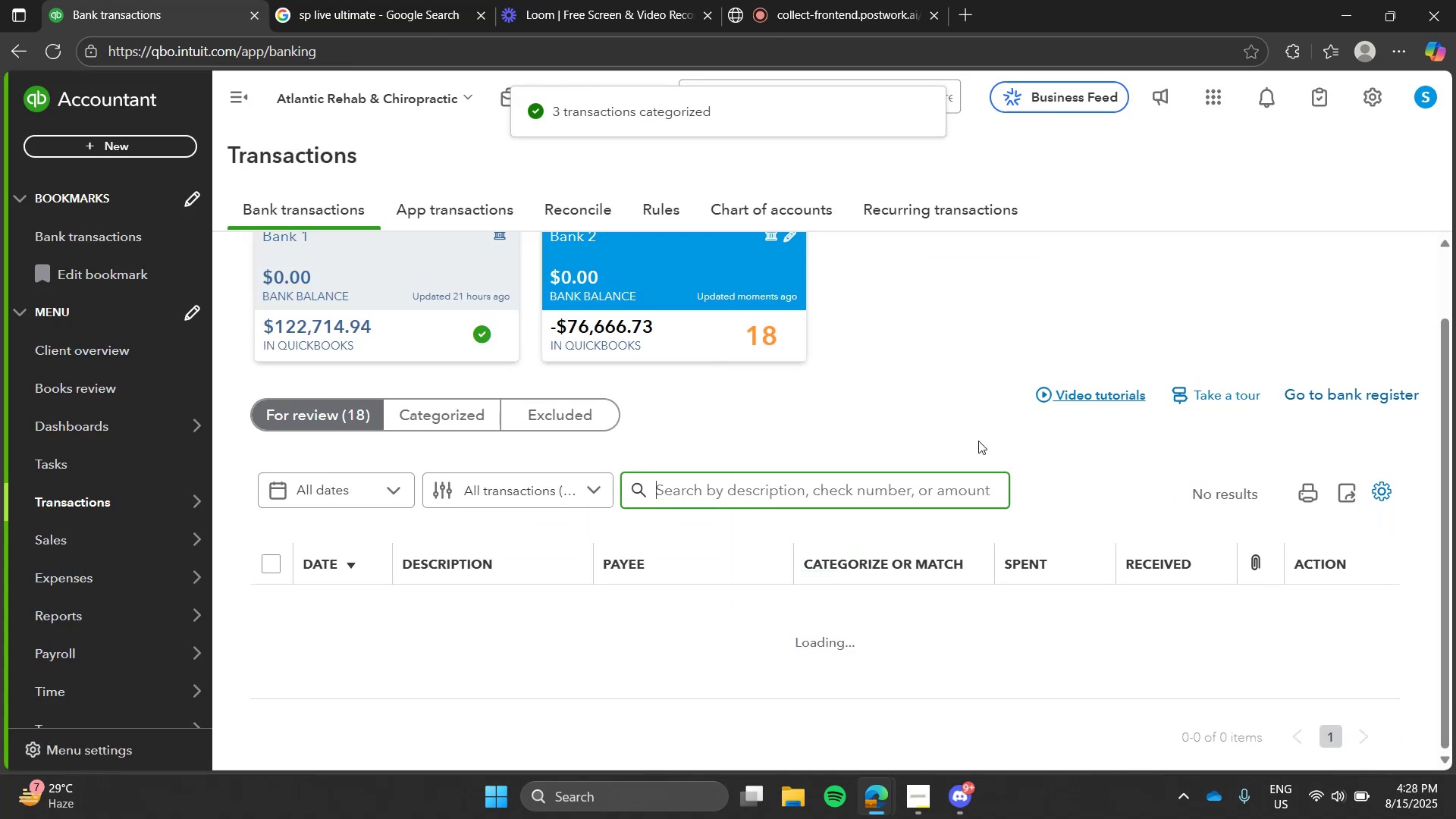 
left_click([978, 441])
 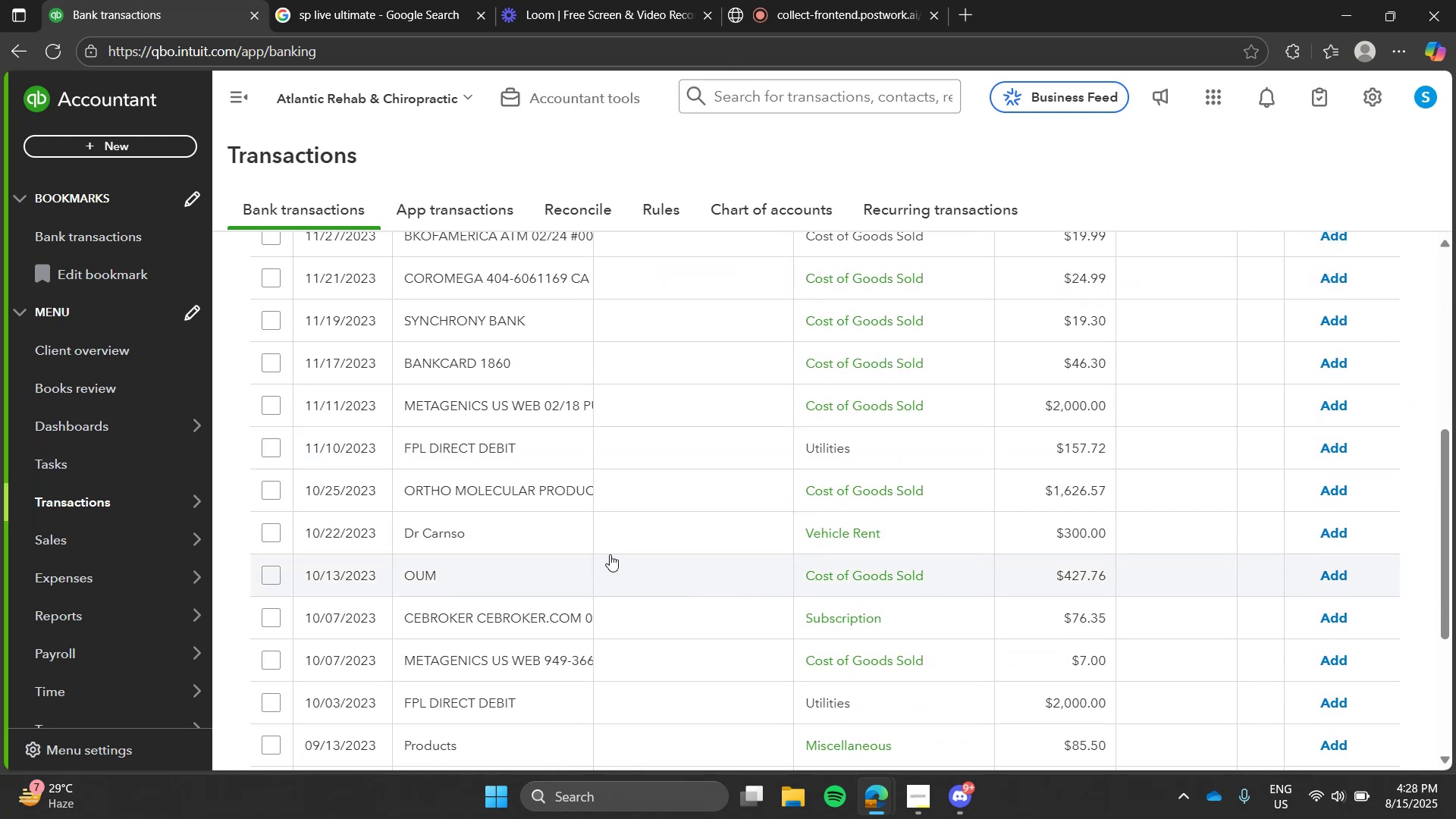 
left_click([605, 548])
 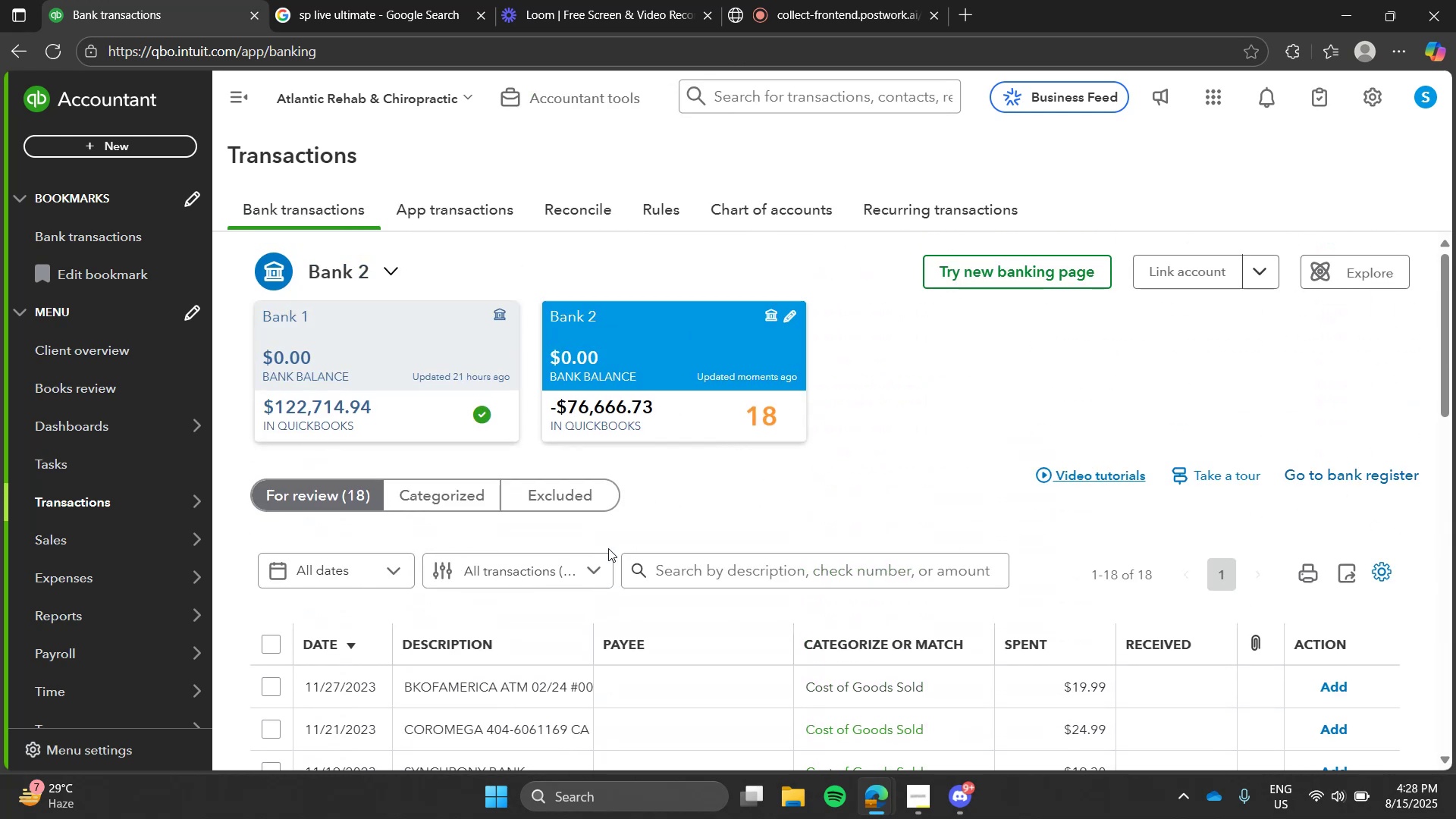 
left_click([706, 562])
 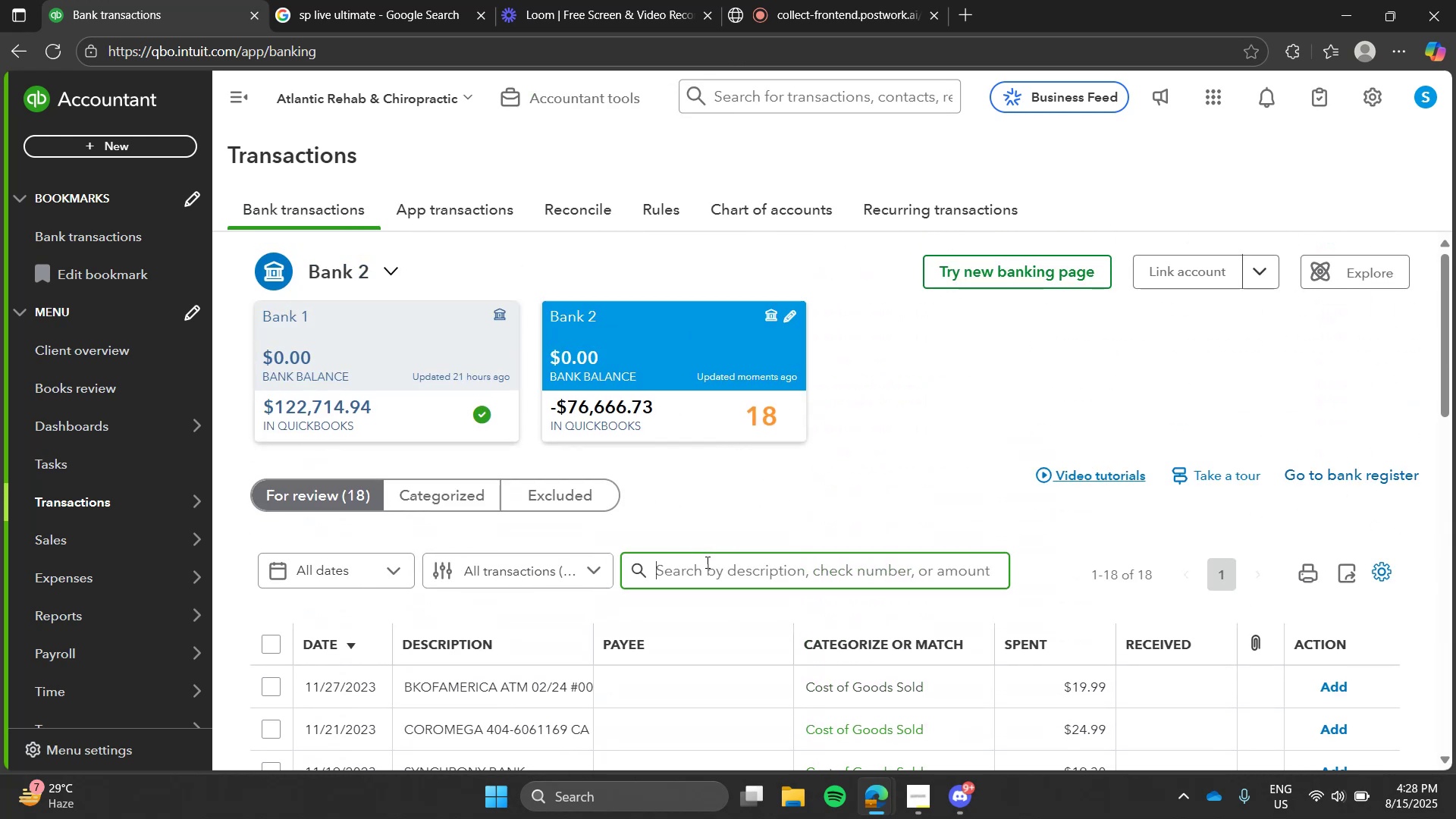 
type(dr)
 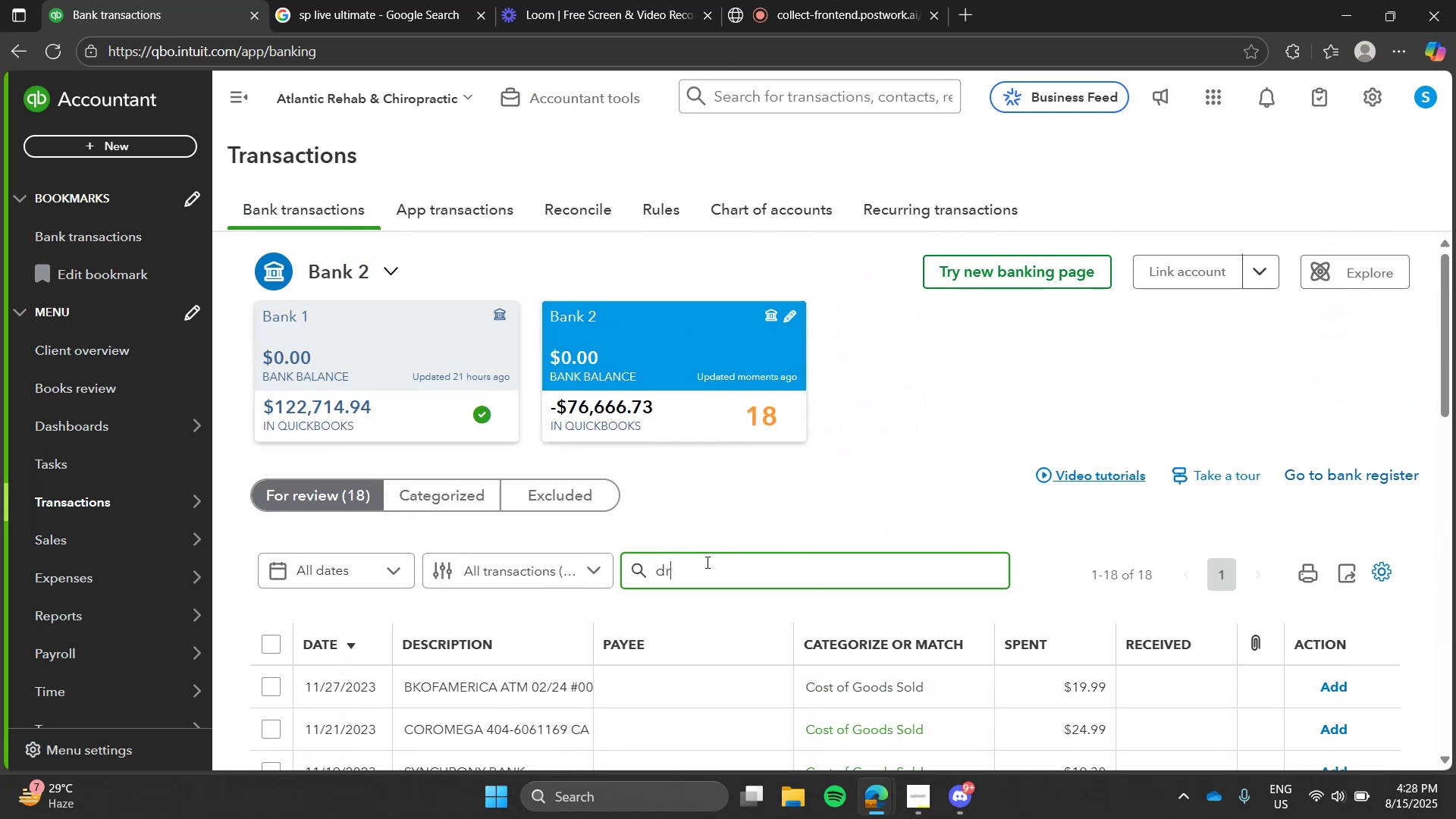 
key(Enter)
 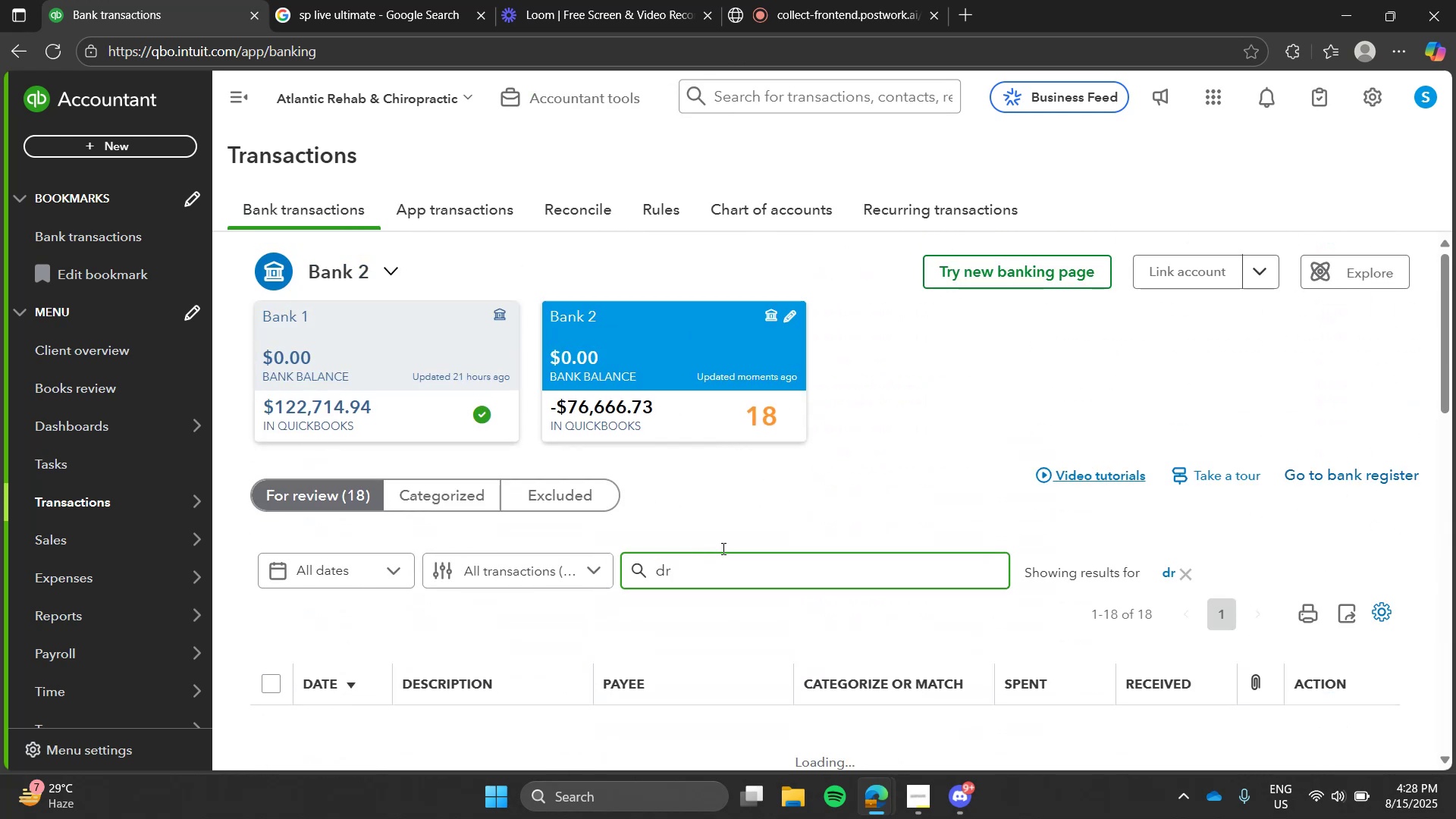 
left_click([735, 537])
 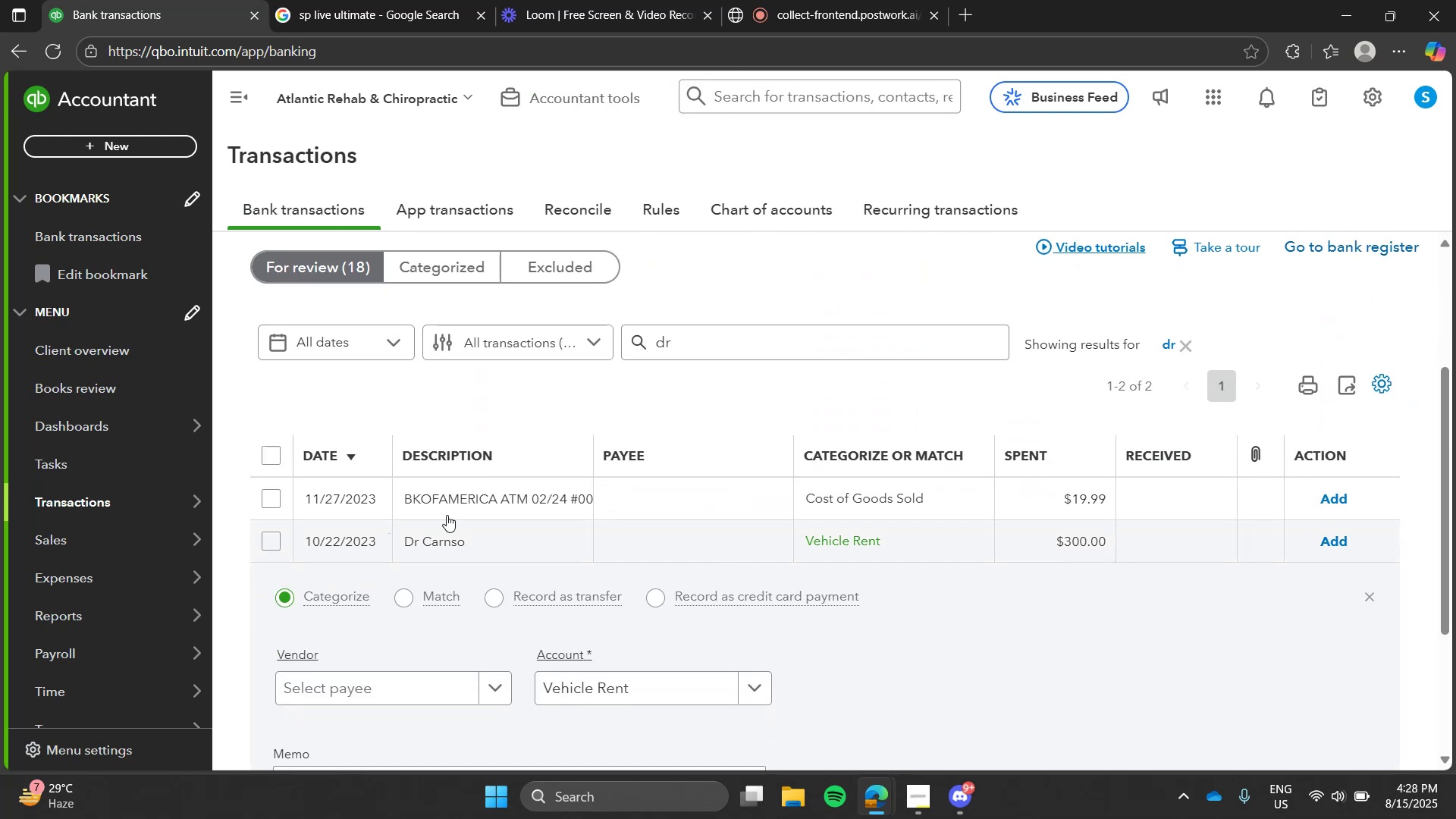 
left_click([495, 550])
 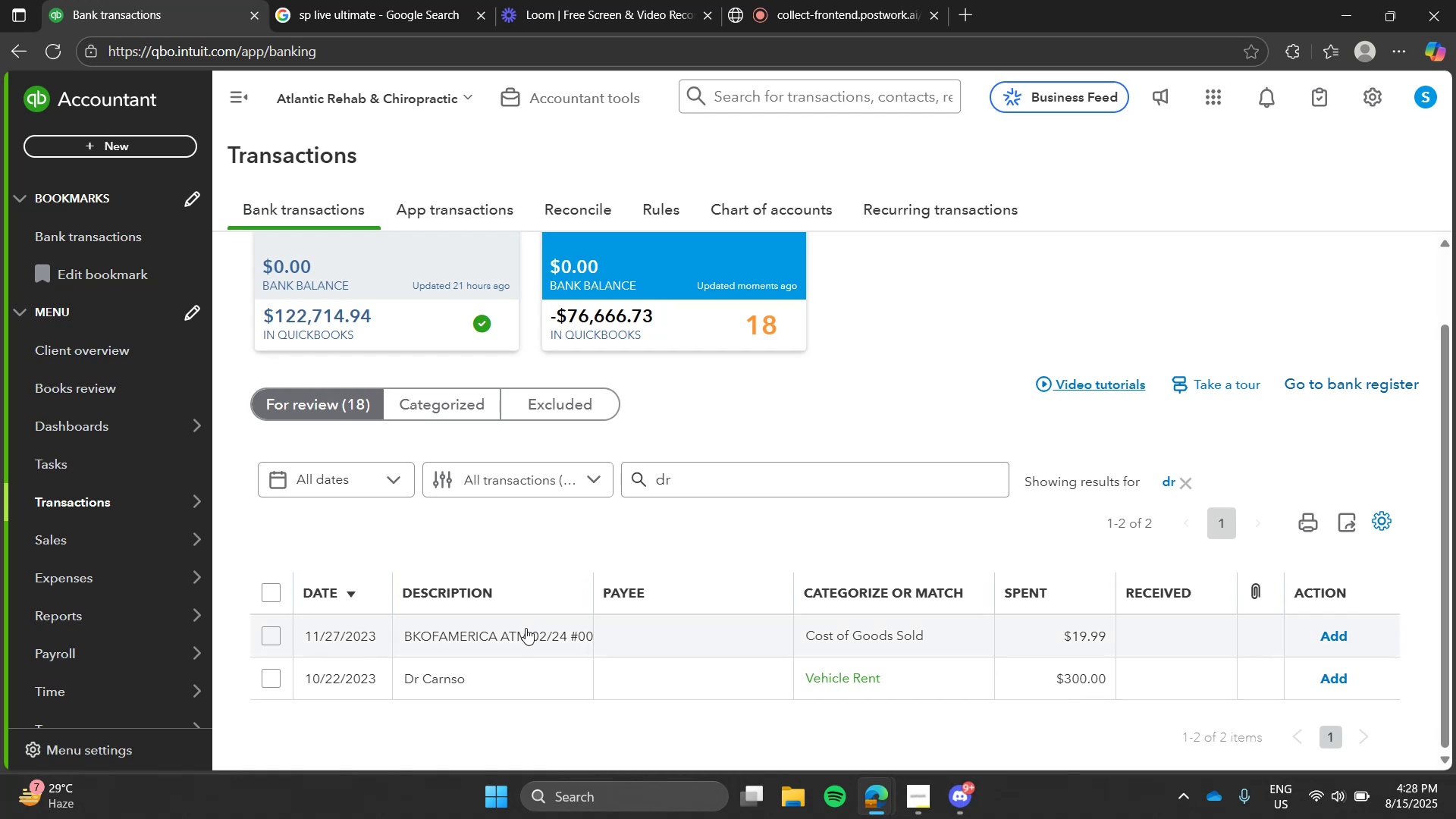 
left_click([526, 628])
 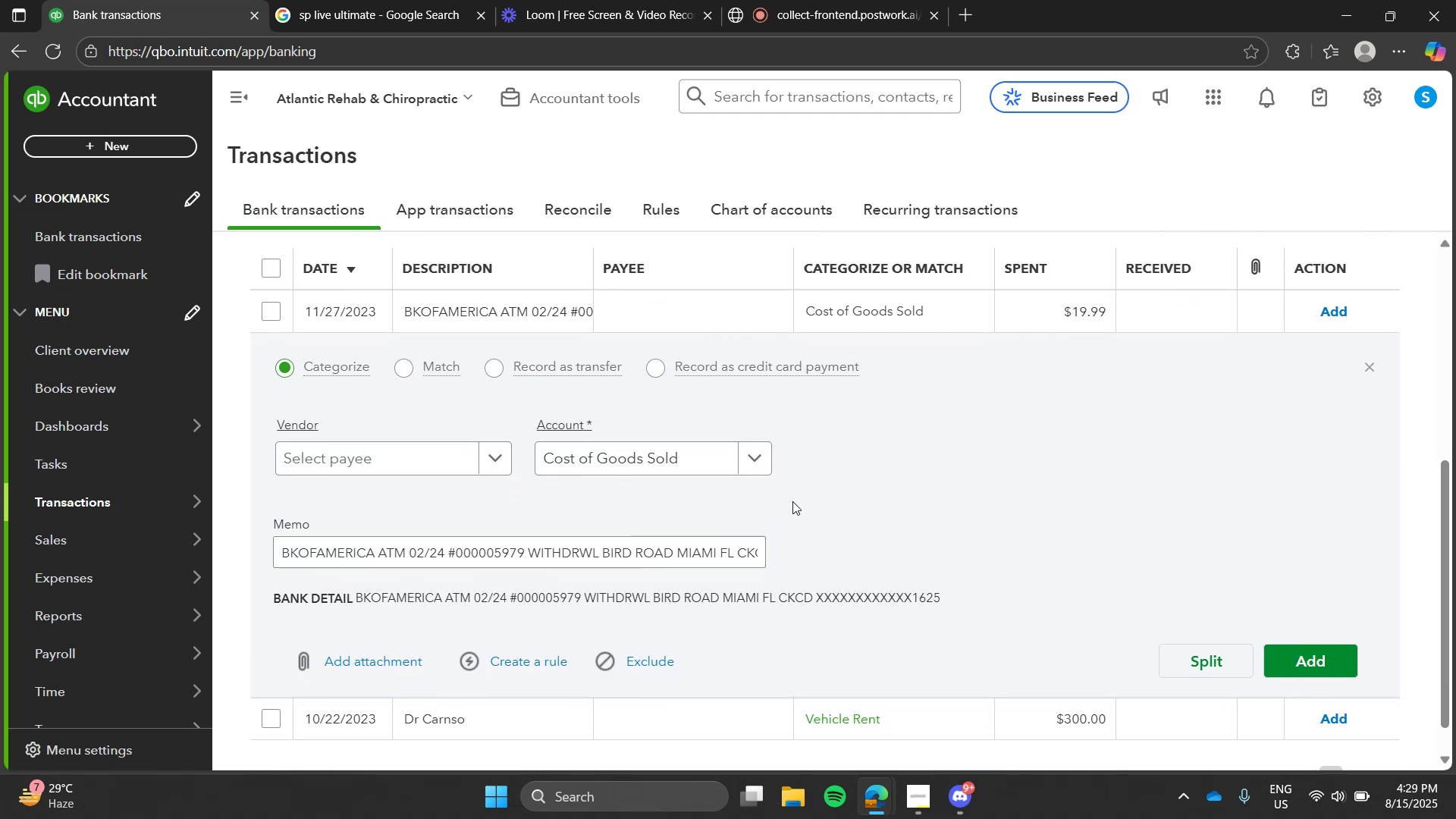 
left_click([746, 463])
 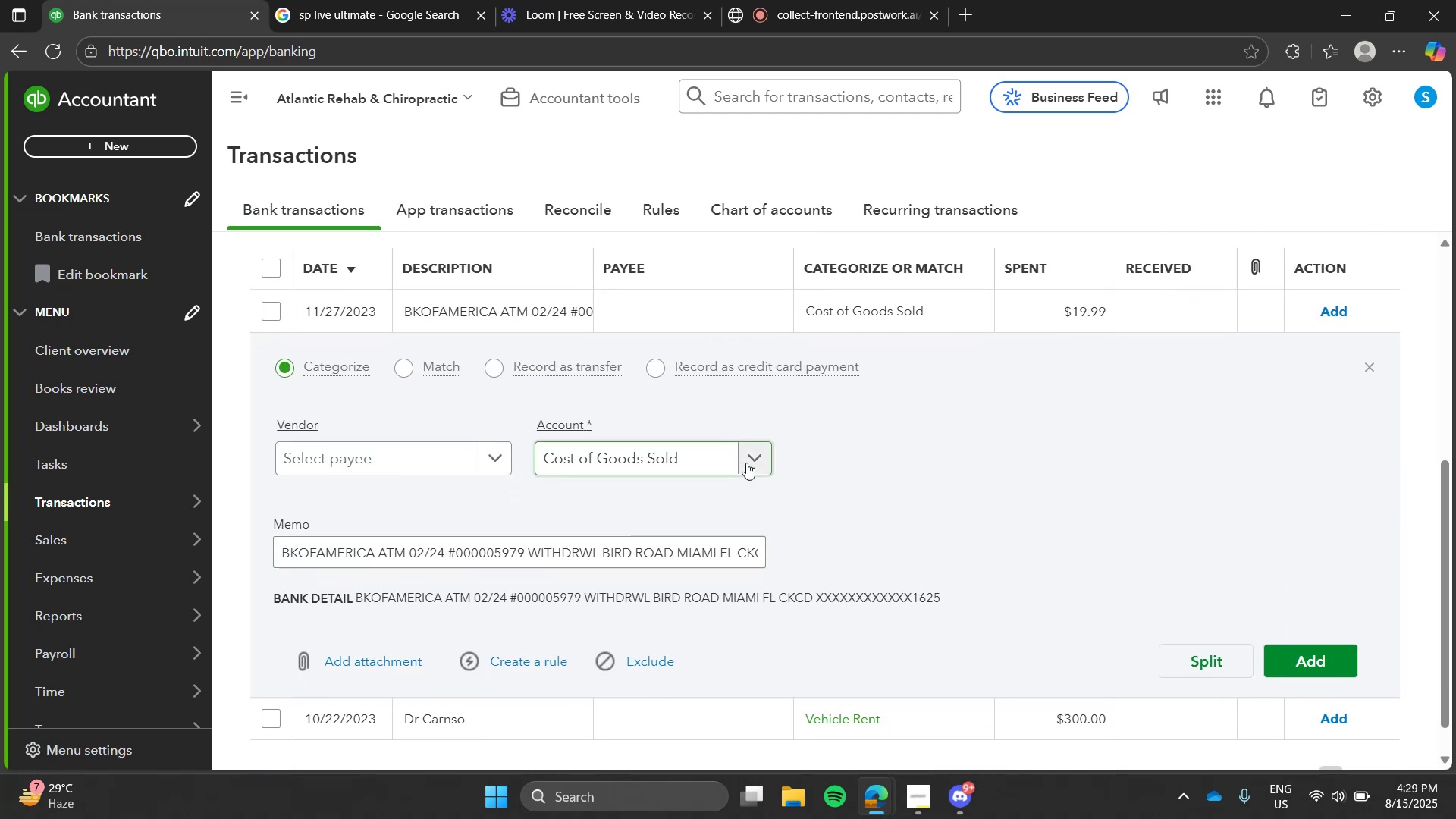 
type(draw)
key(Tab)
 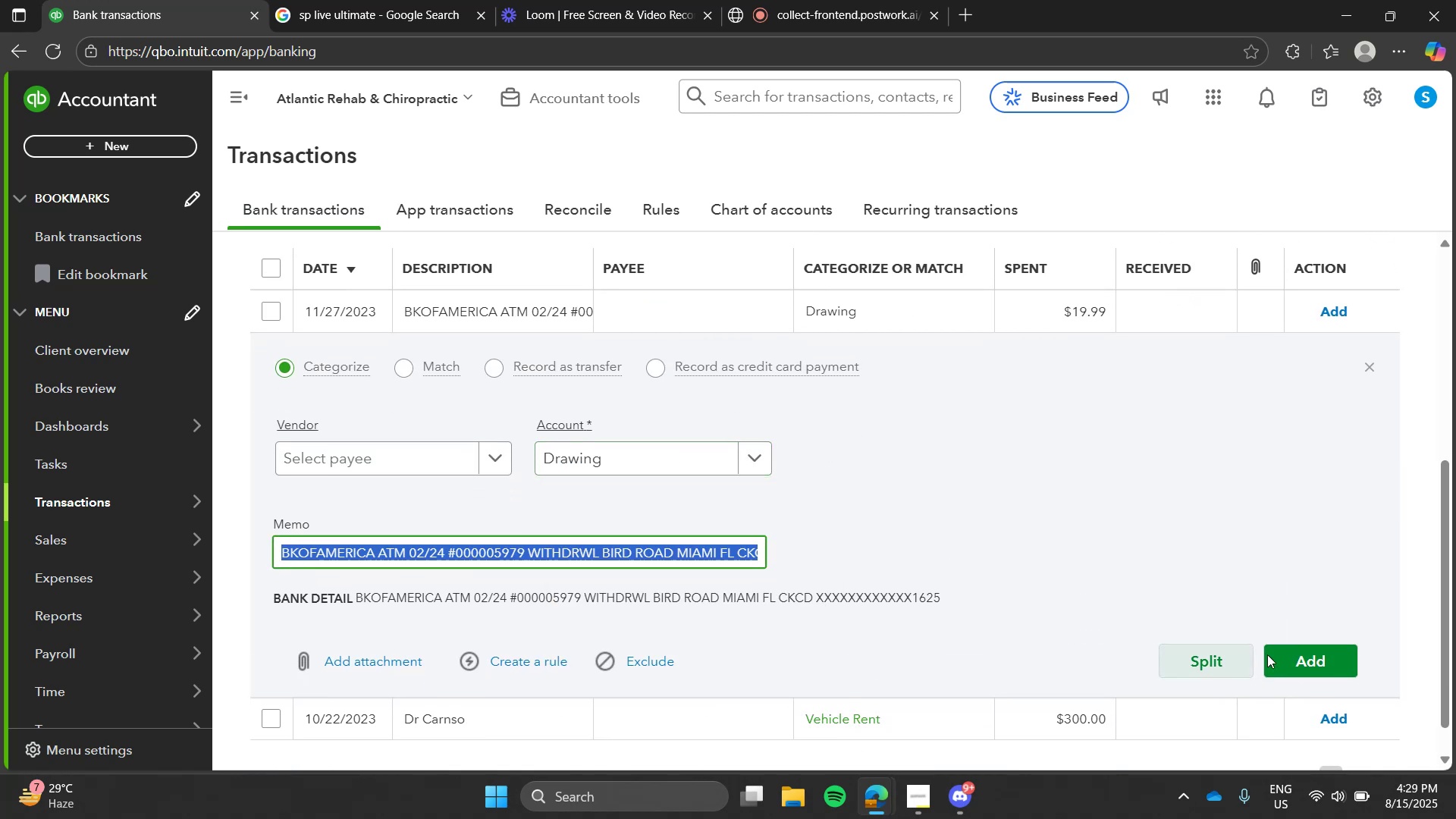 
left_click([1298, 667])
 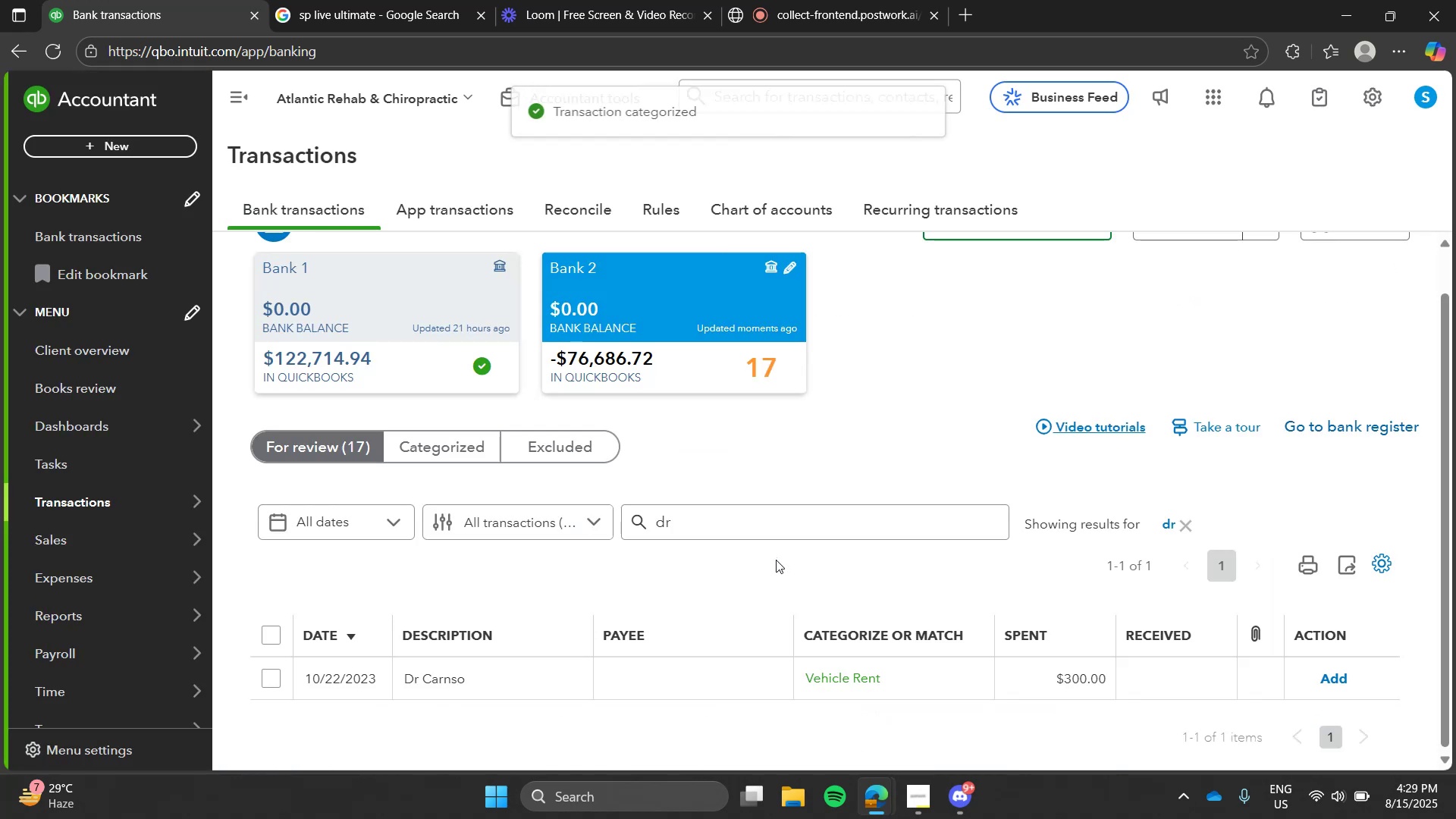 
left_click([743, 668])
 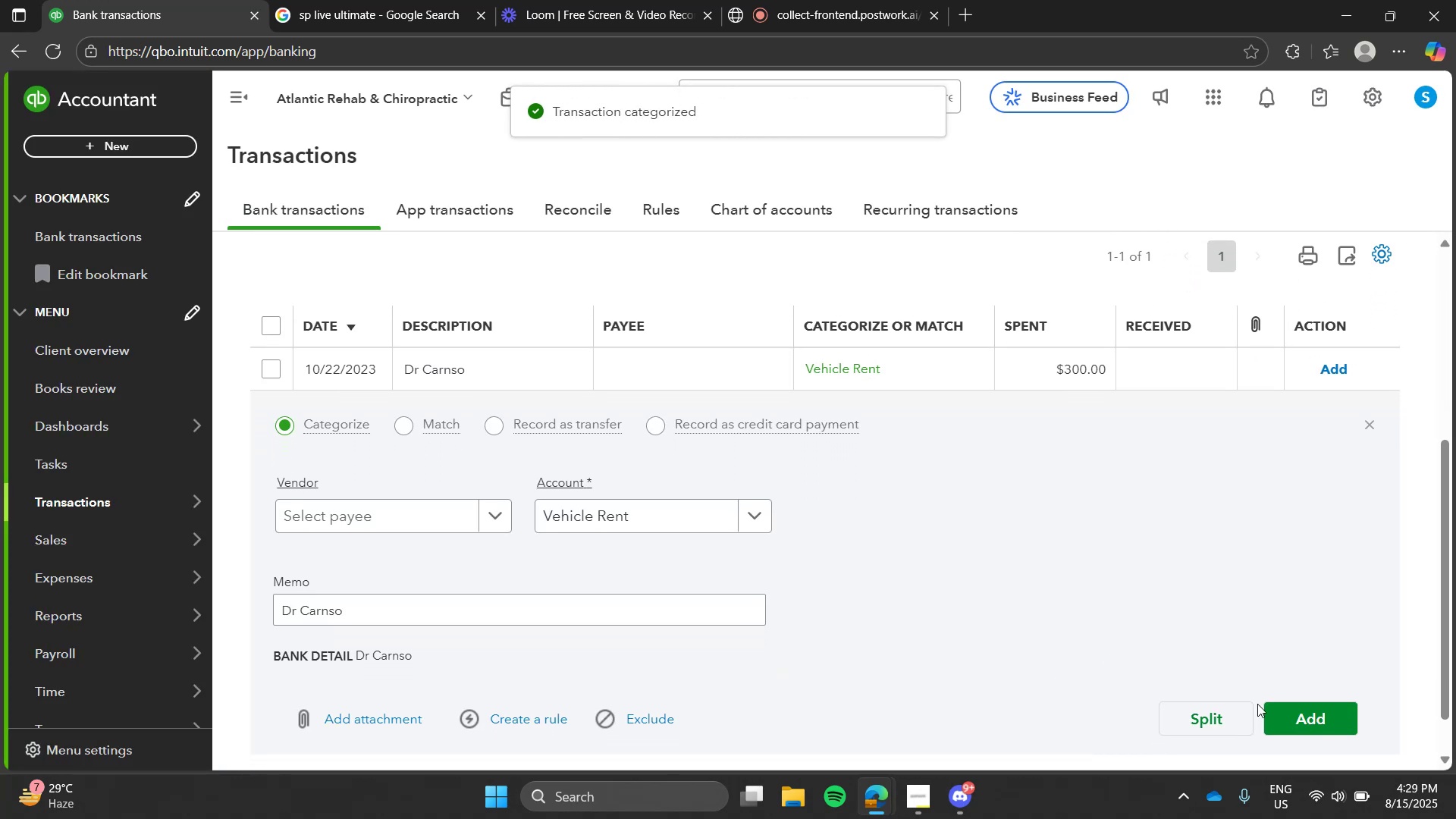 
left_click([1281, 720])
 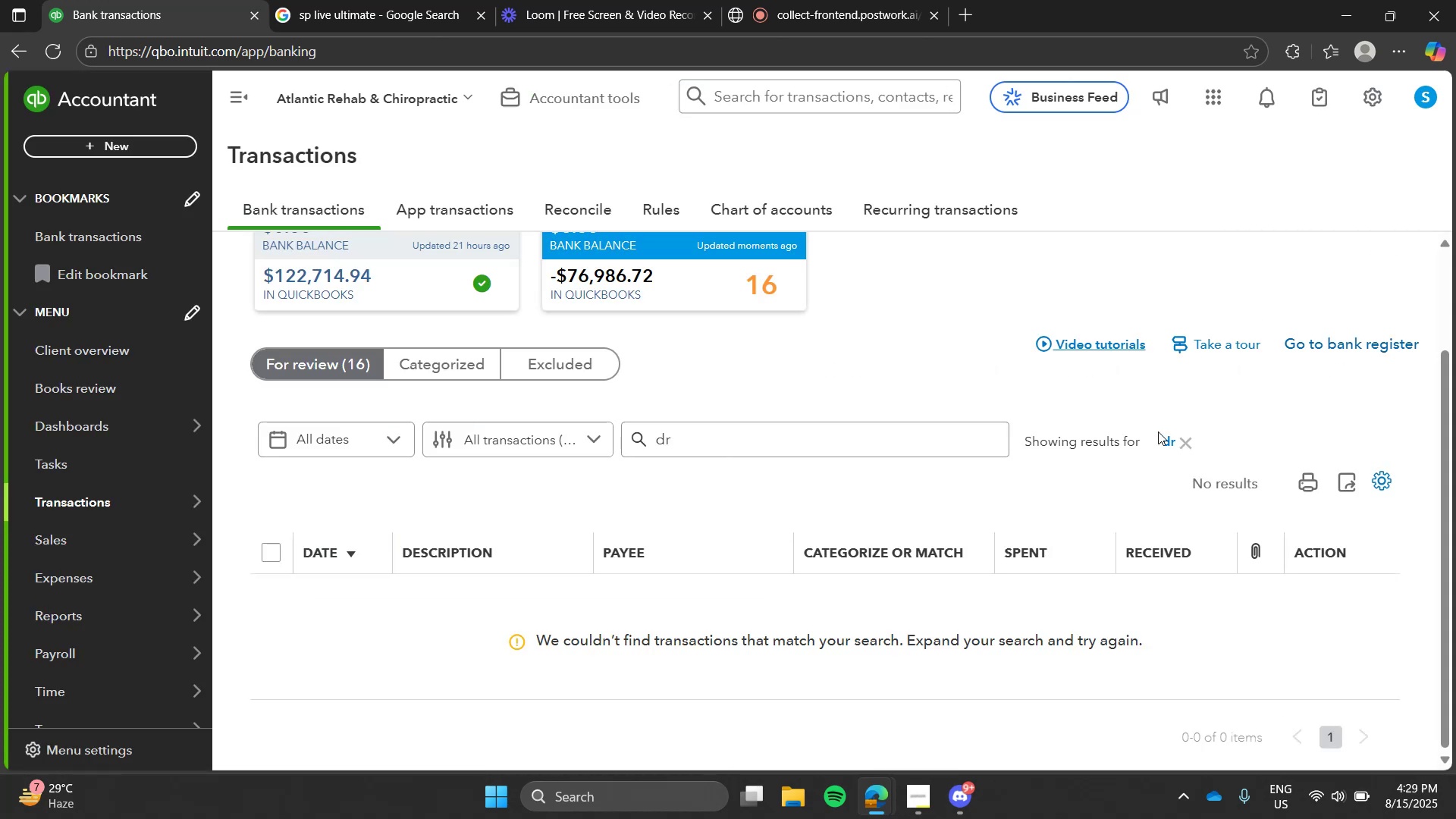 
left_click([1169, 436])
 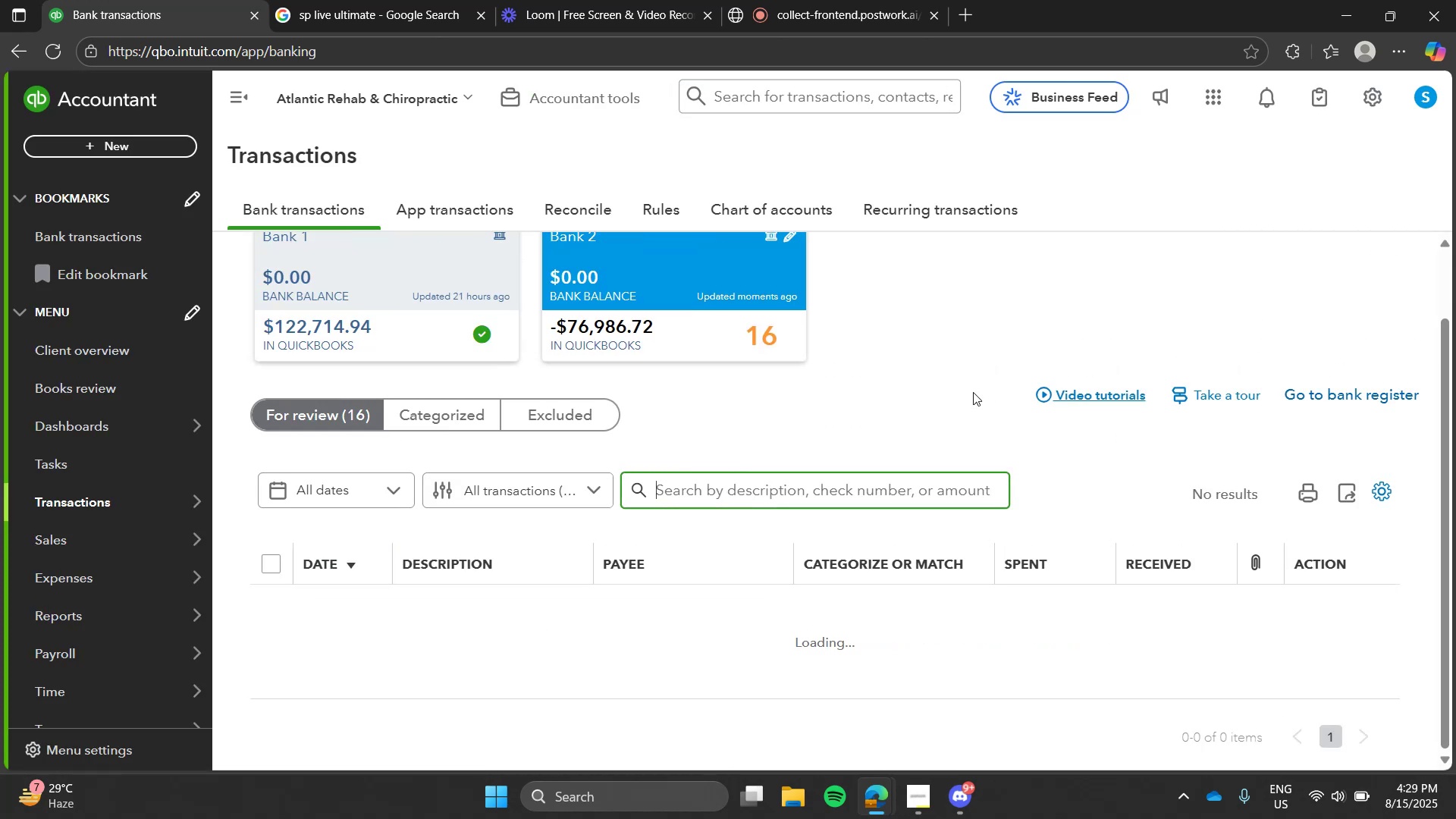 
left_click([973, 392])
 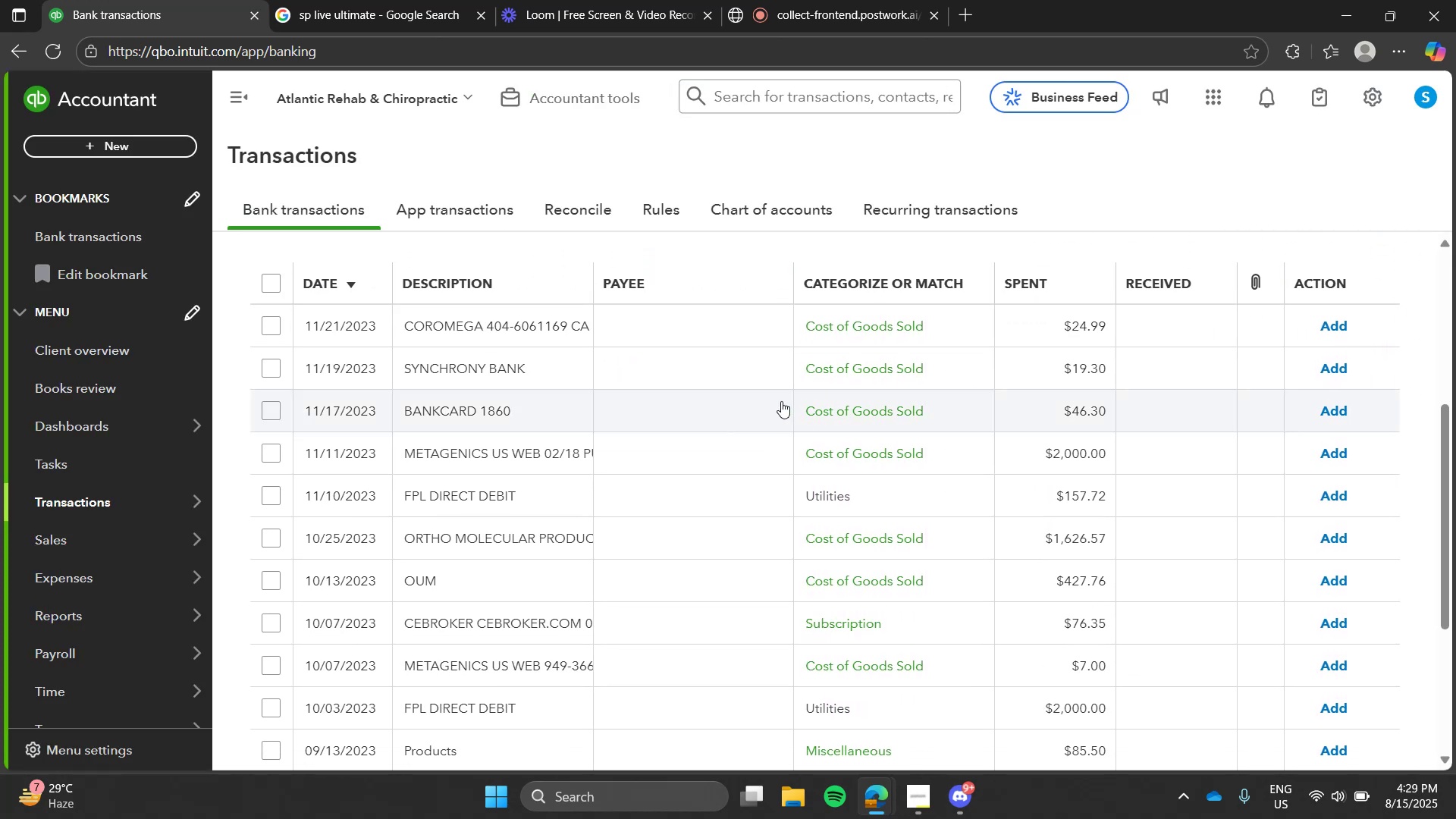 
left_click([648, 499])
 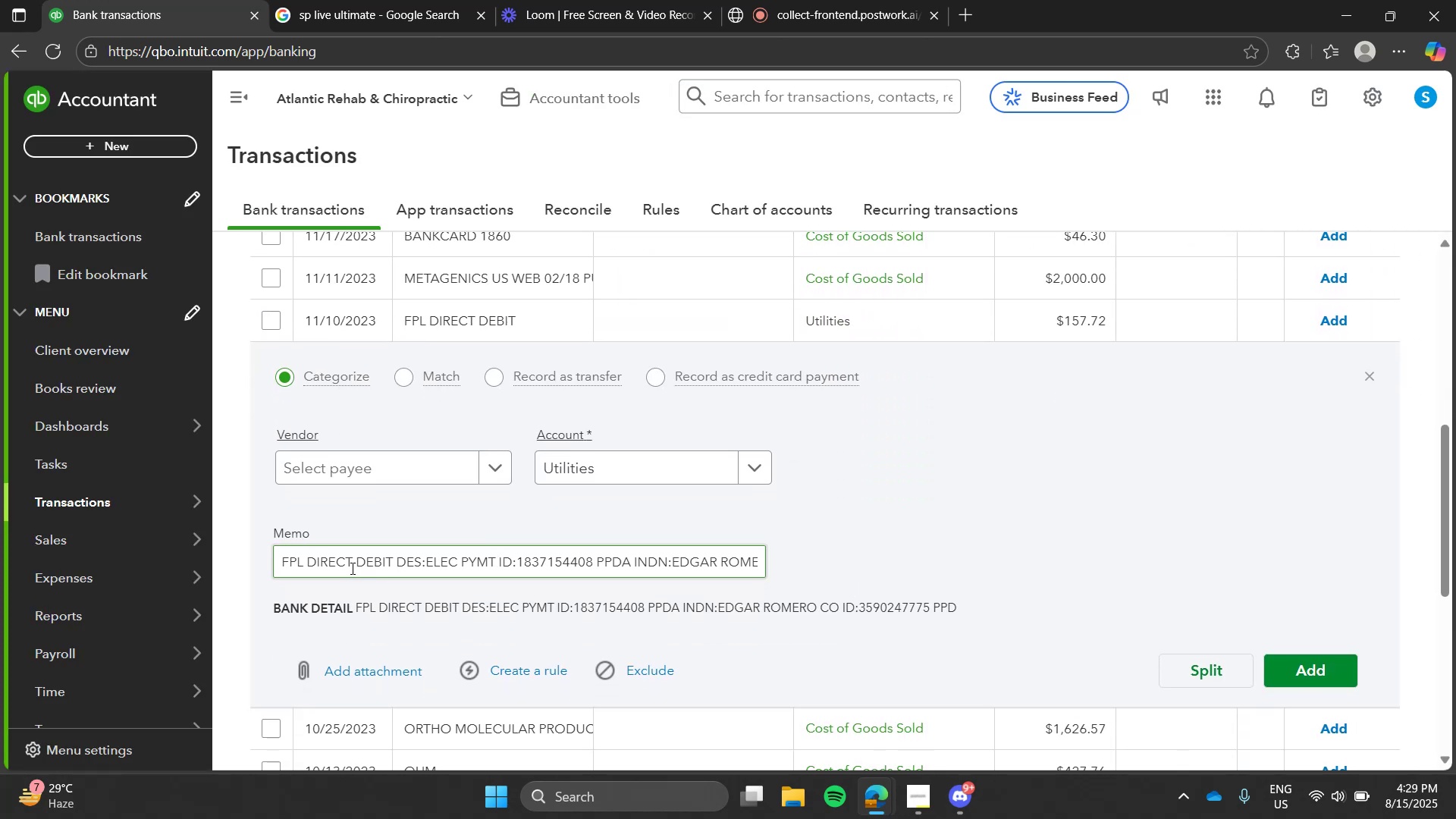 
left_click_drag(start_coordinate=[306, 562], to_coordinate=[223, 563])
 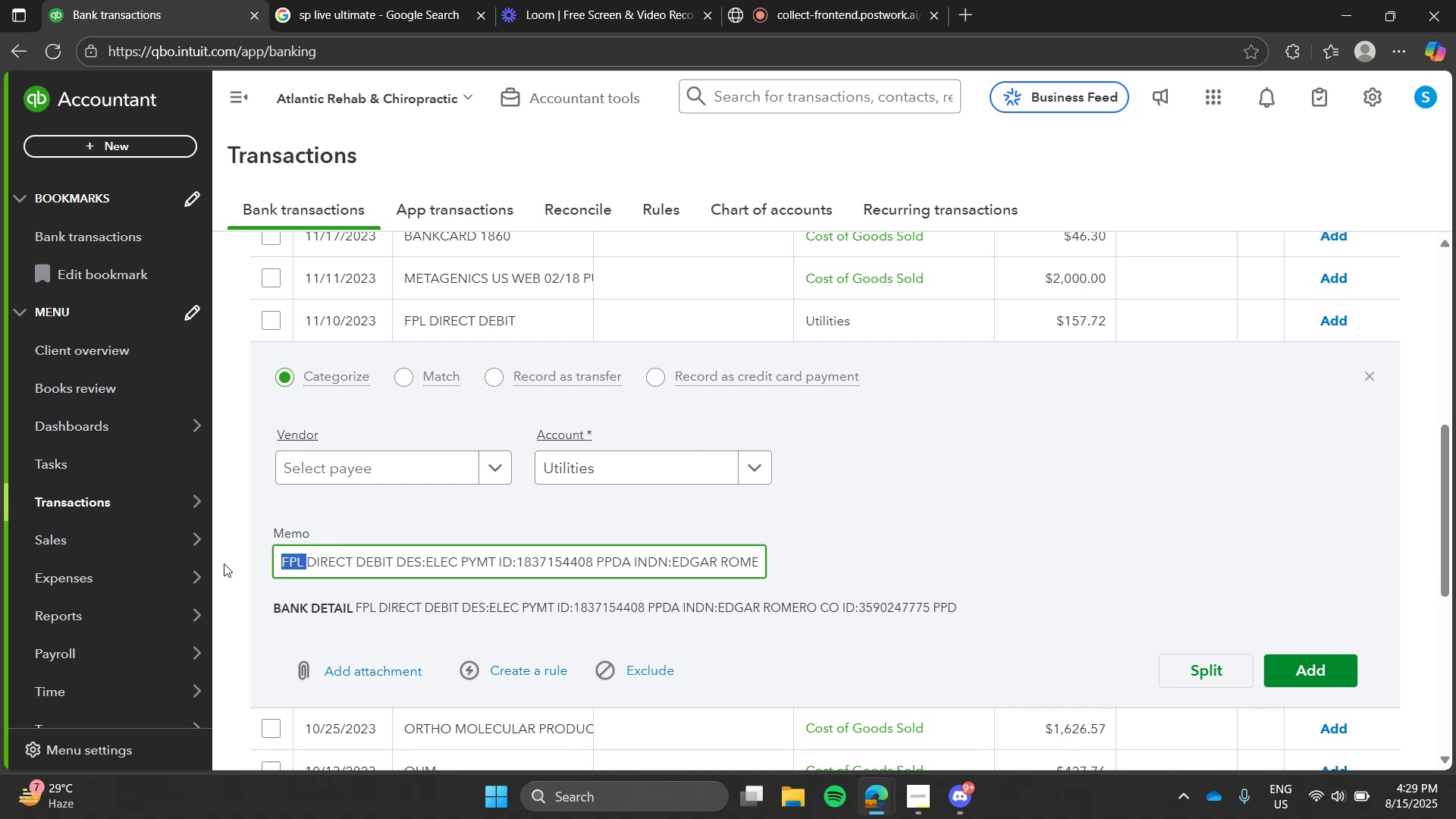 
key(Control+C)
 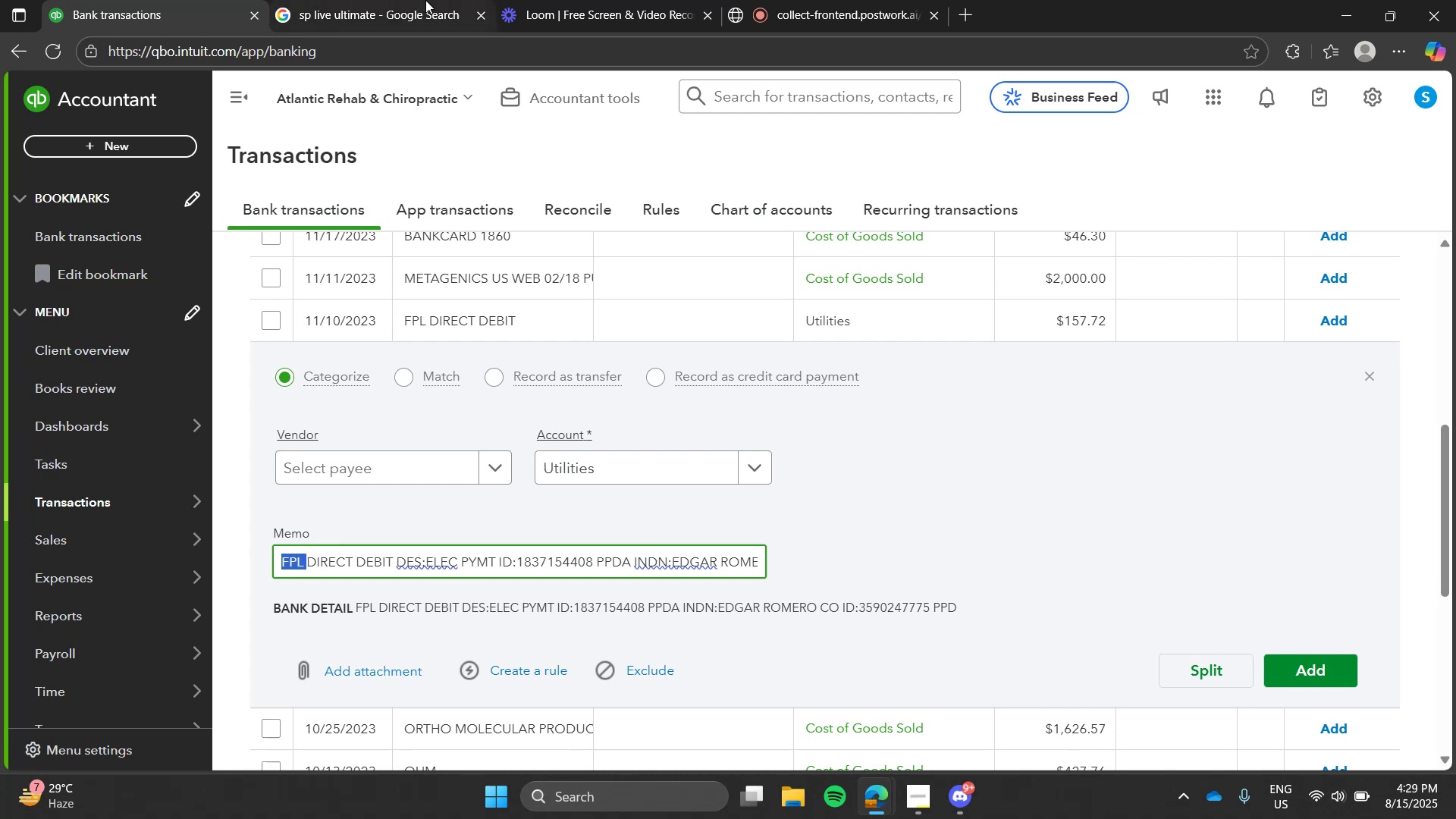 
left_click([425, 0])
 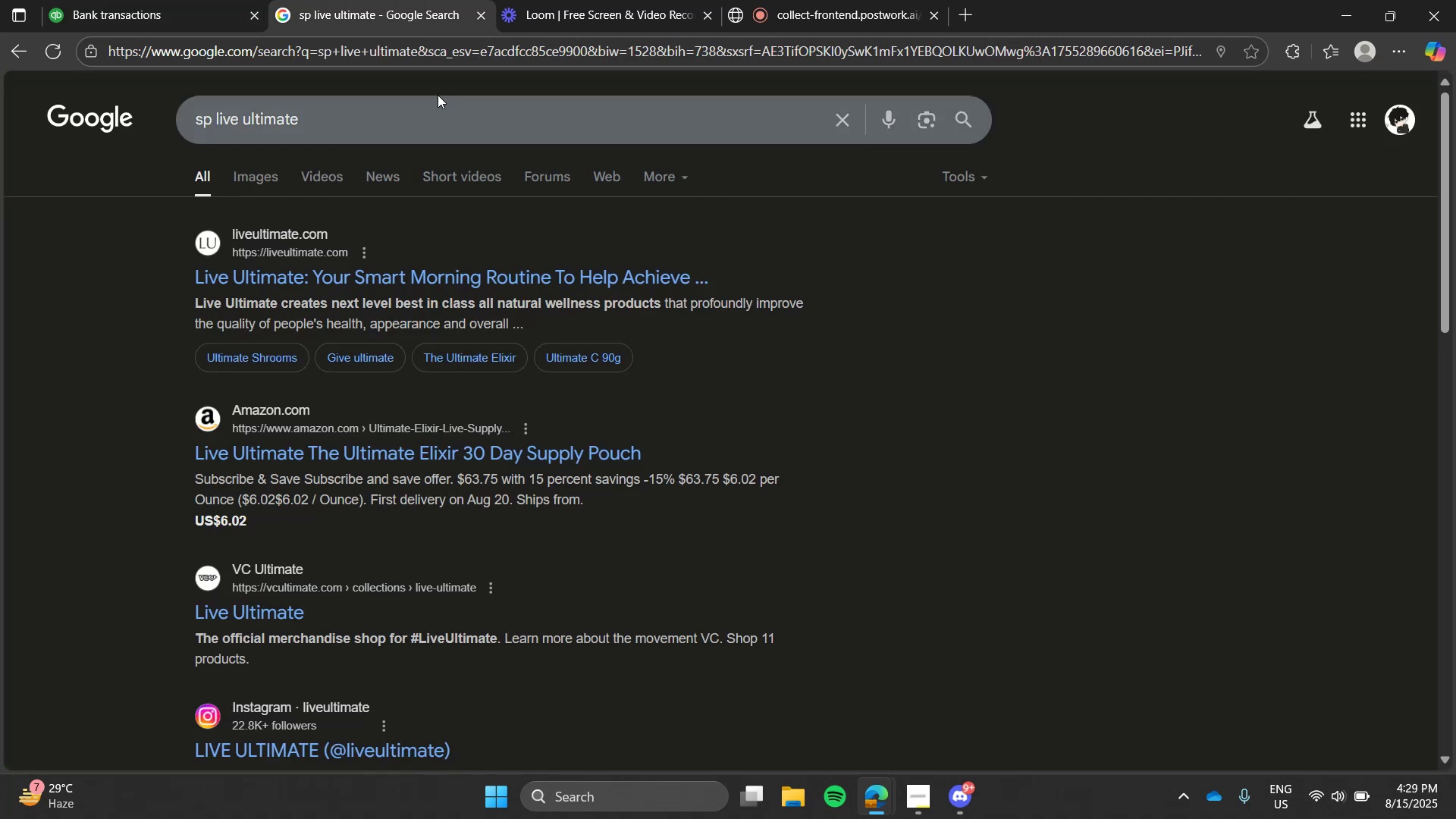 
double_click([438, 95])
 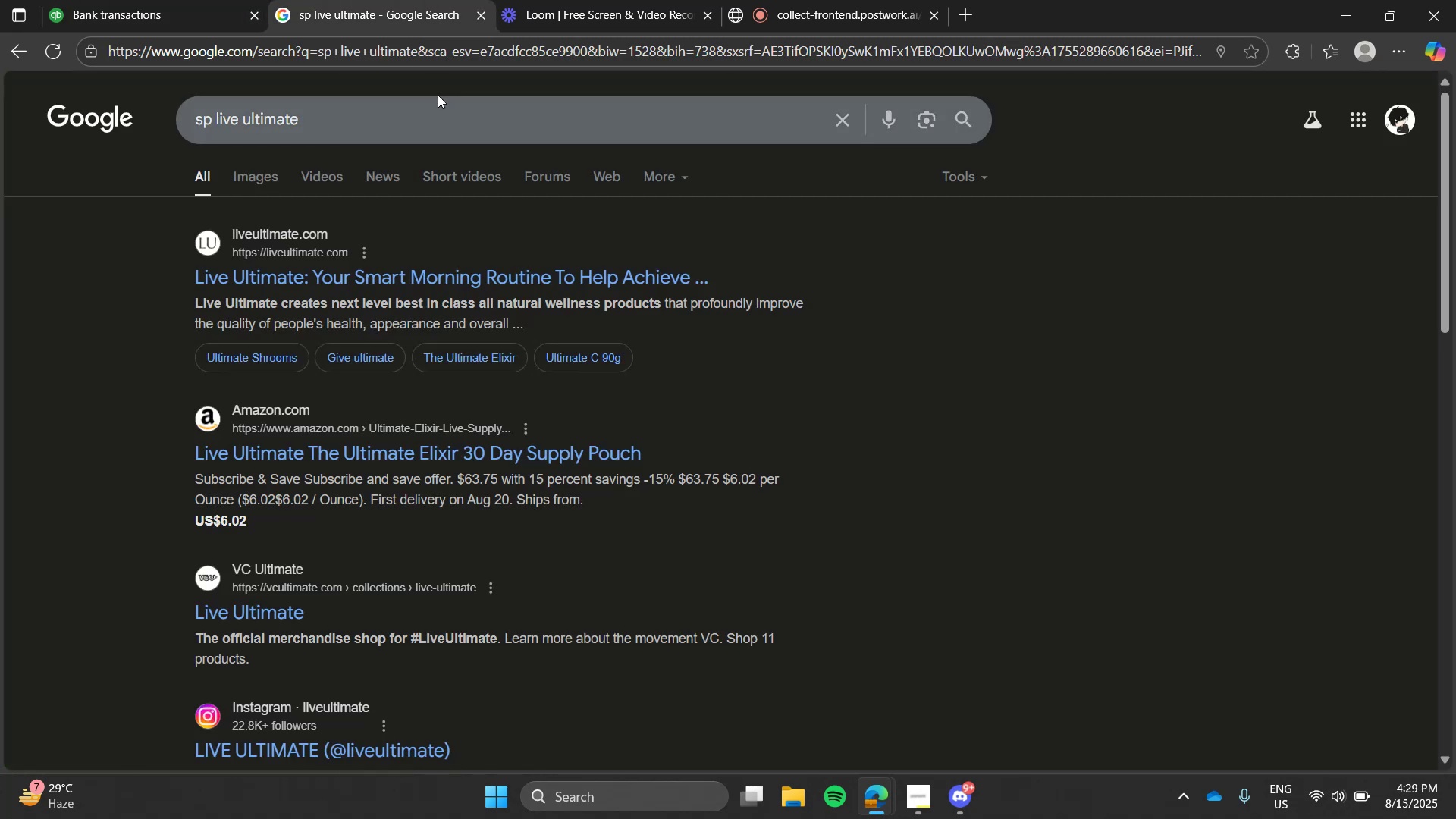 
triple_click([438, 95])
 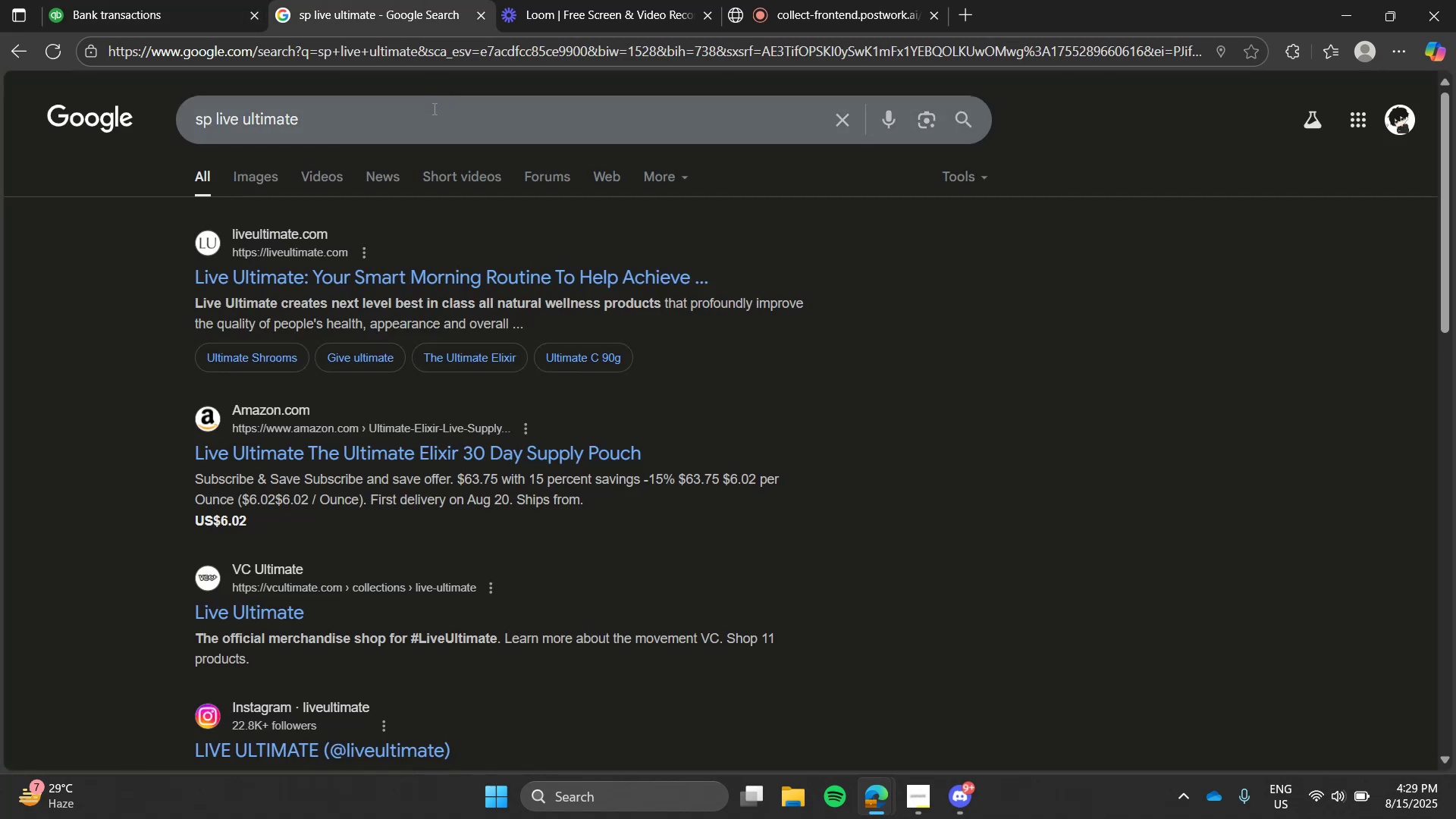 
triple_click([433, 108])
 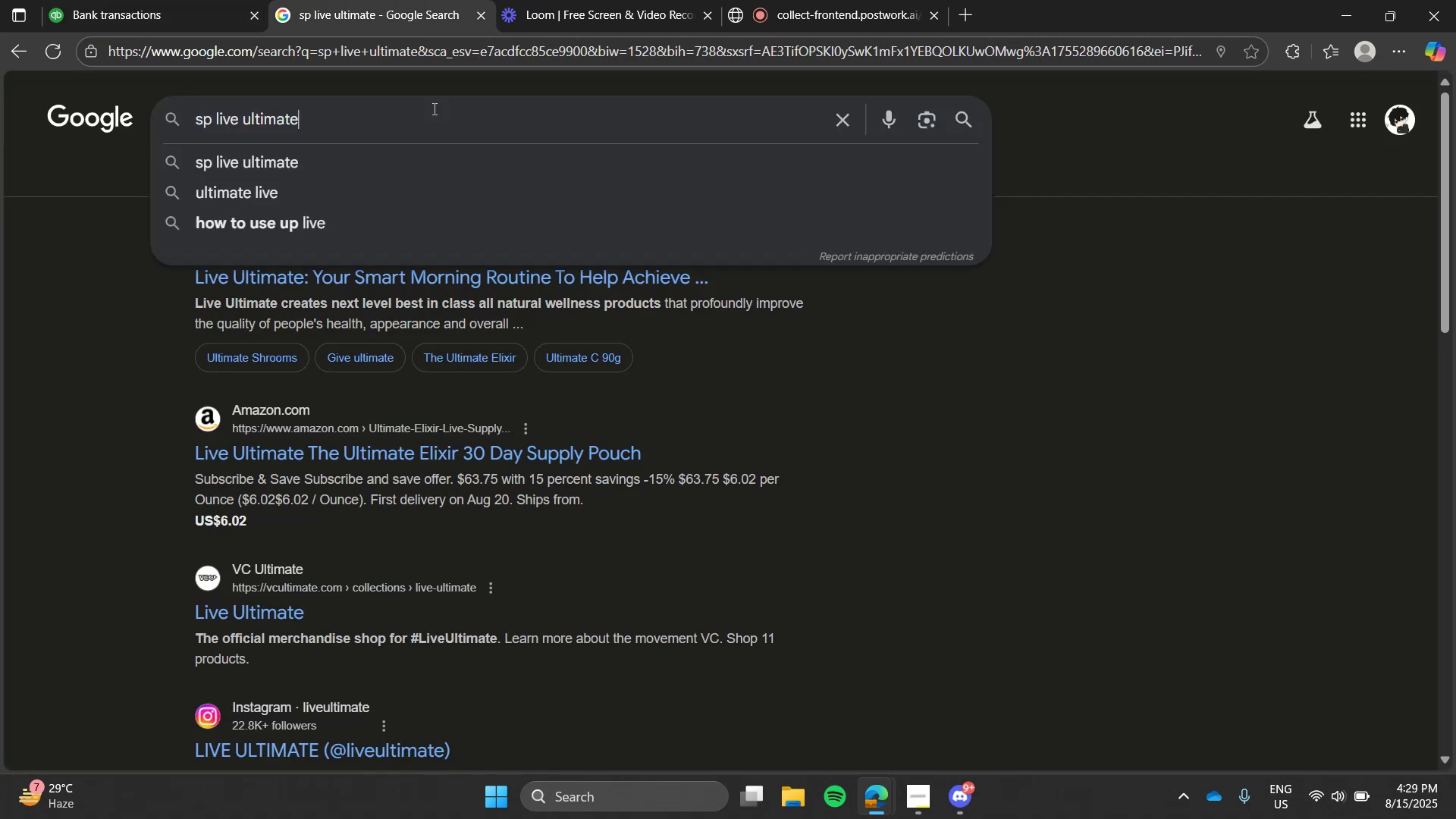 
triple_click([433, 108])
 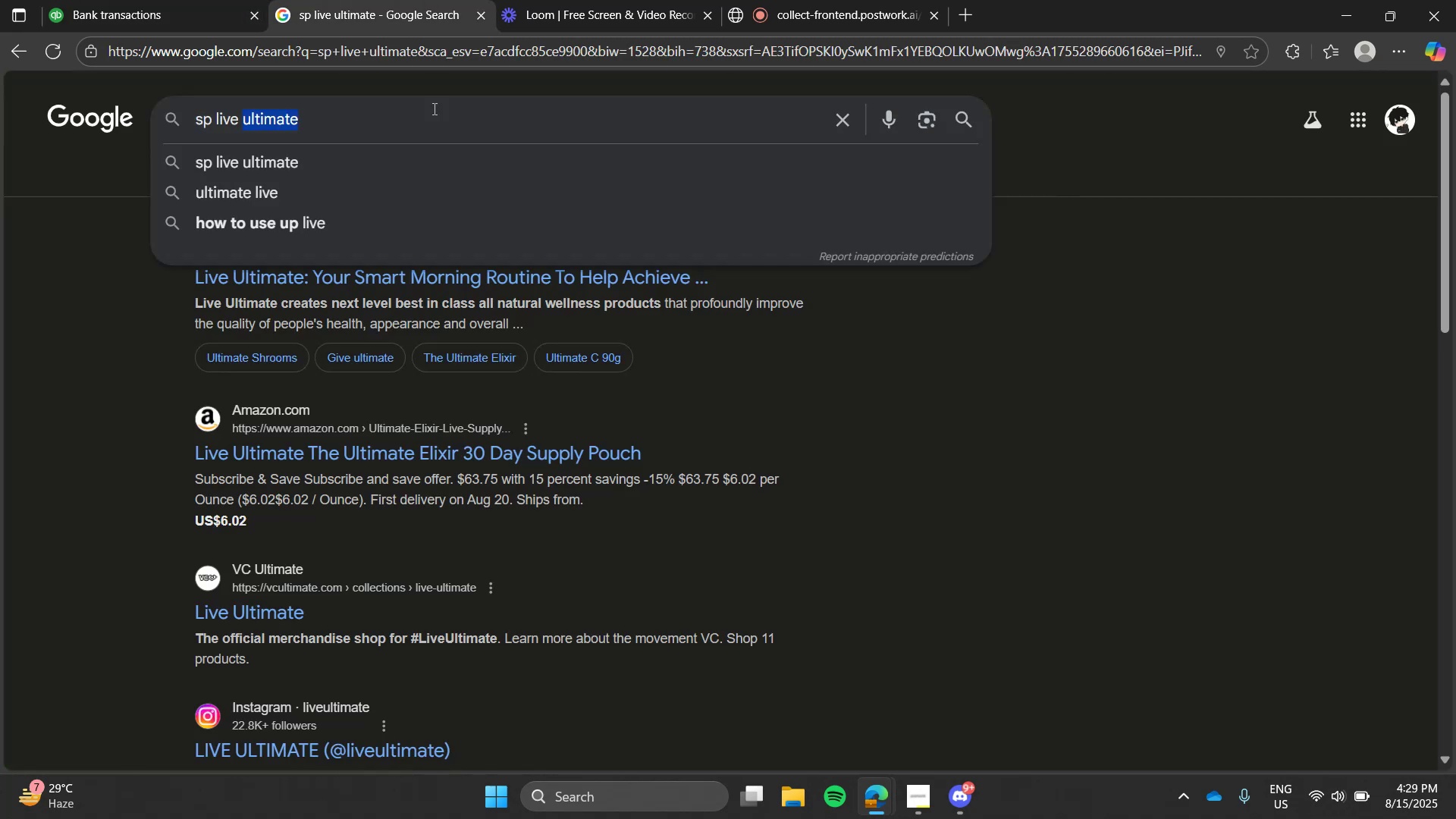 
key(Control+ControlLeft)
 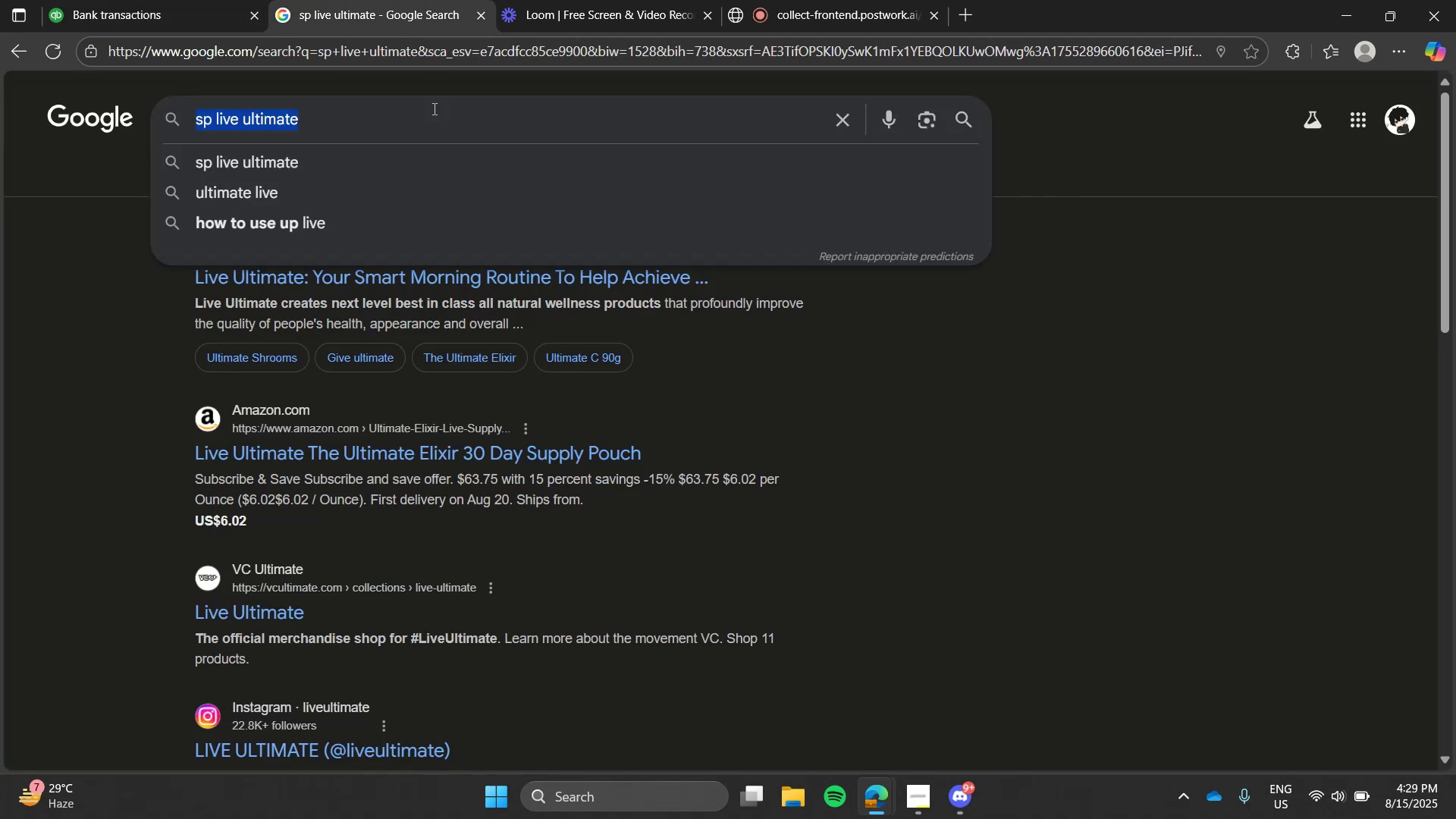 
key(Control+V)
 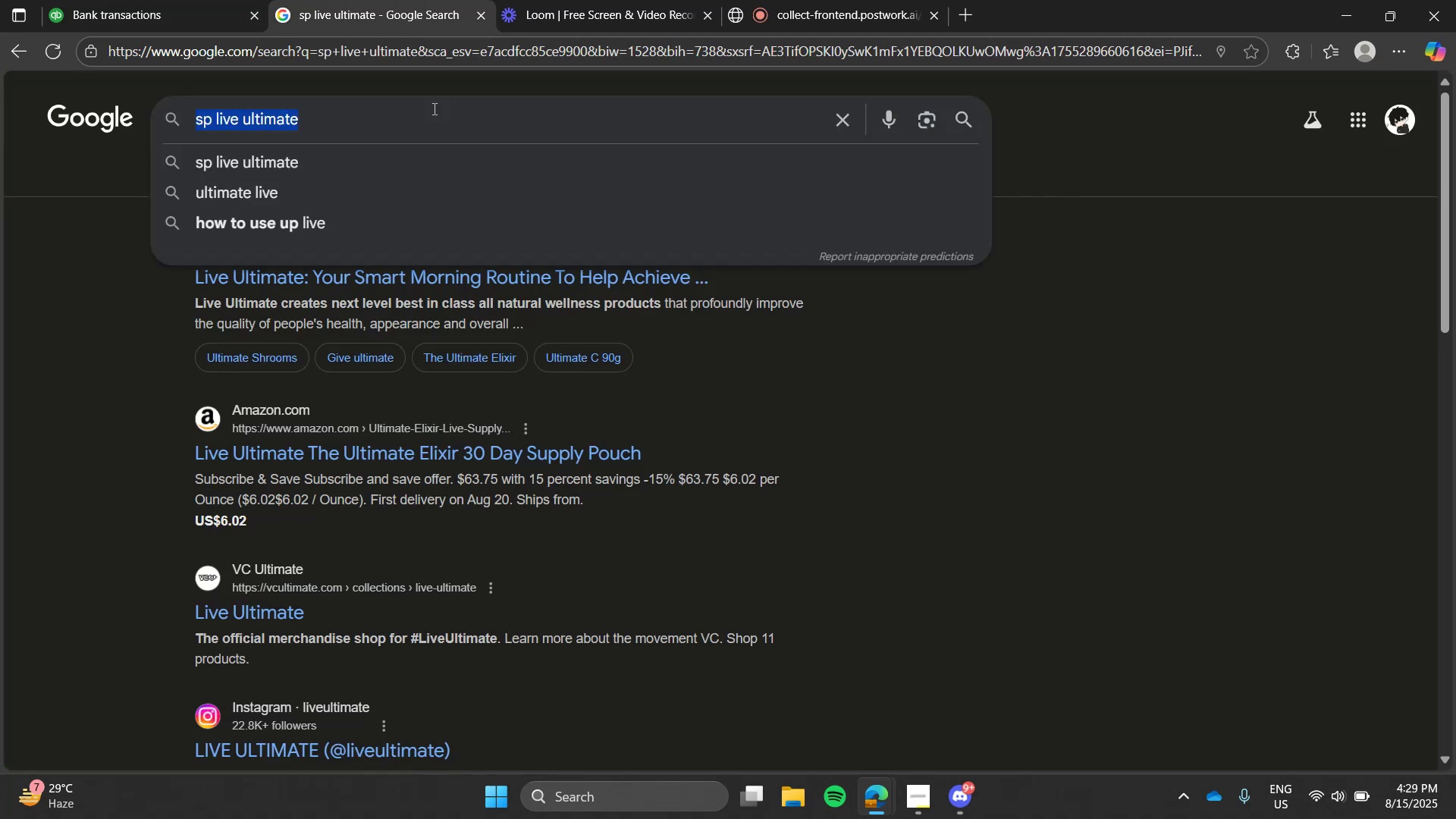 
triple_click([433, 108])
 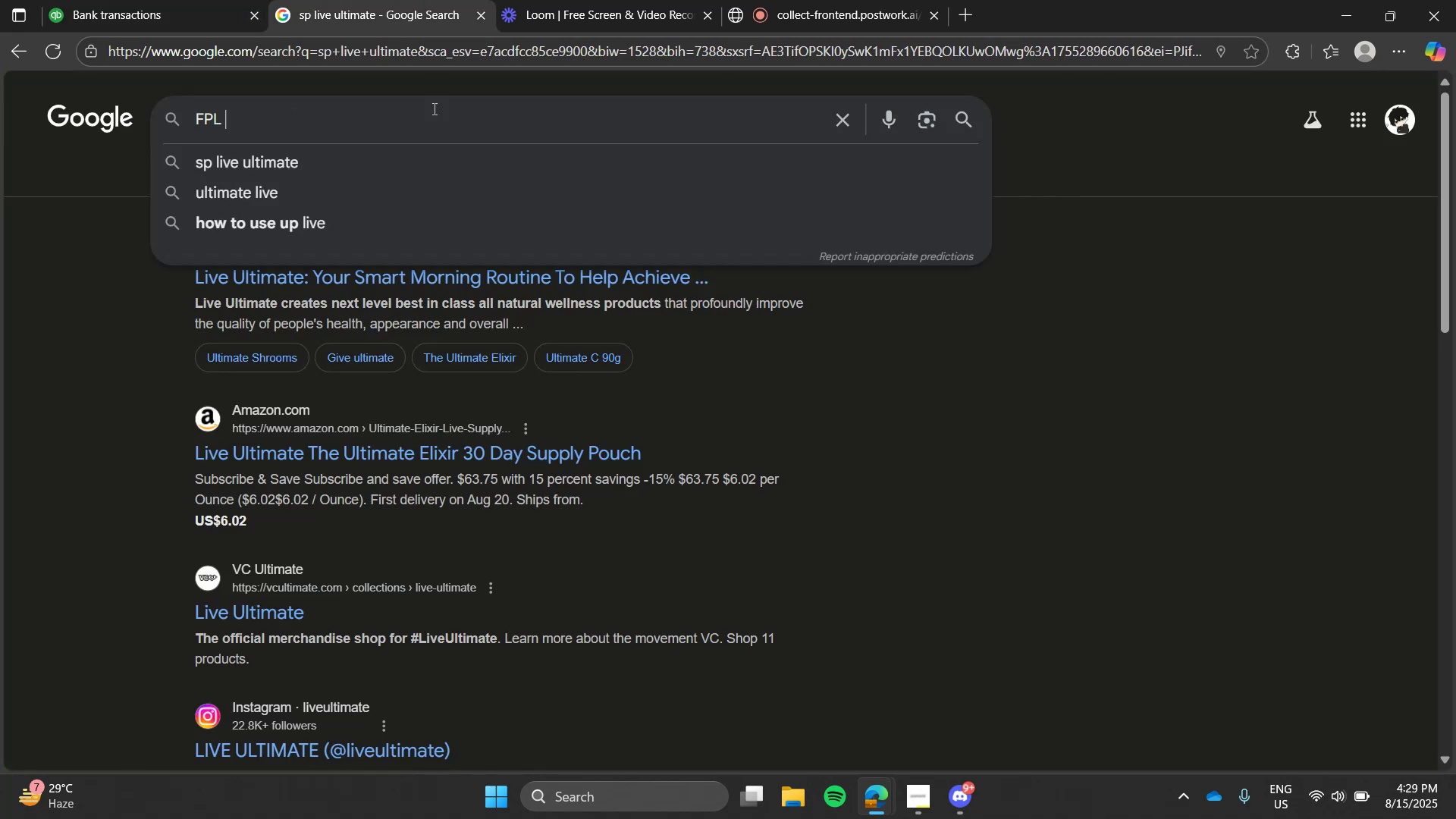 
key(Enter)
 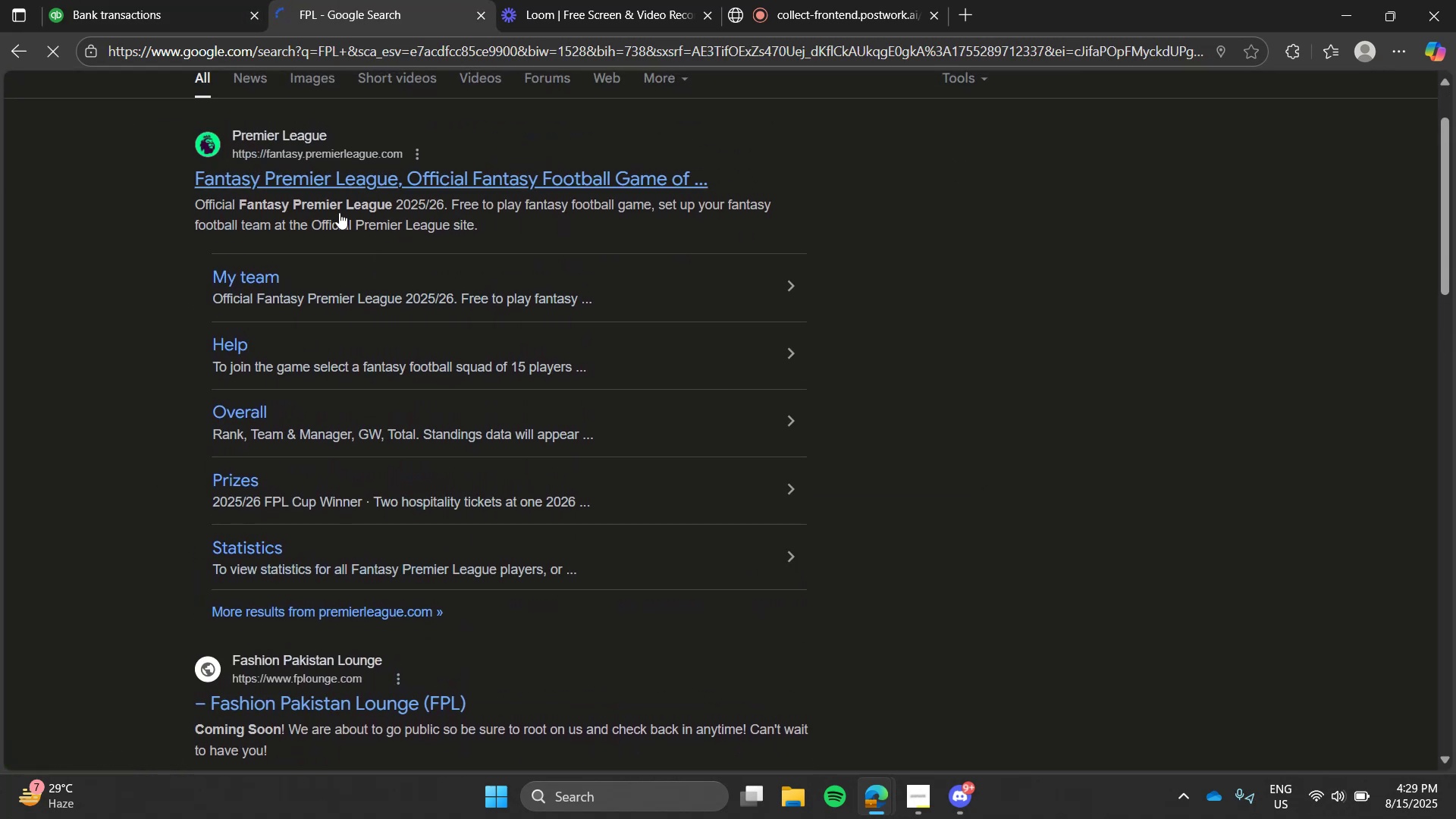 
left_click_drag(start_coordinate=[286, 129], to_coordinate=[289, 121])
 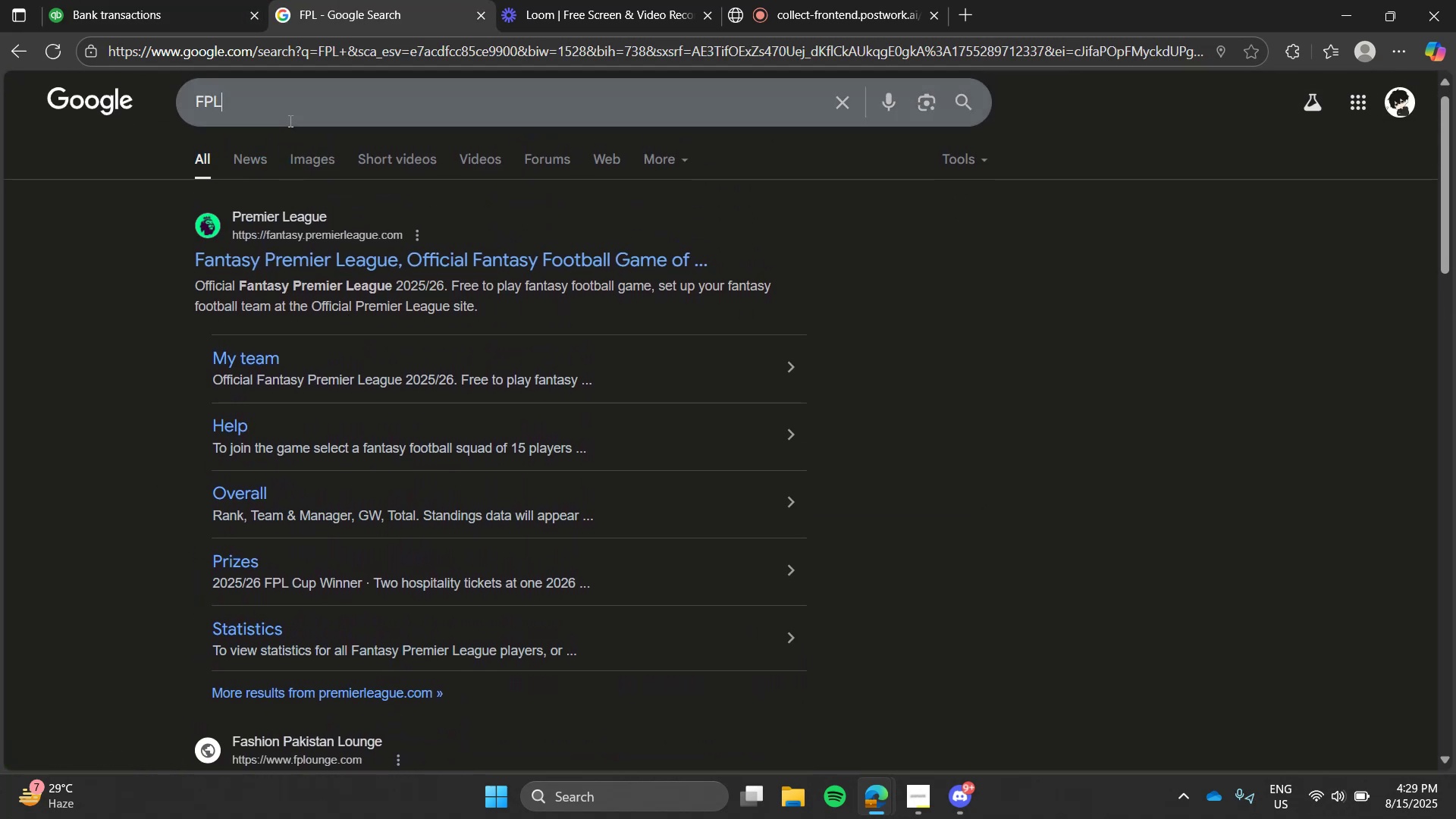 
double_click([289, 121])
 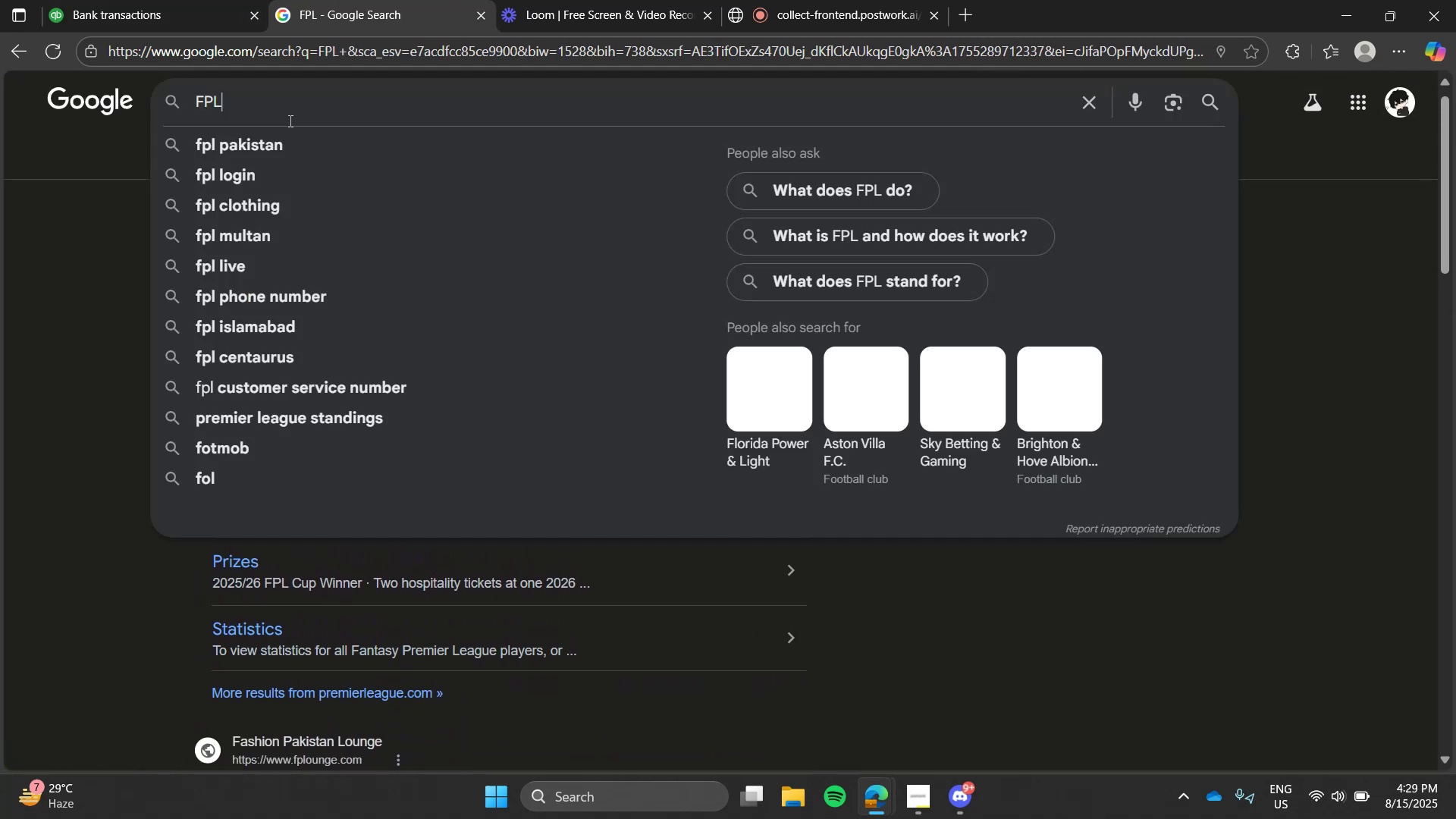 
key(Backspace)
type(l)
key(Backspace)
key(Backspace)
key(Backspace)
type(fpl miami)
 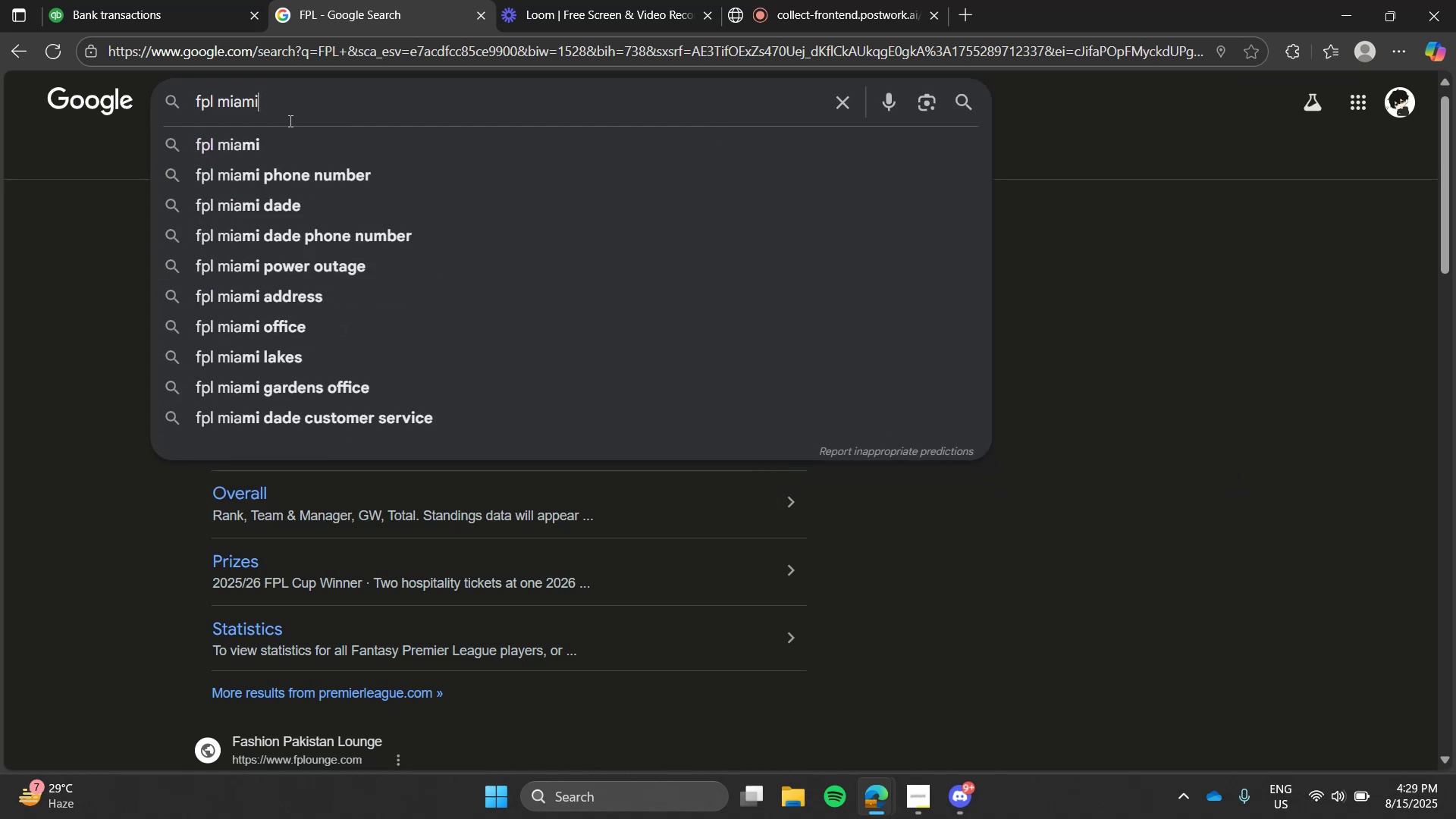 
key(Enter)
 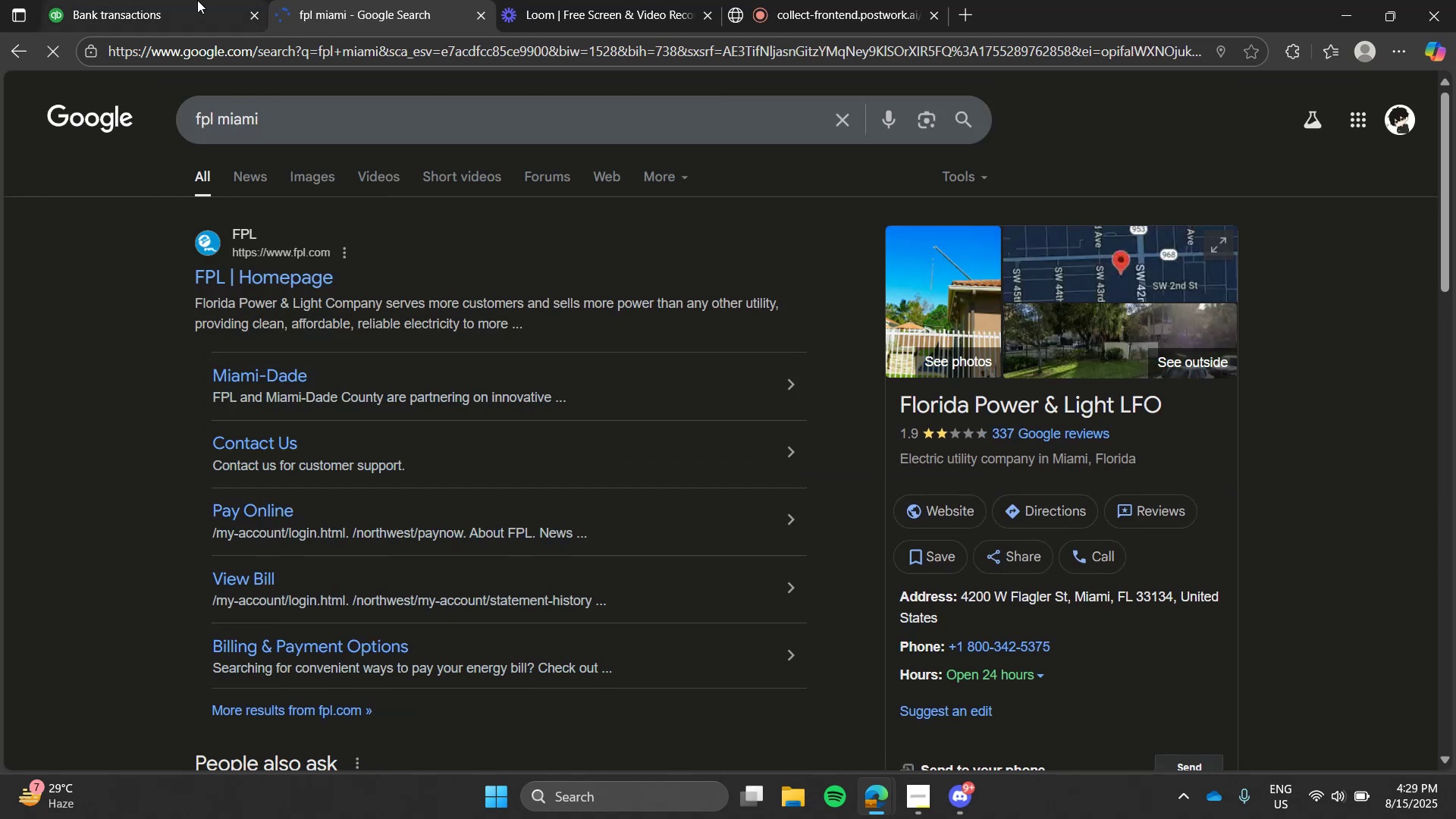 
left_click([197, 0])
 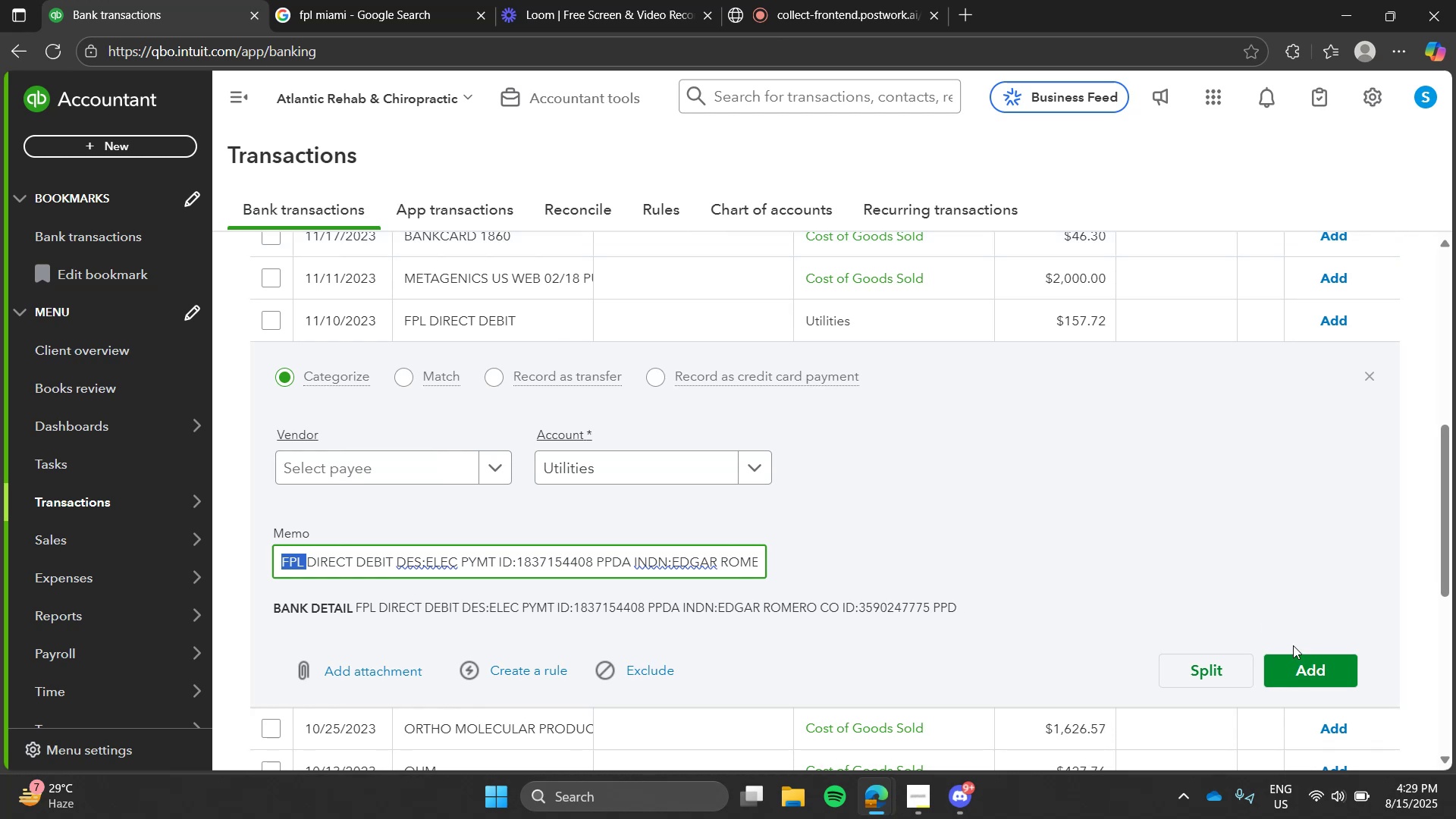 
left_click([1298, 654])
 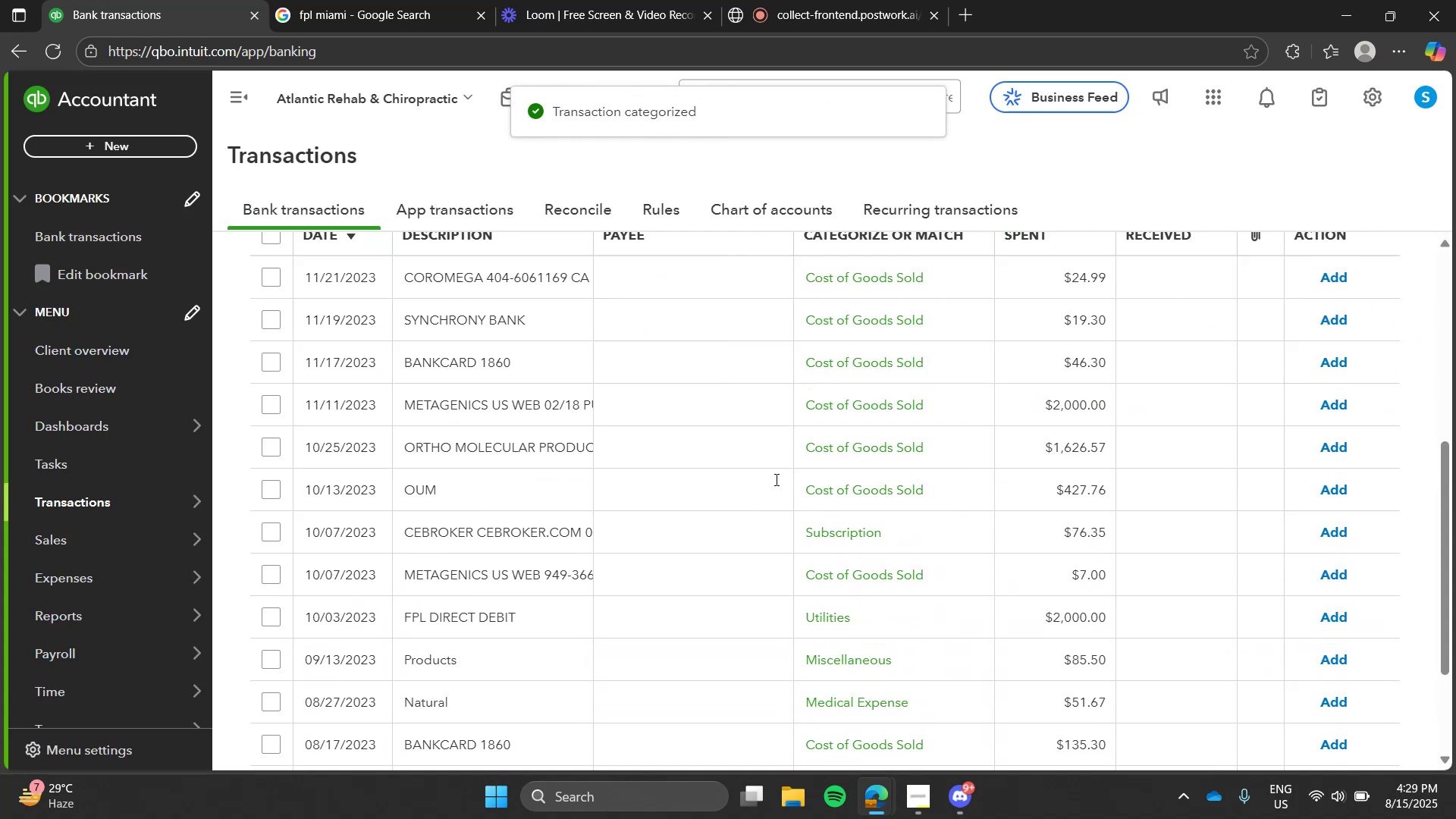 
wait(6.07)
 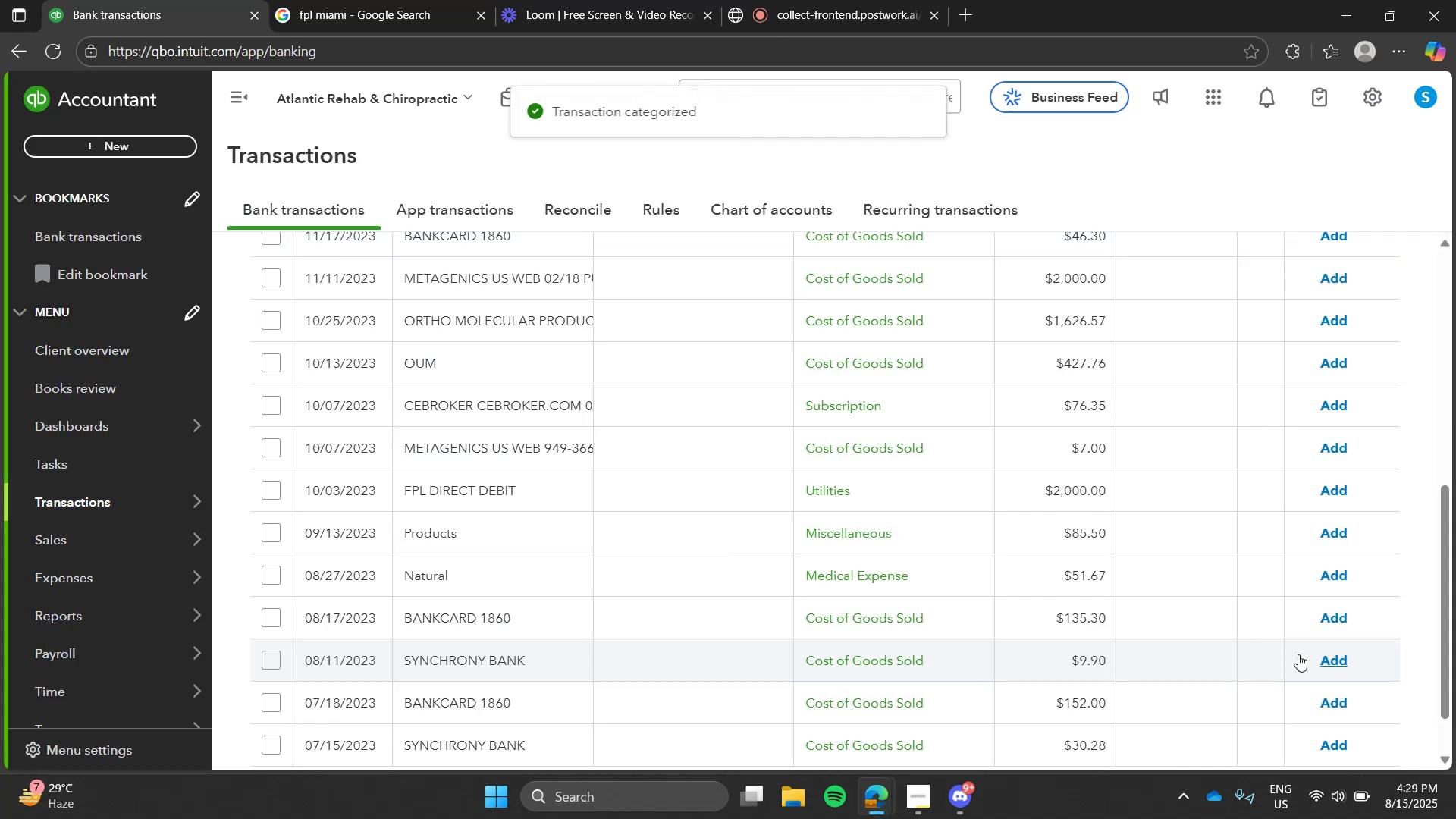 
left_click([595, 508])
 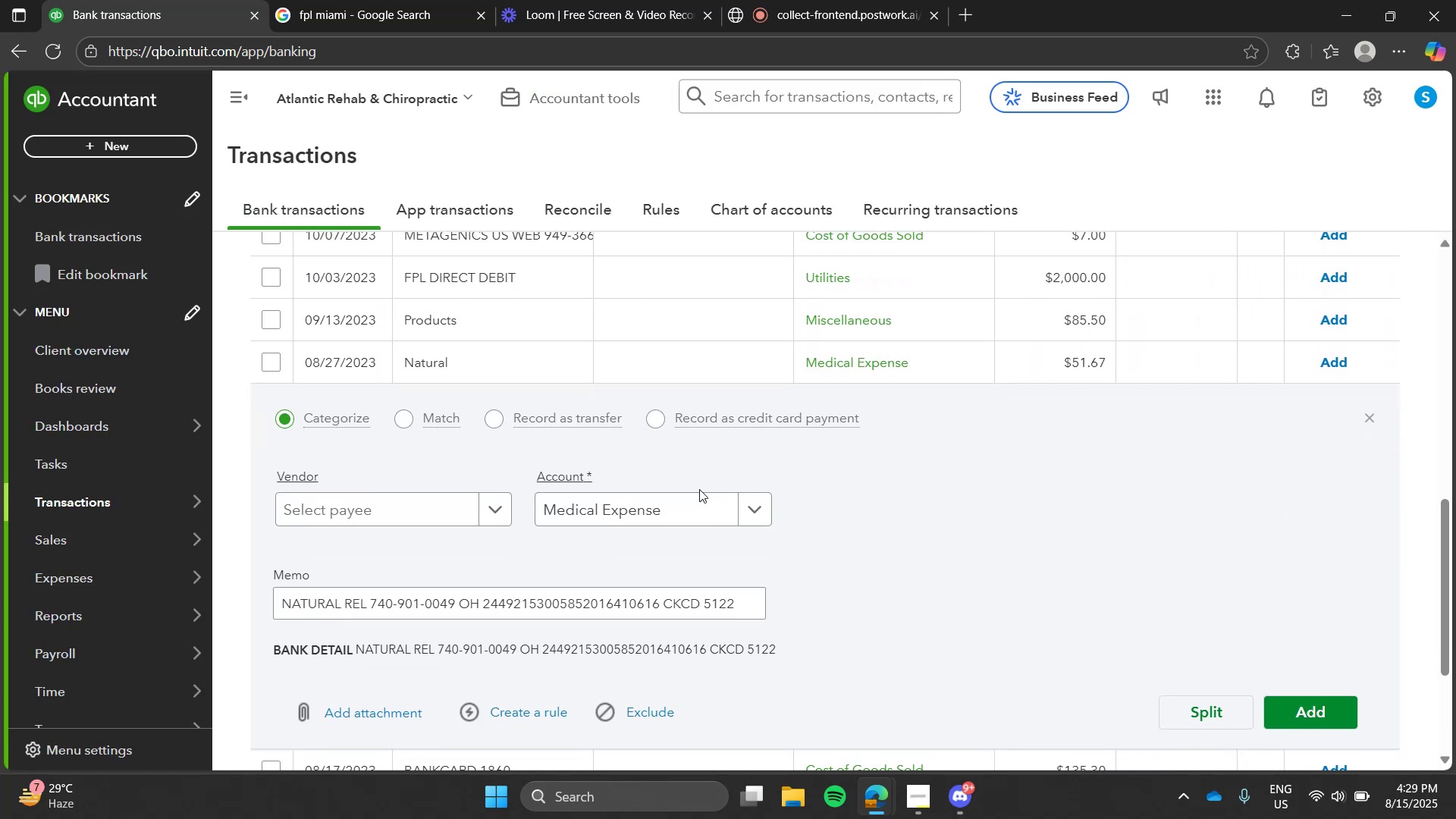 
left_click([698, 503])
 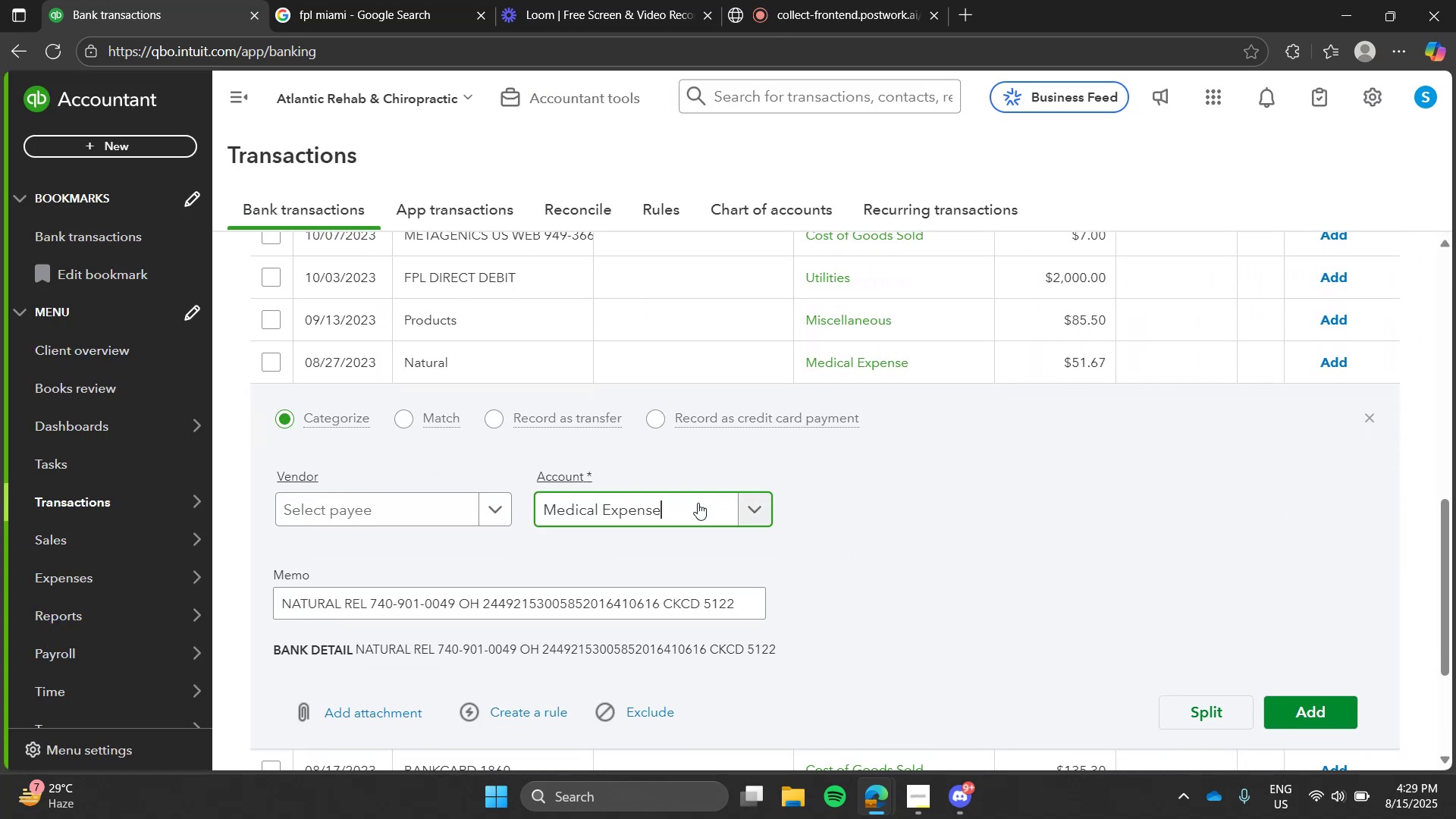 
type(cos)
key(Tab)
 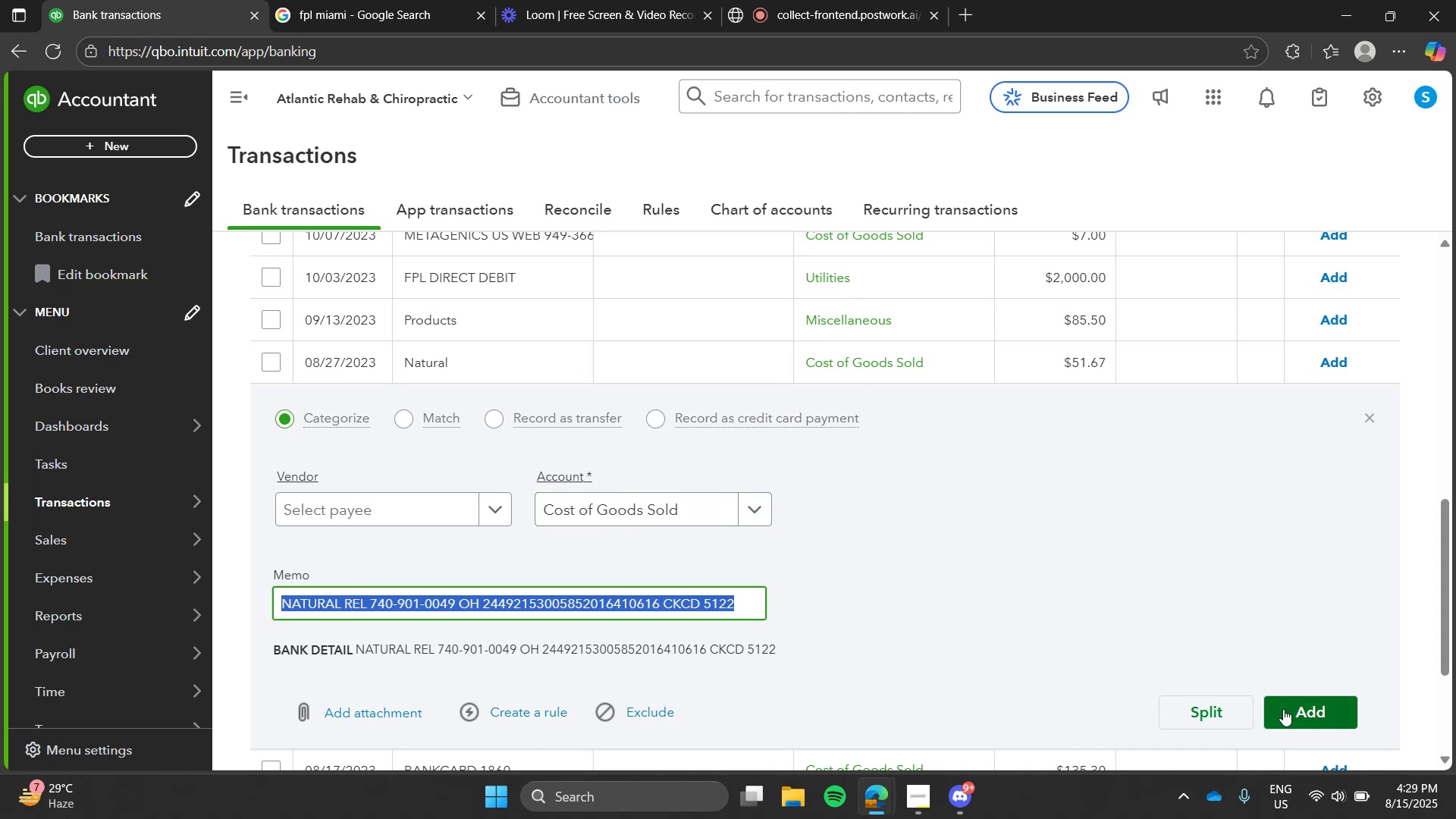 
left_click([1304, 718])
 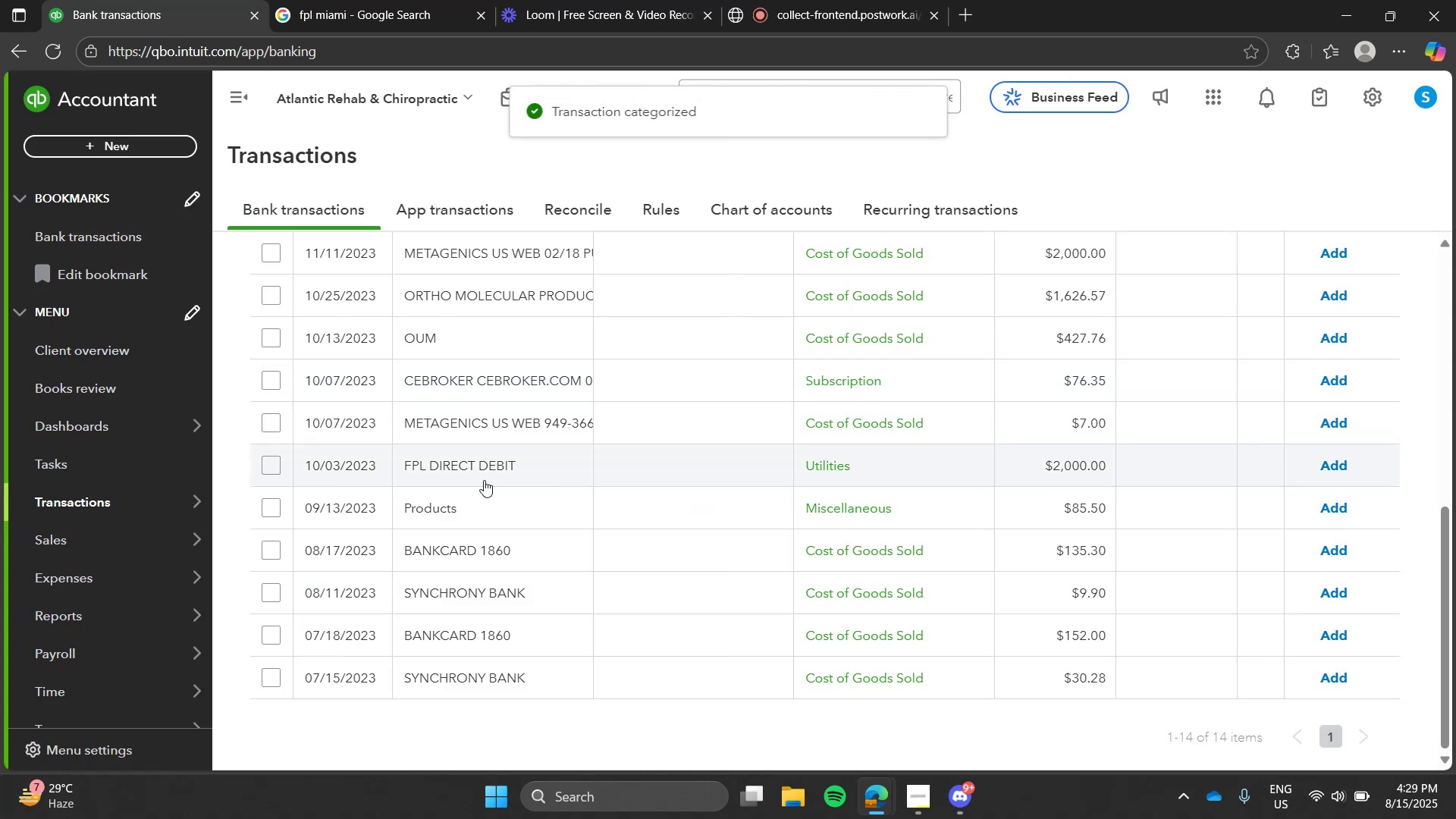 
left_click([482, 497])
 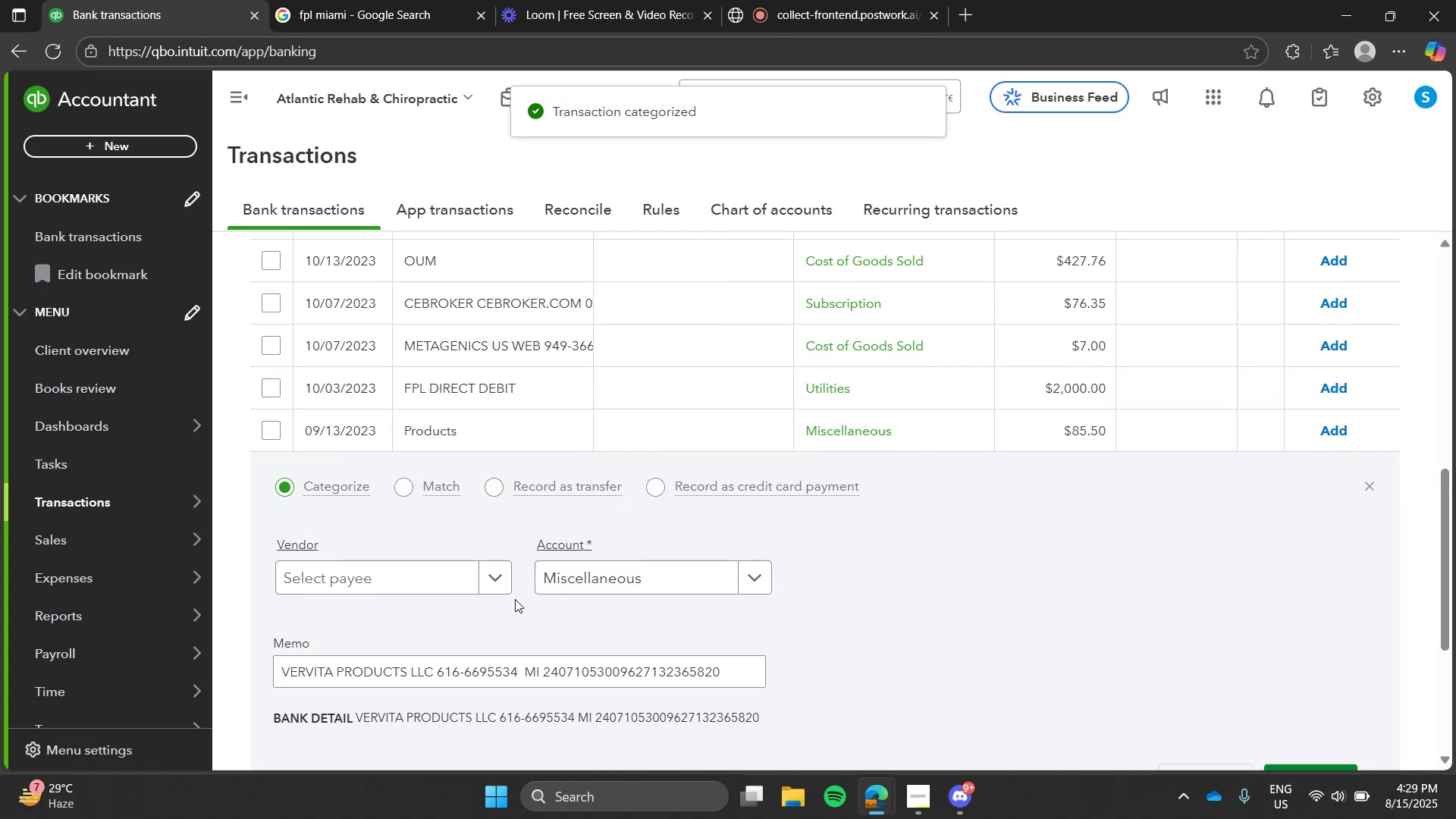 
left_click([437, 0])
 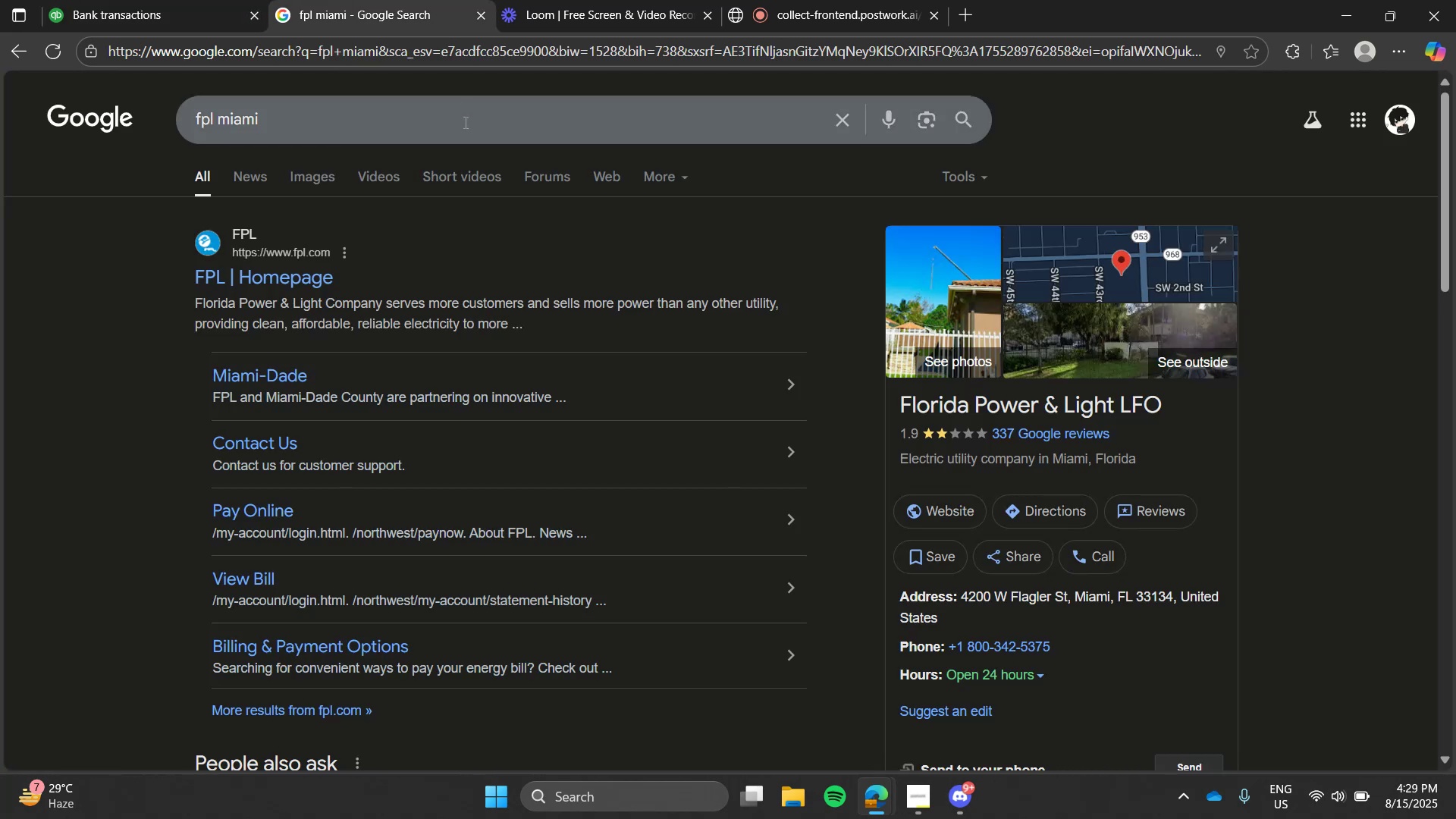 
double_click([464, 122])
 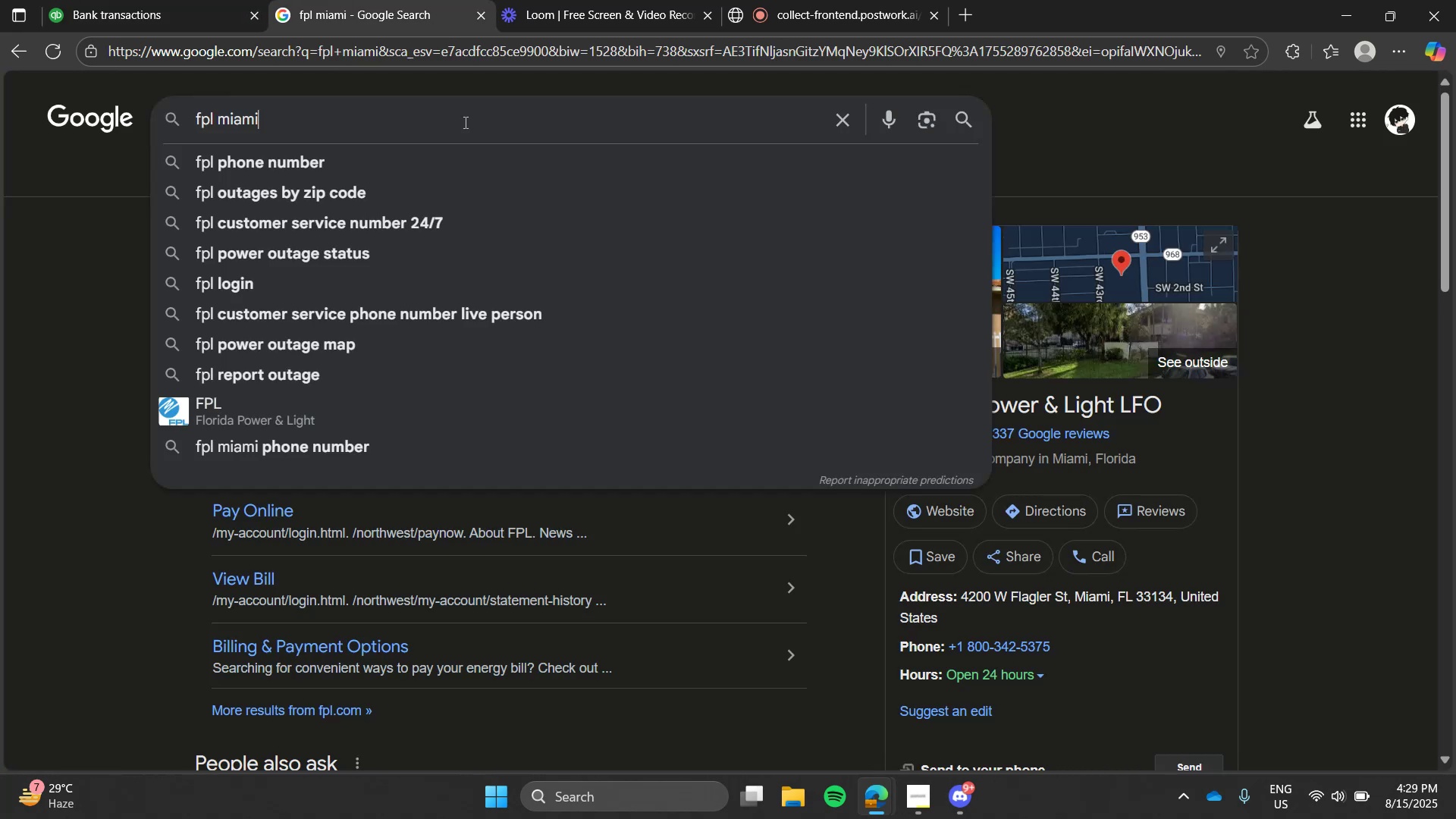 
type(vi)
 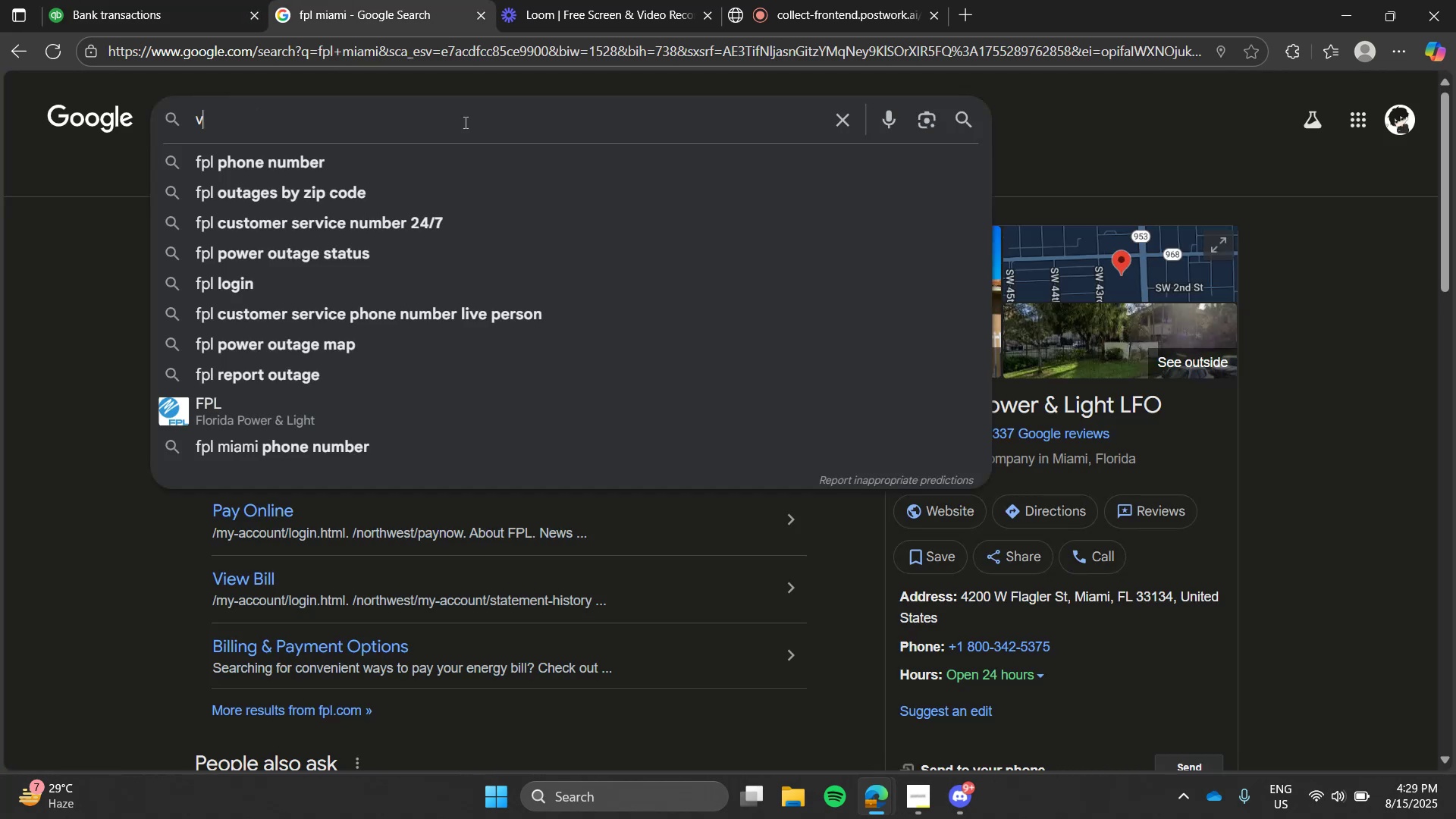 
triple_click([464, 122])
 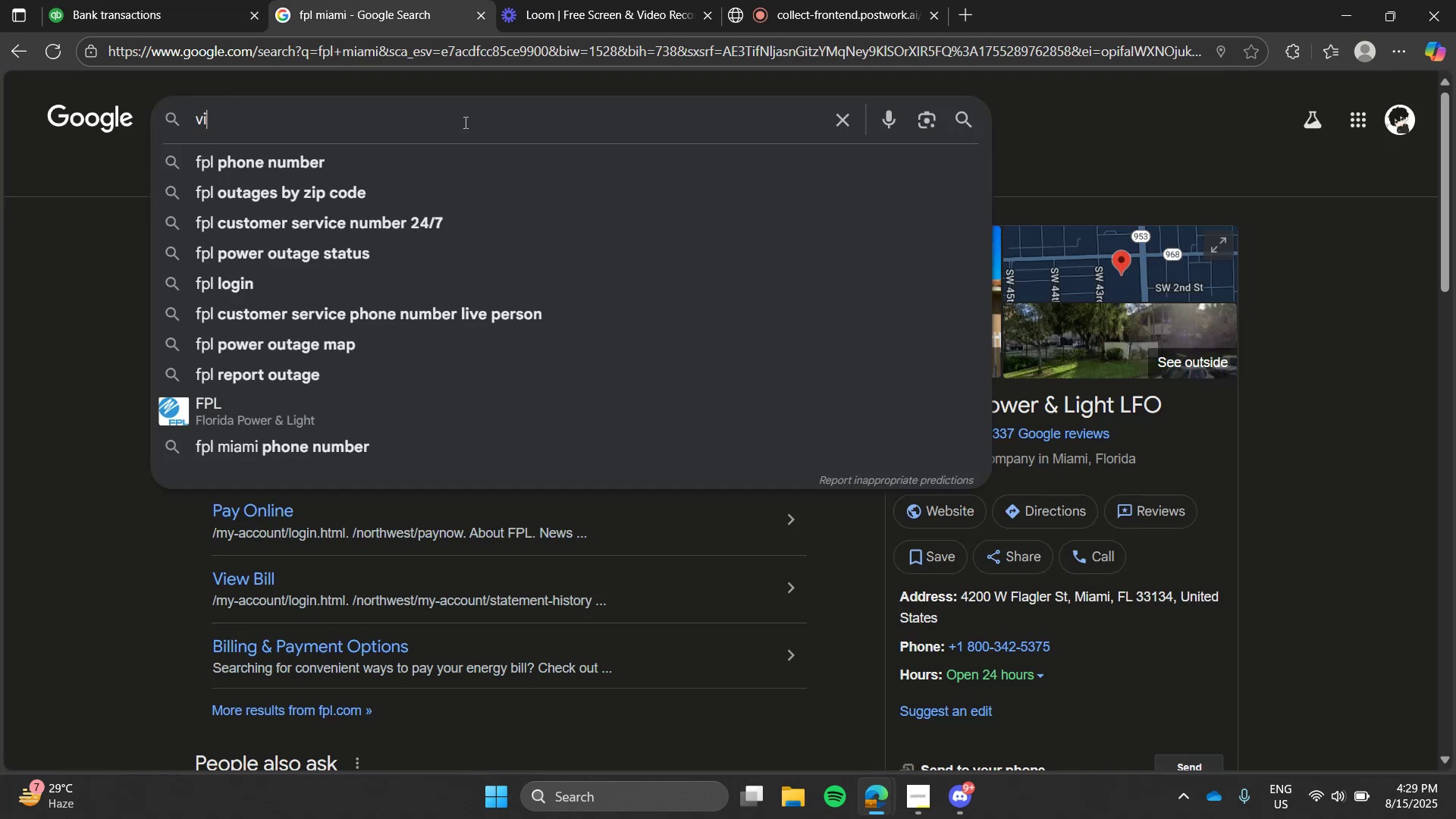 
key(Backspace)
type(er)
 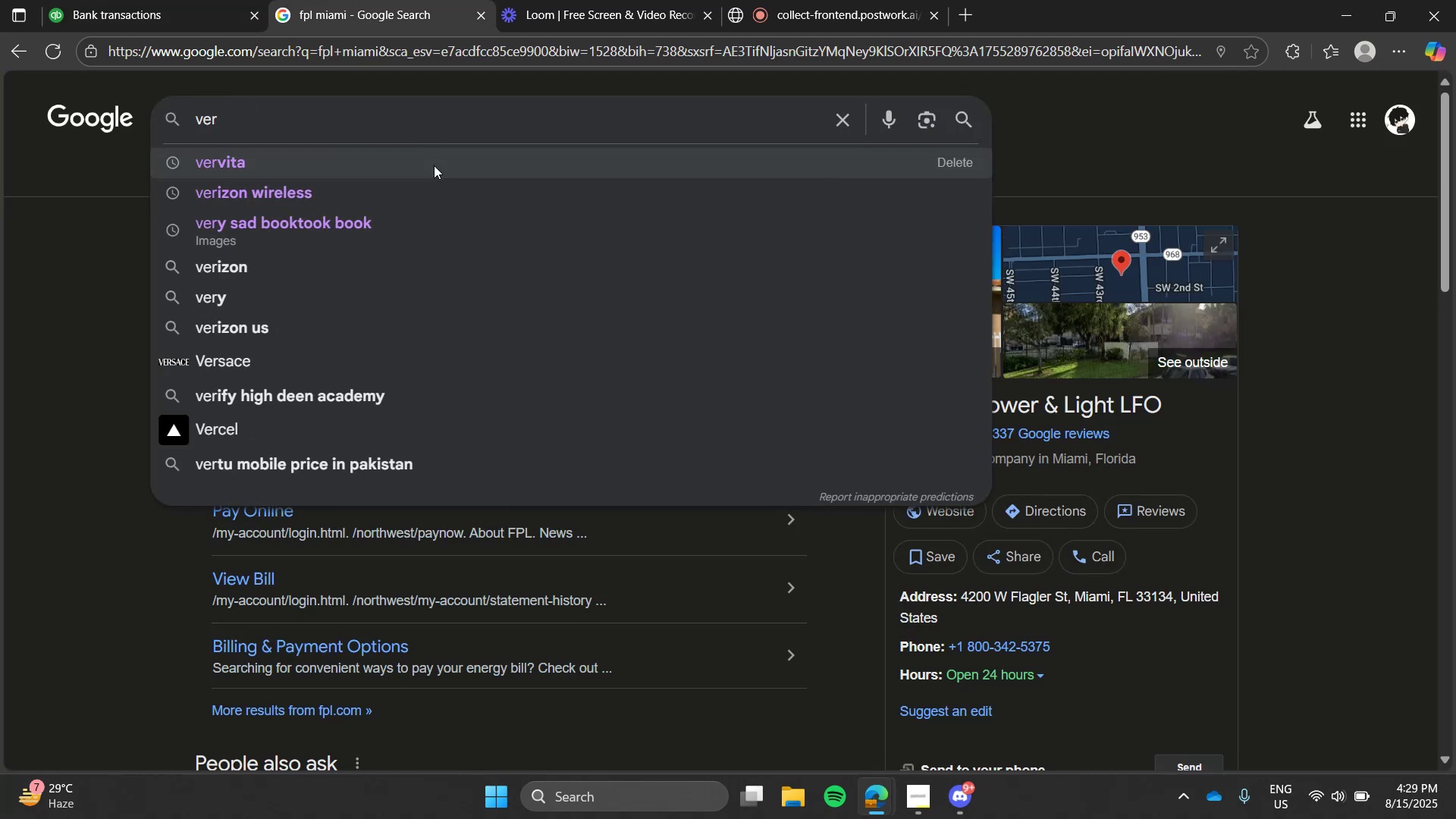 
left_click([434, 165])
 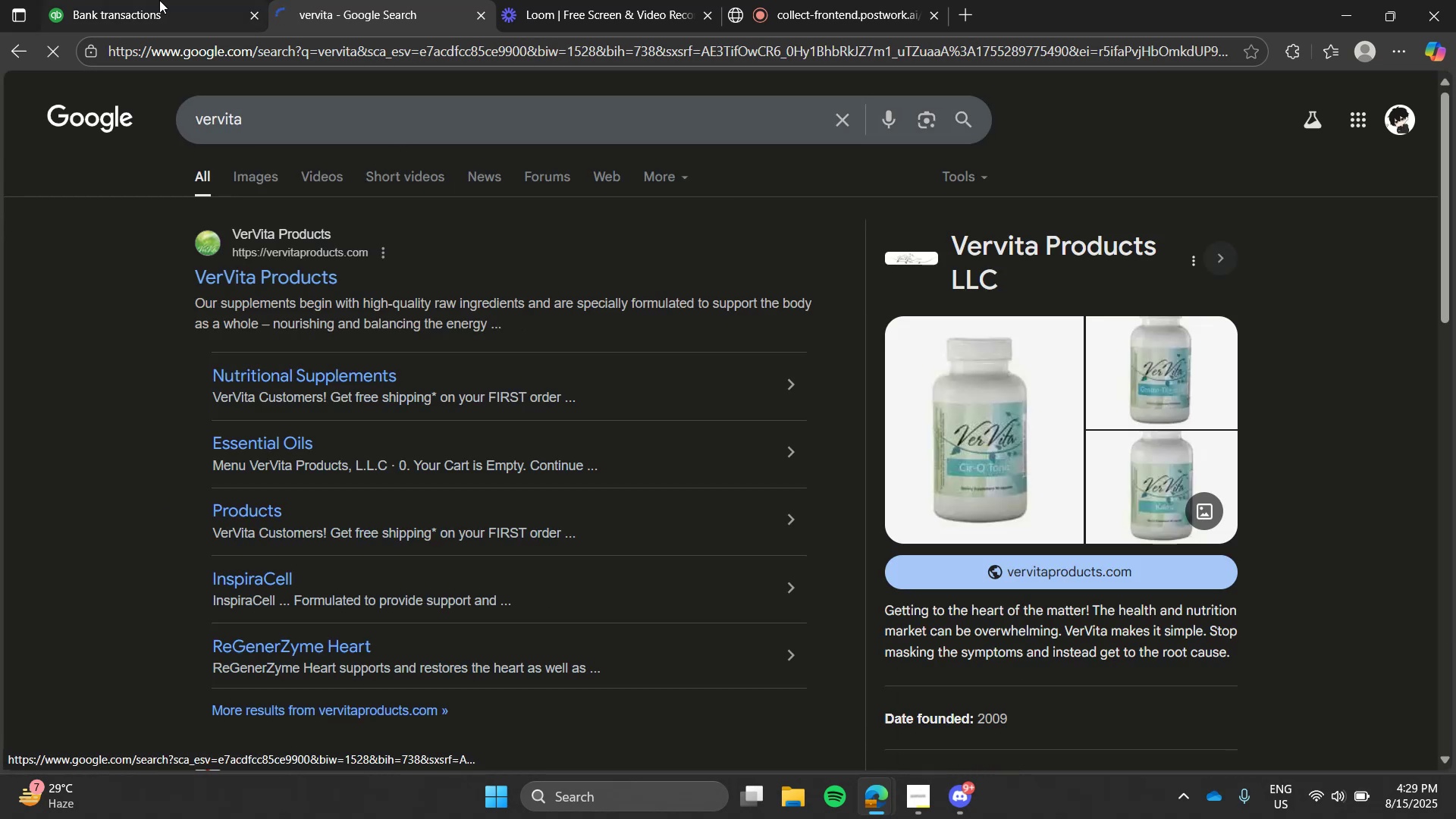 
left_click([159, 0])
 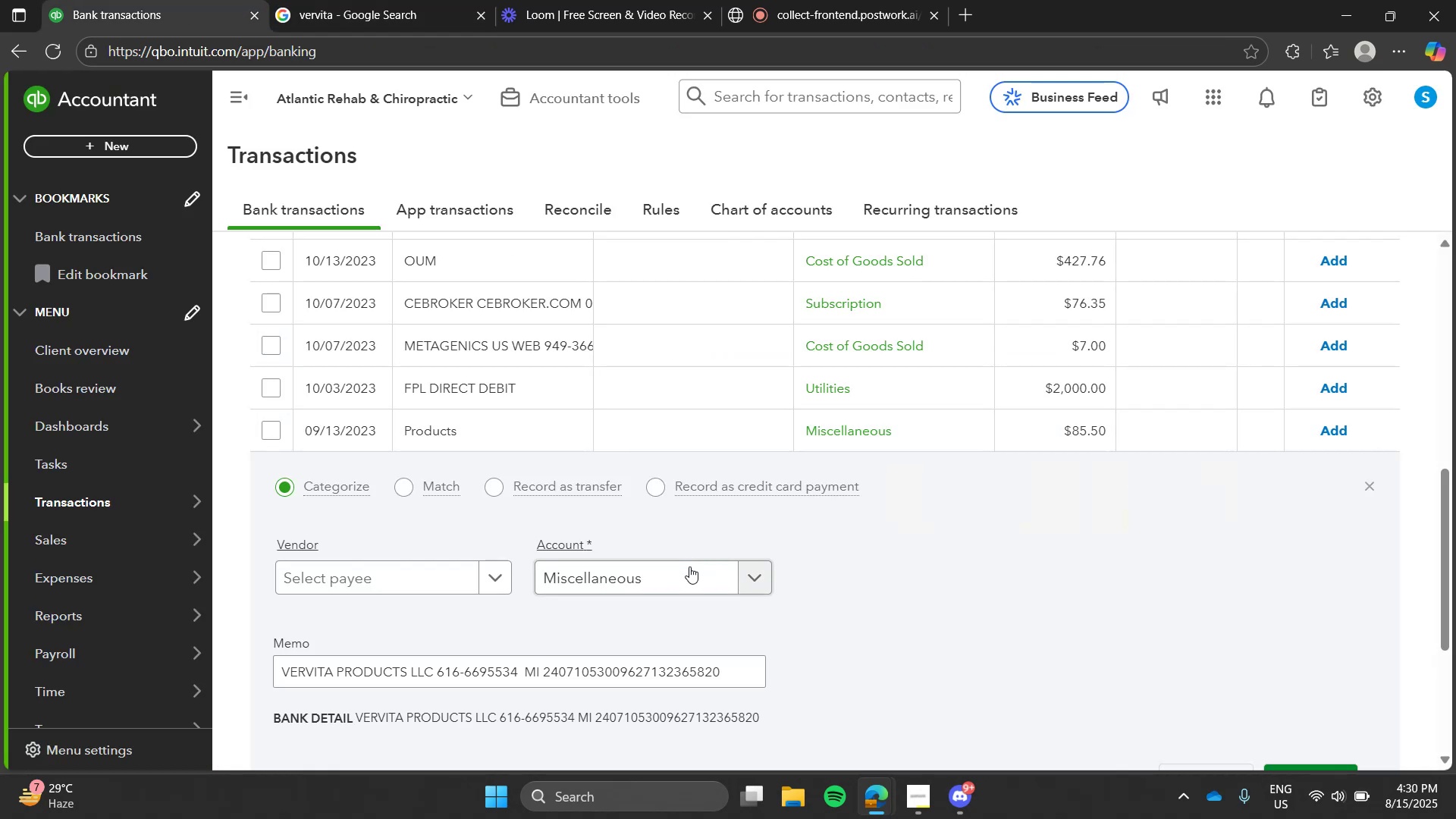 
left_click([687, 576])
 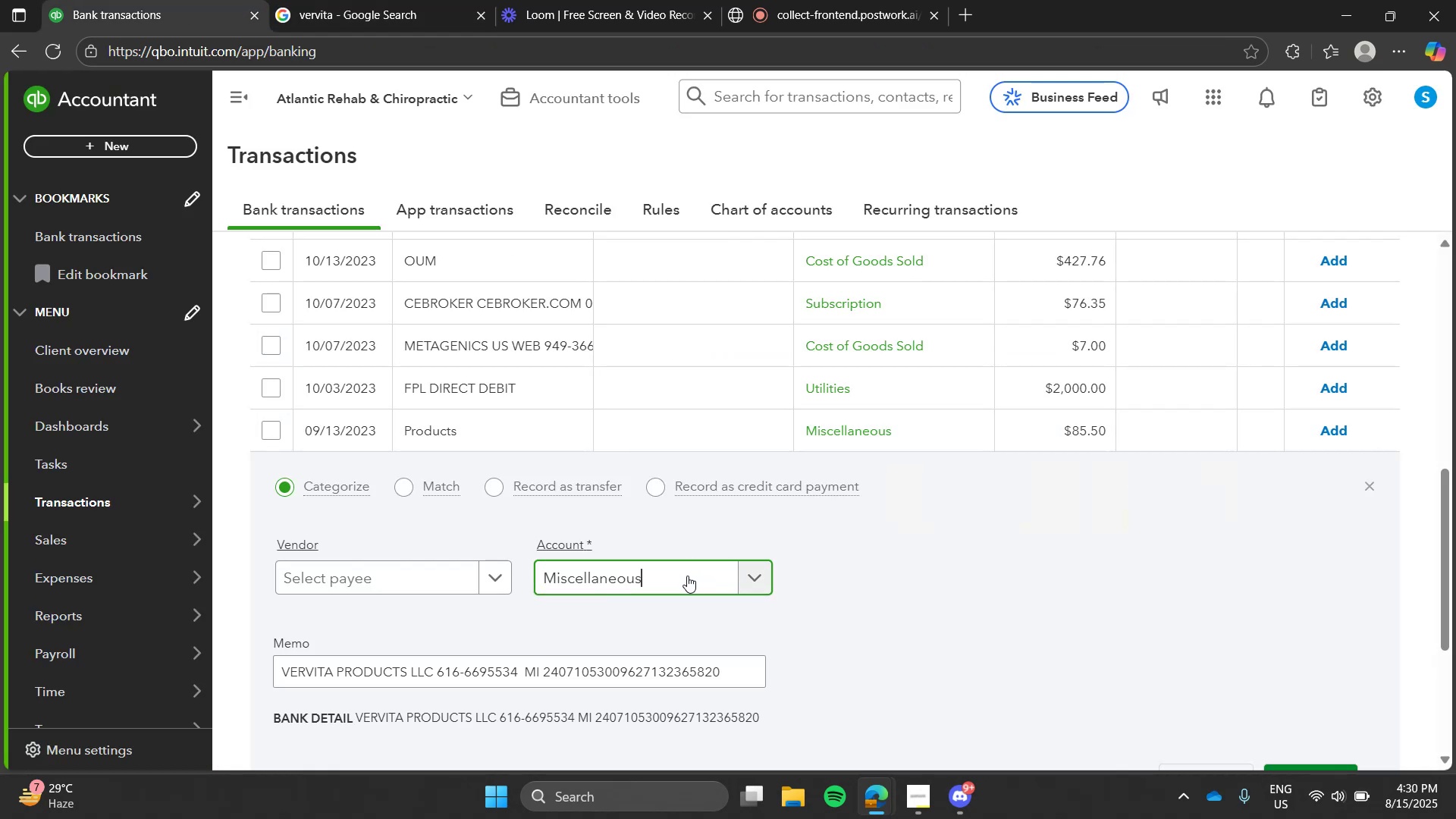 
type(cos)
key(Tab)
 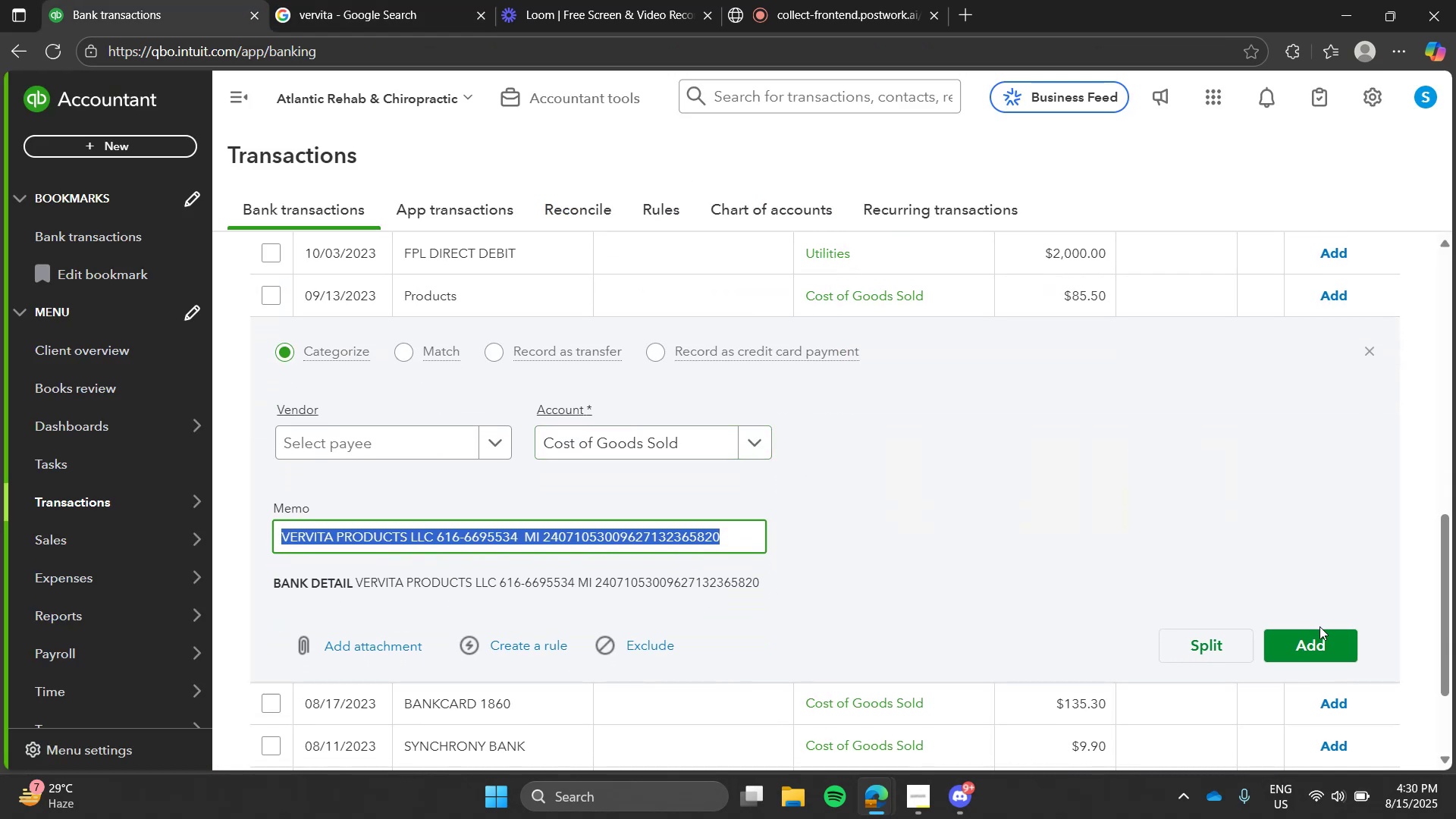 
left_click([1320, 635])
 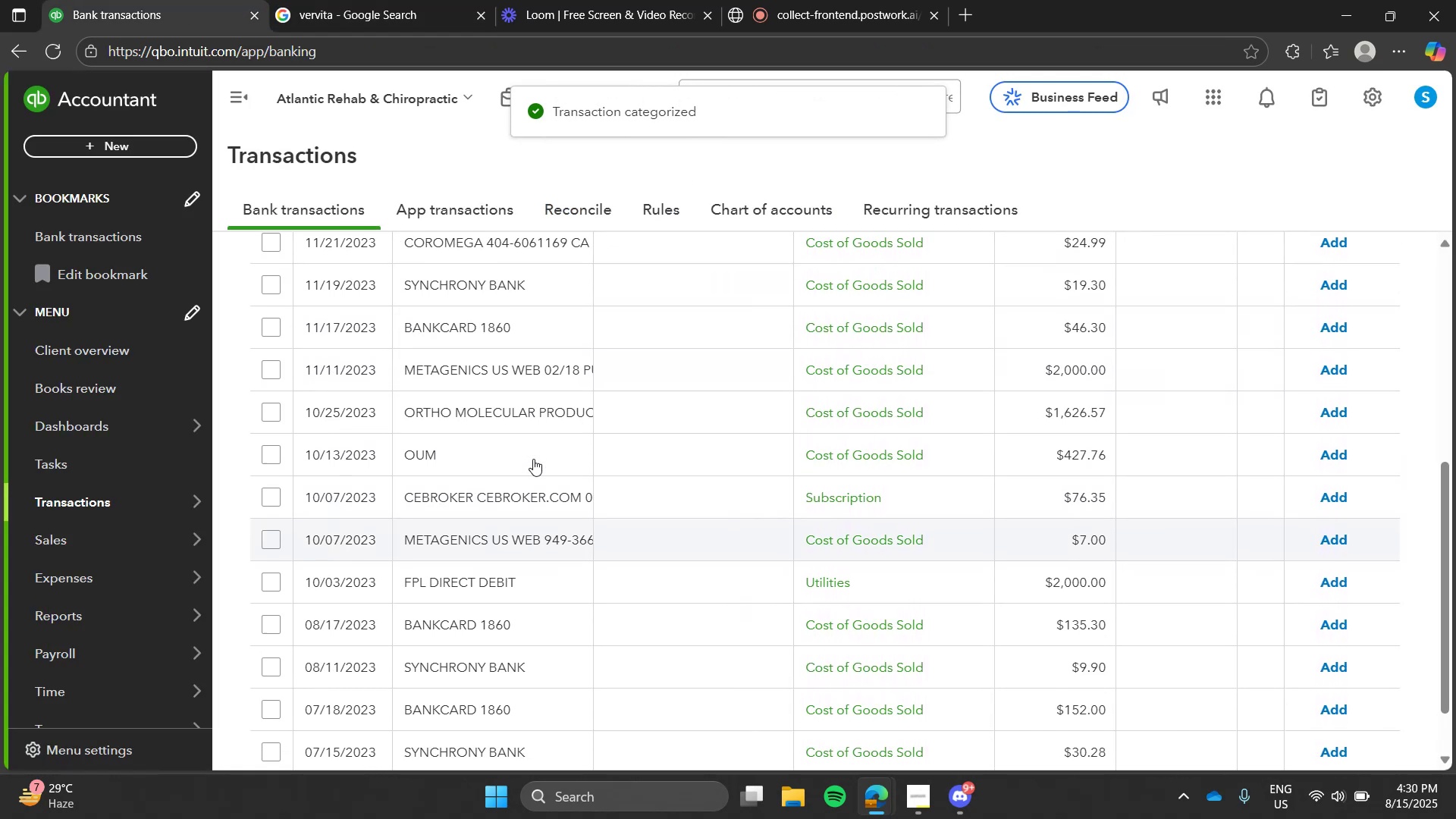 
wait(9.09)
 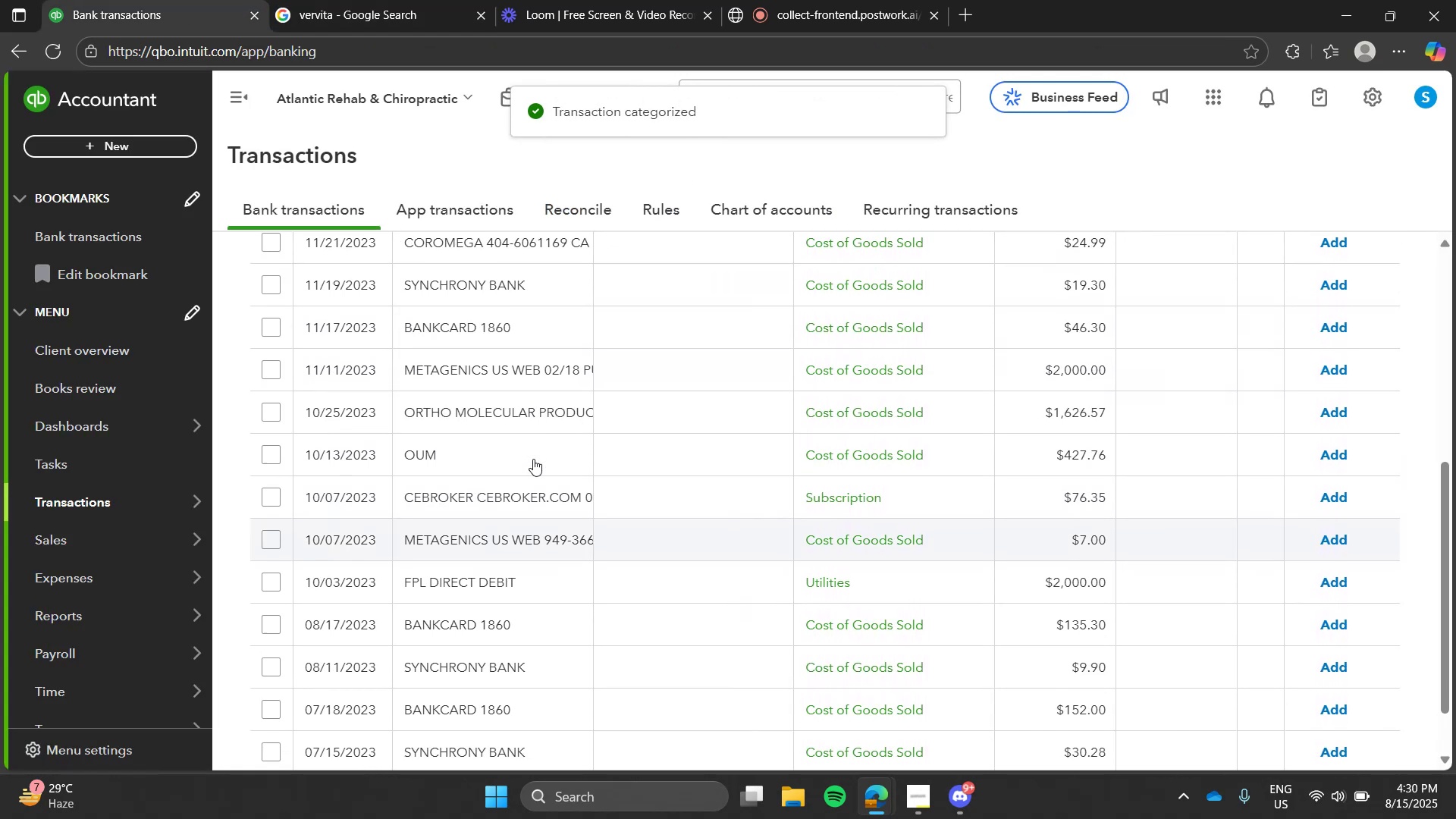 
left_click([491, 502])
 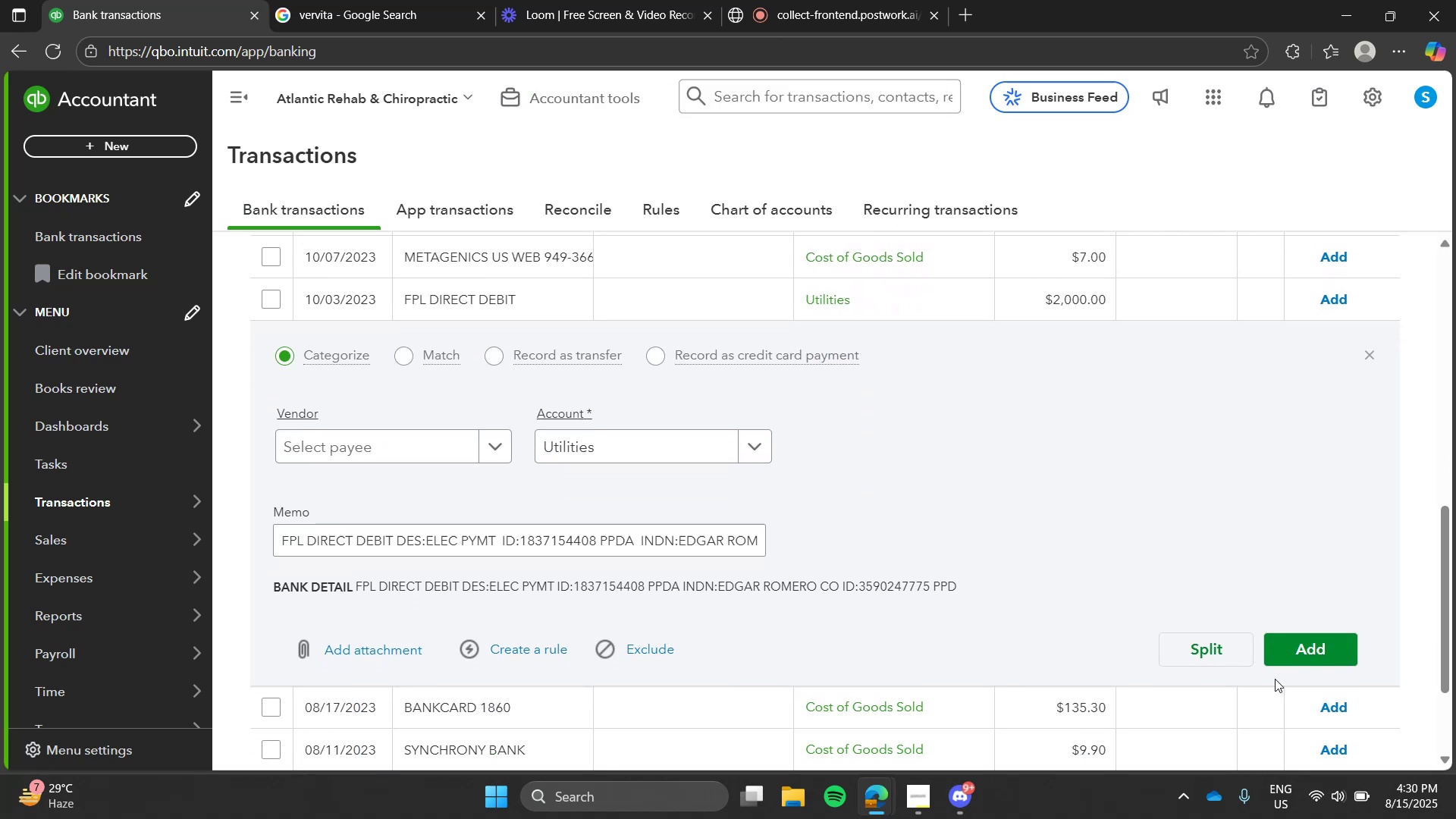 
left_click([1307, 653])
 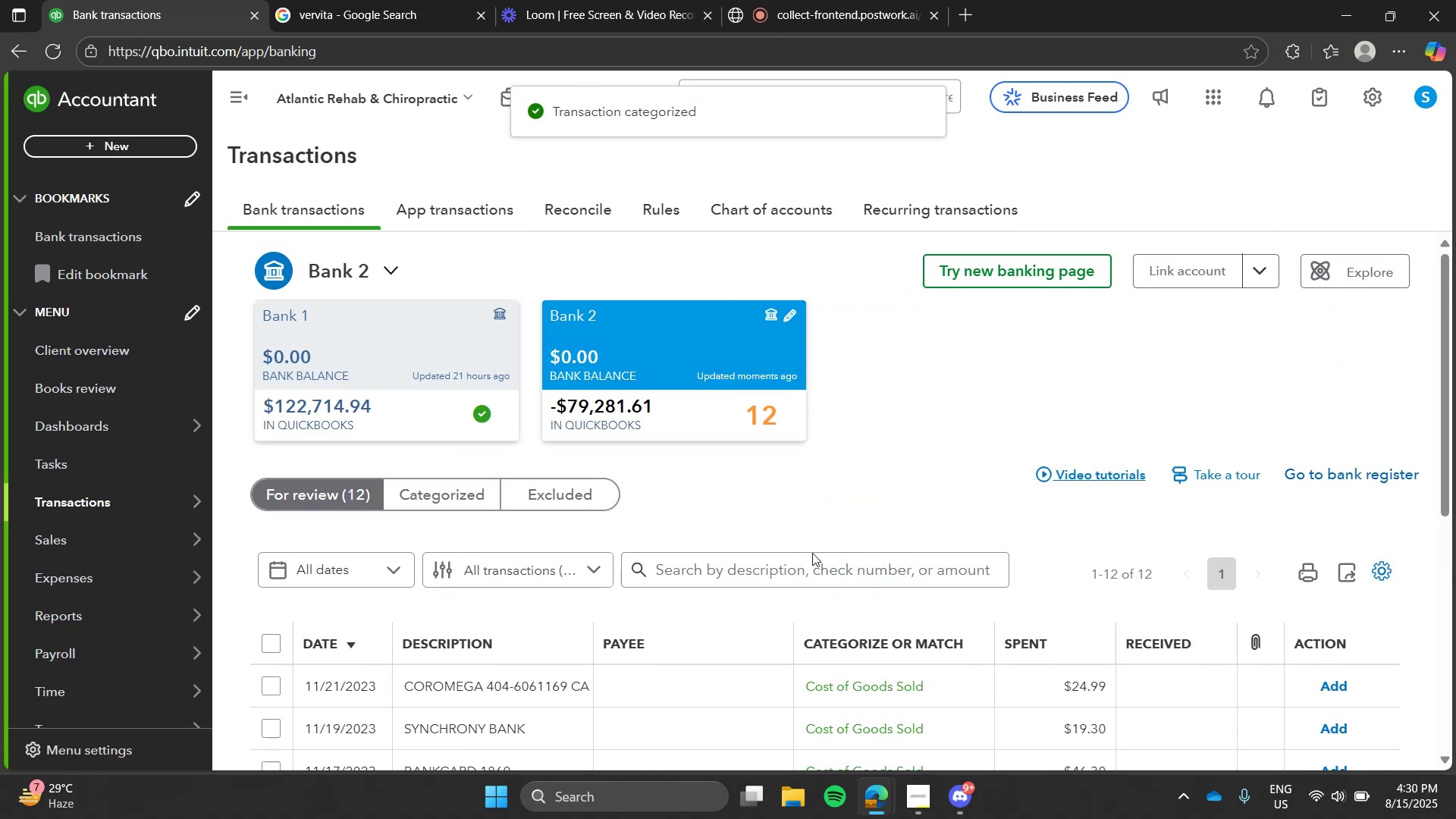 
key(S)
 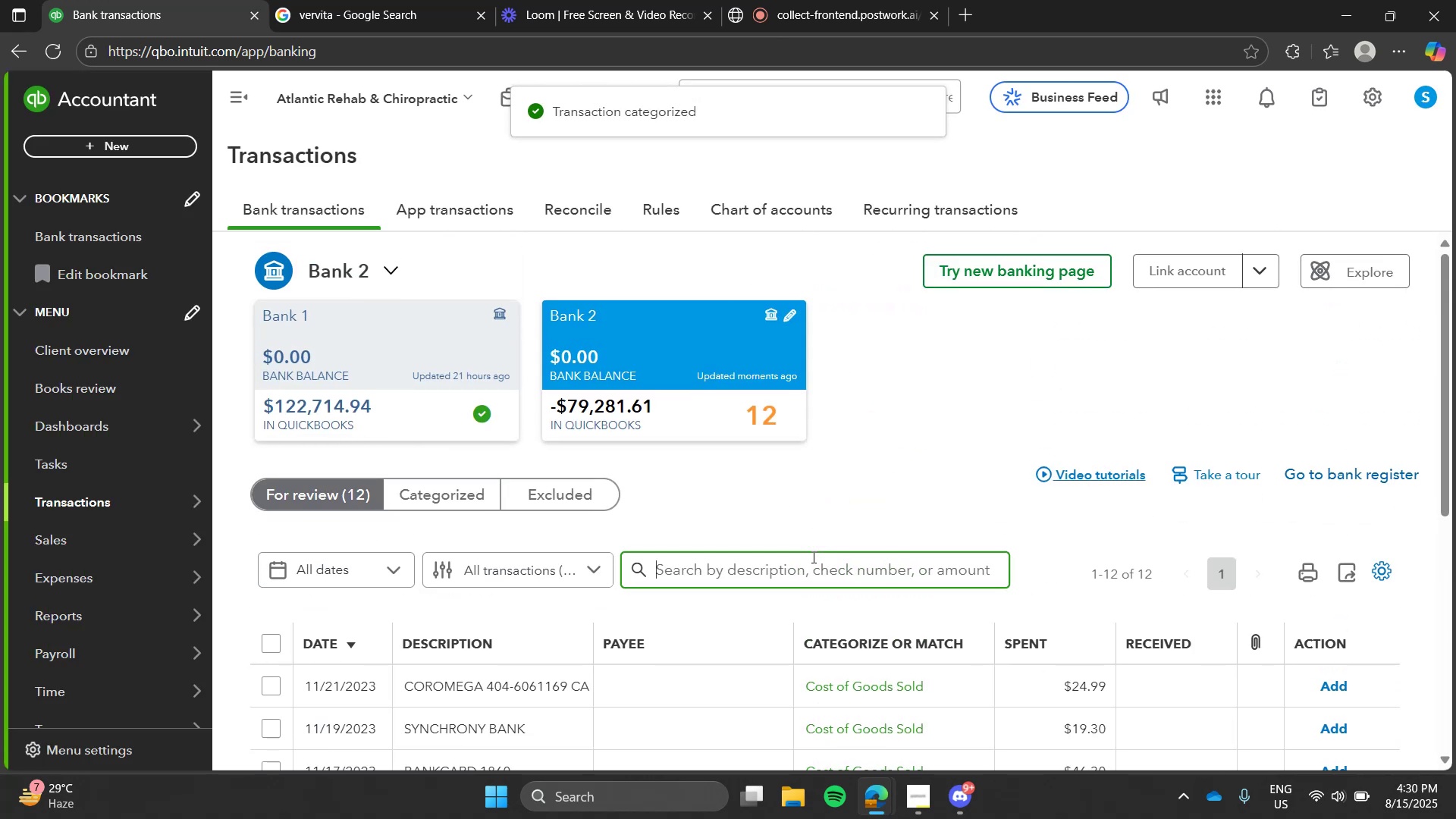 
left_click([812, 557])
 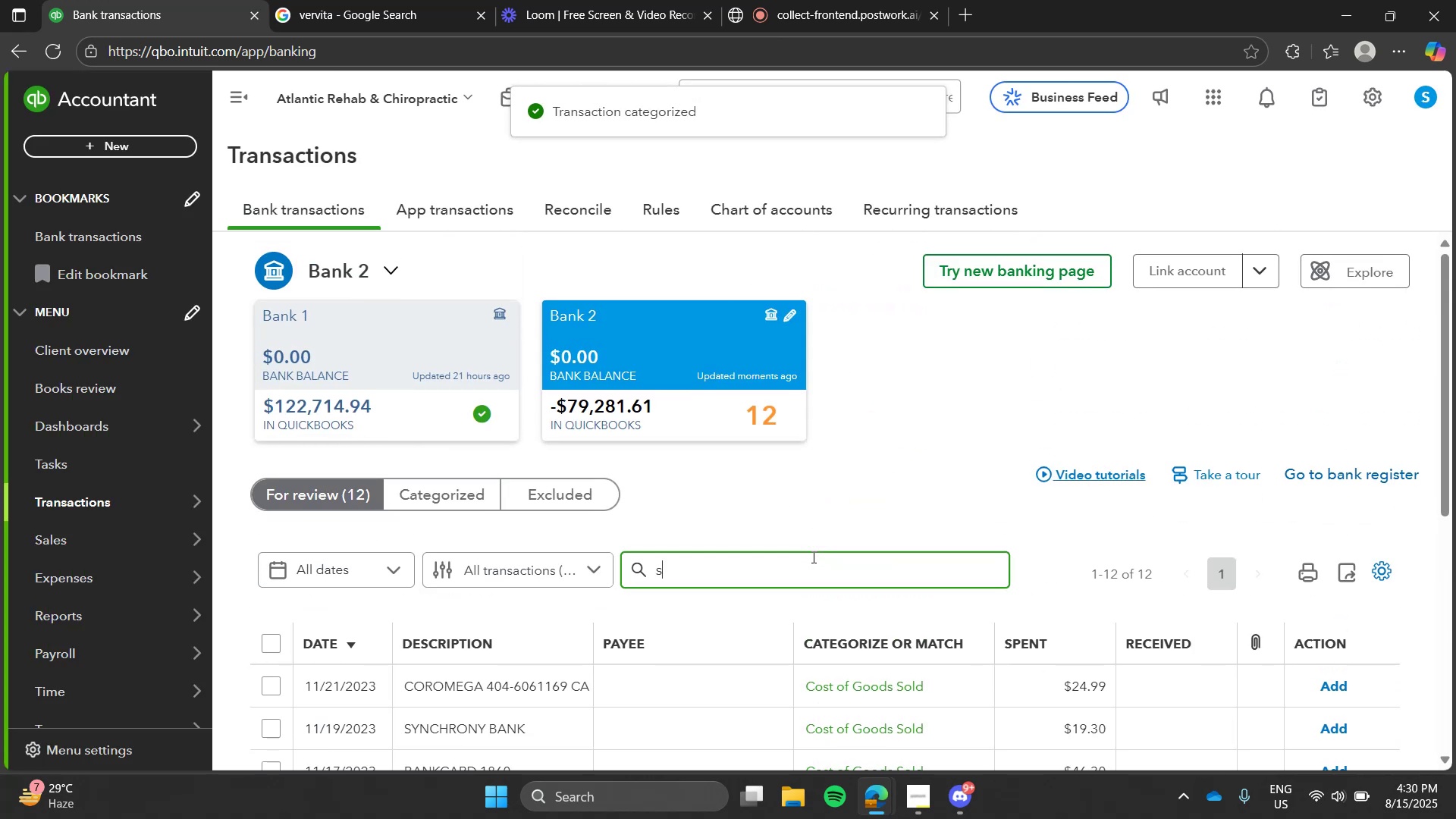 
type(yn)
 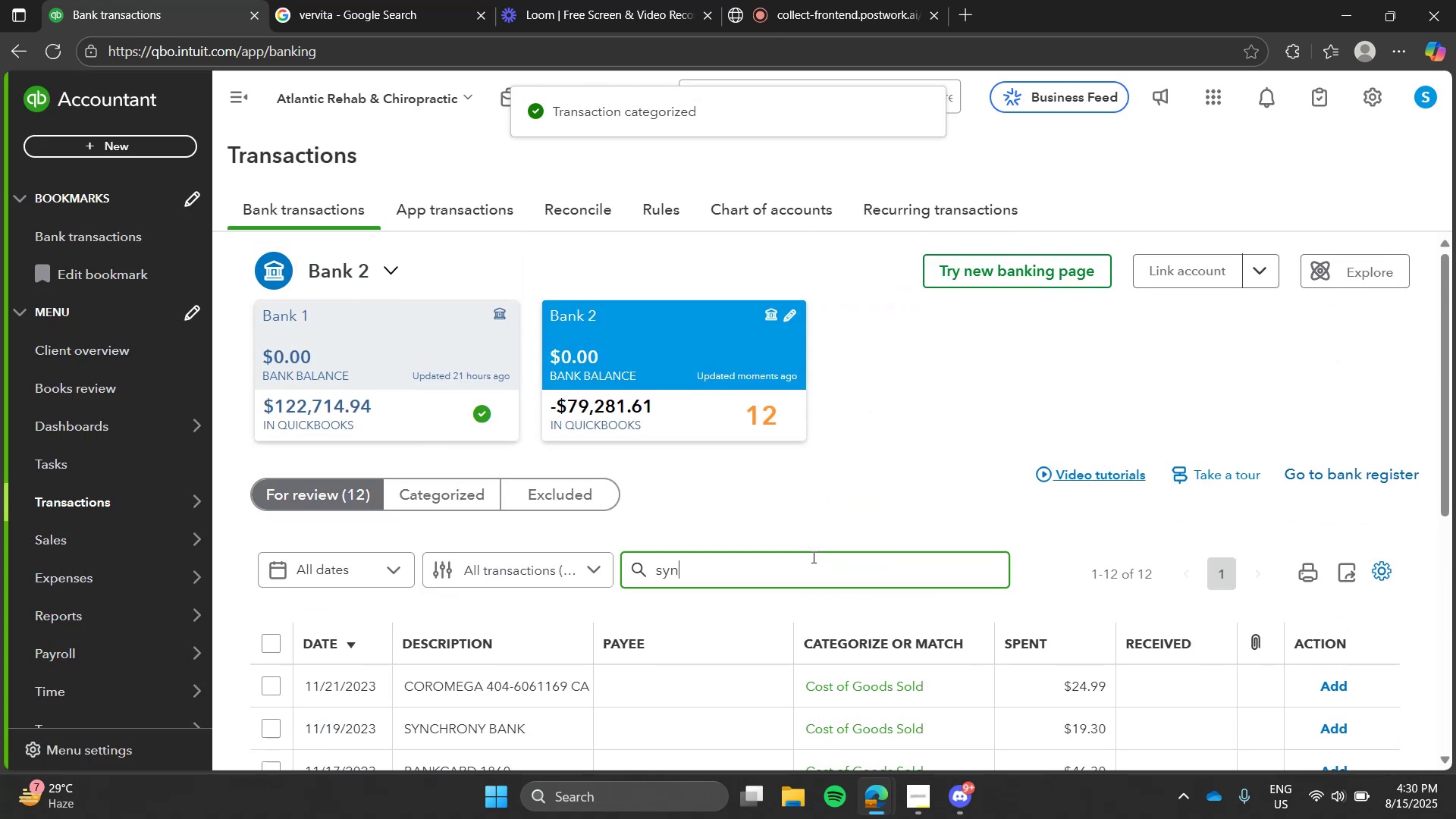 
key(Enter)
 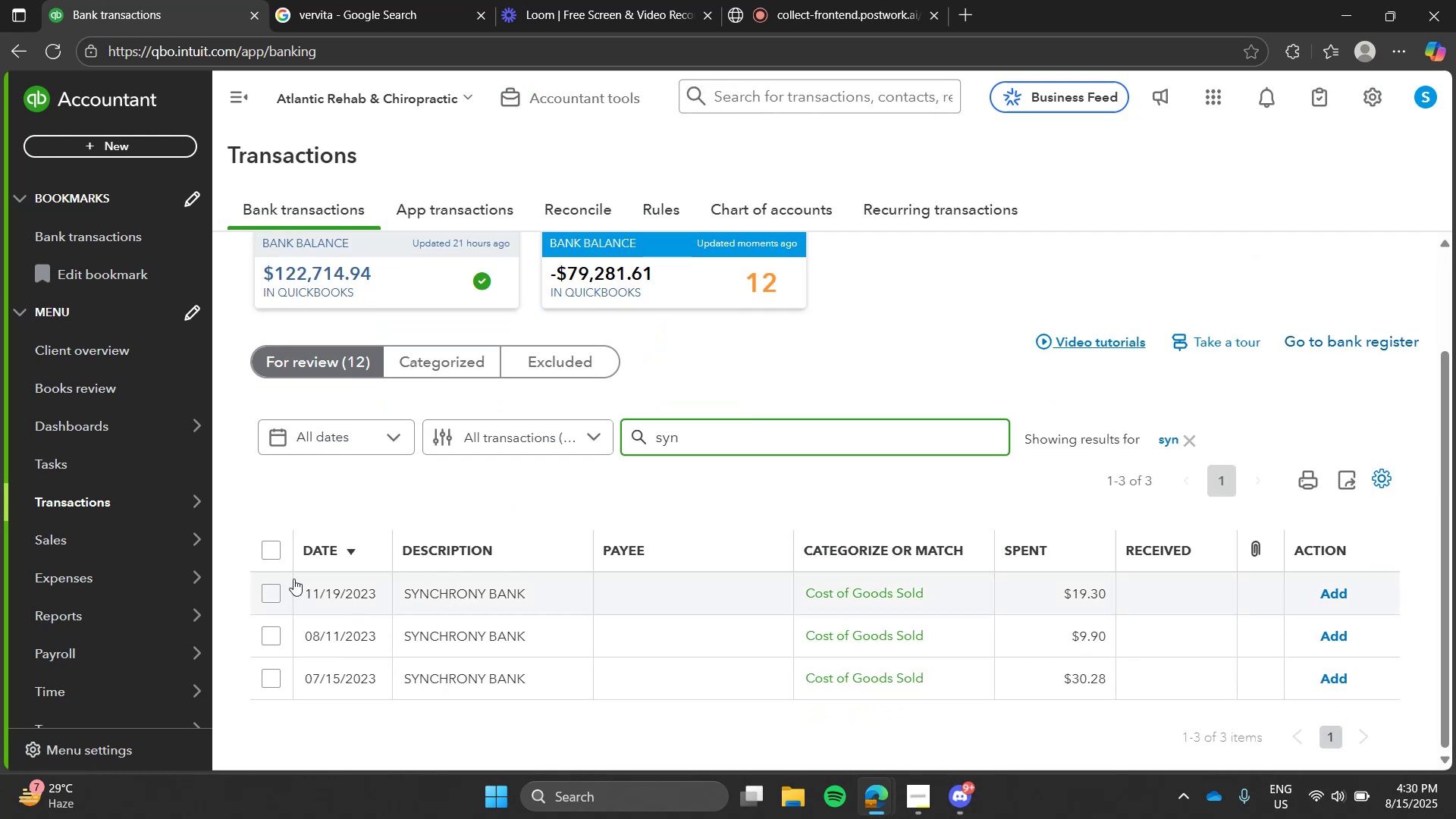 
left_click([412, 595])
 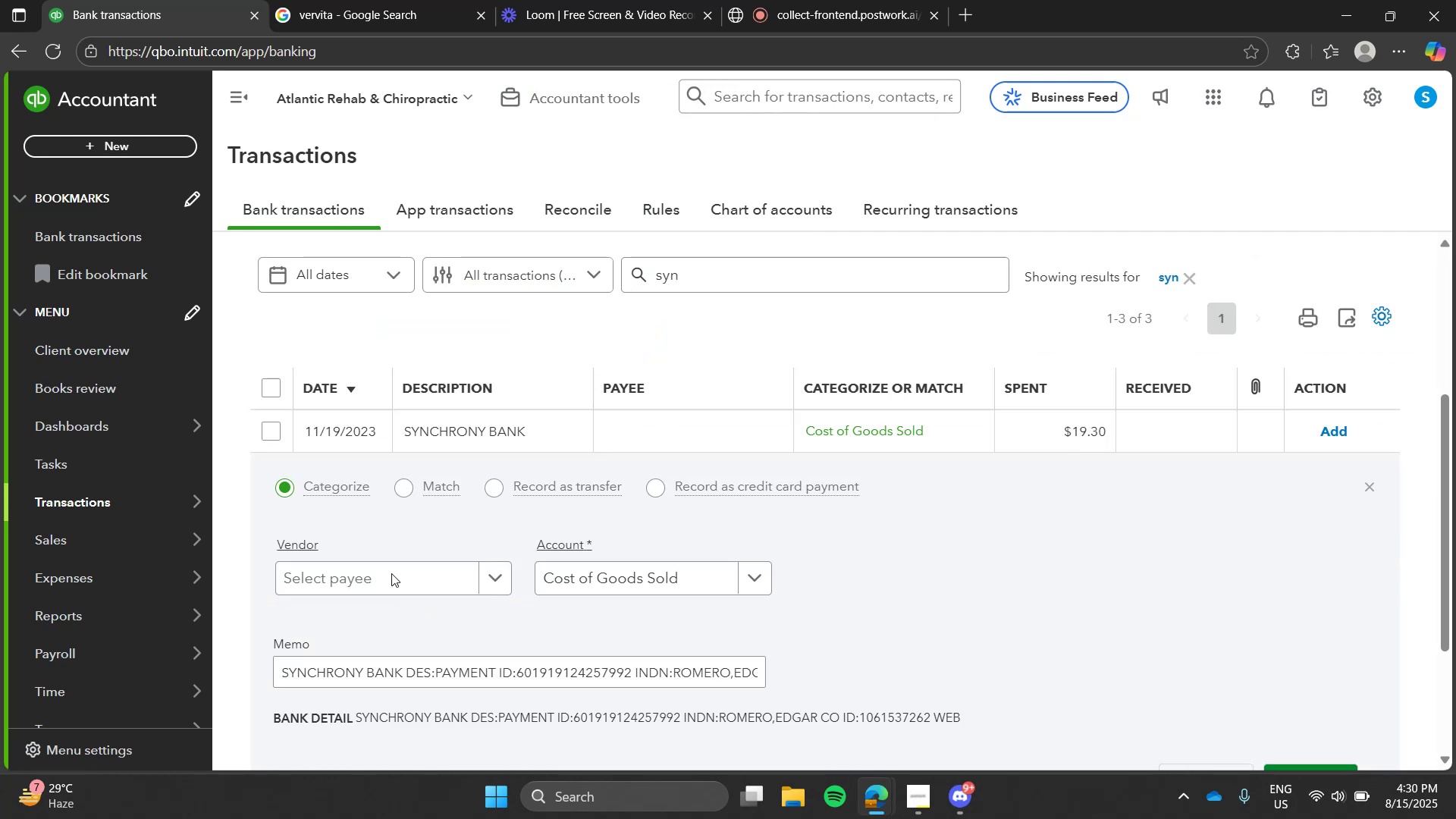 
left_click([285, 388])
 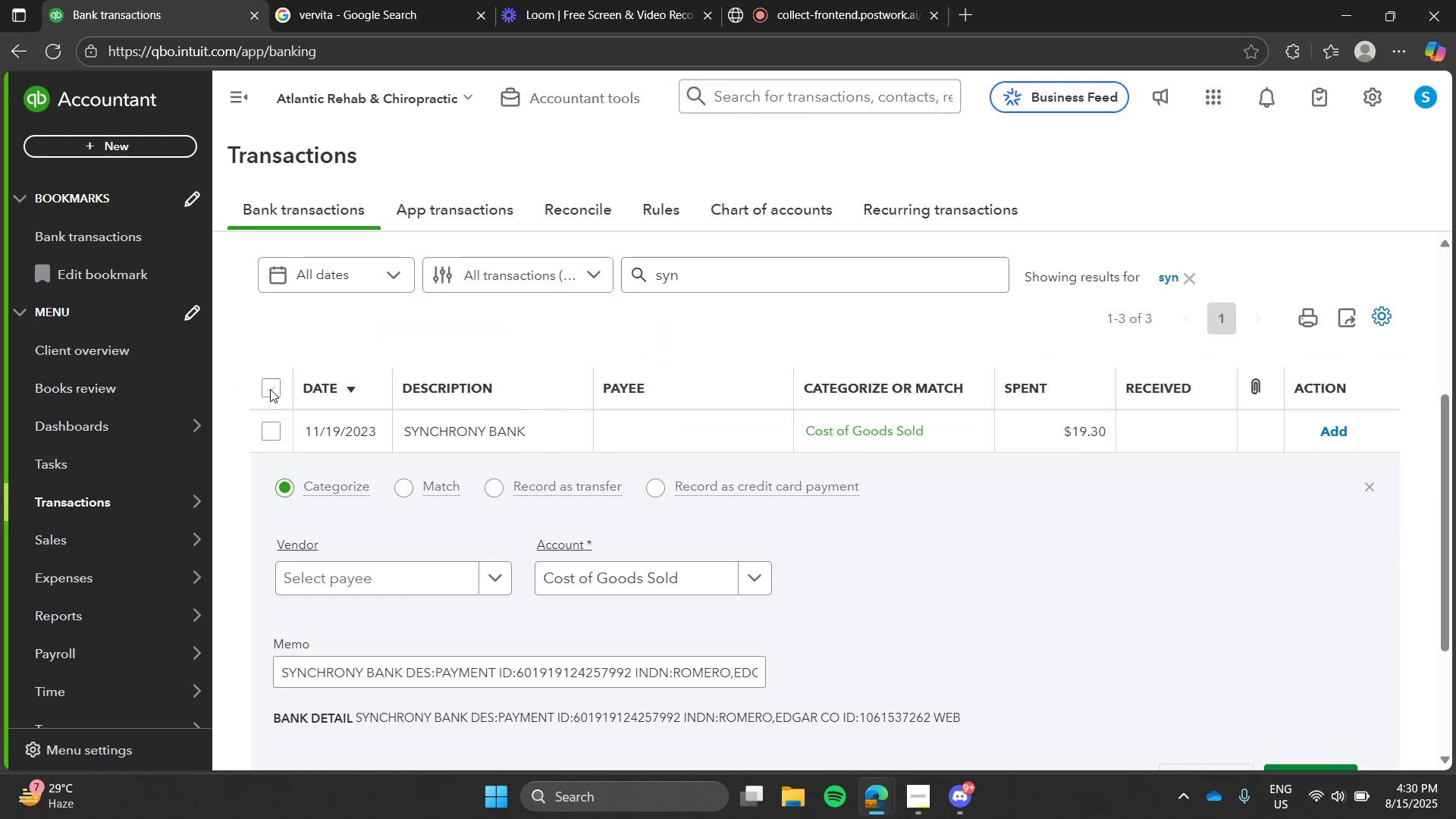 
left_click([270, 389])
 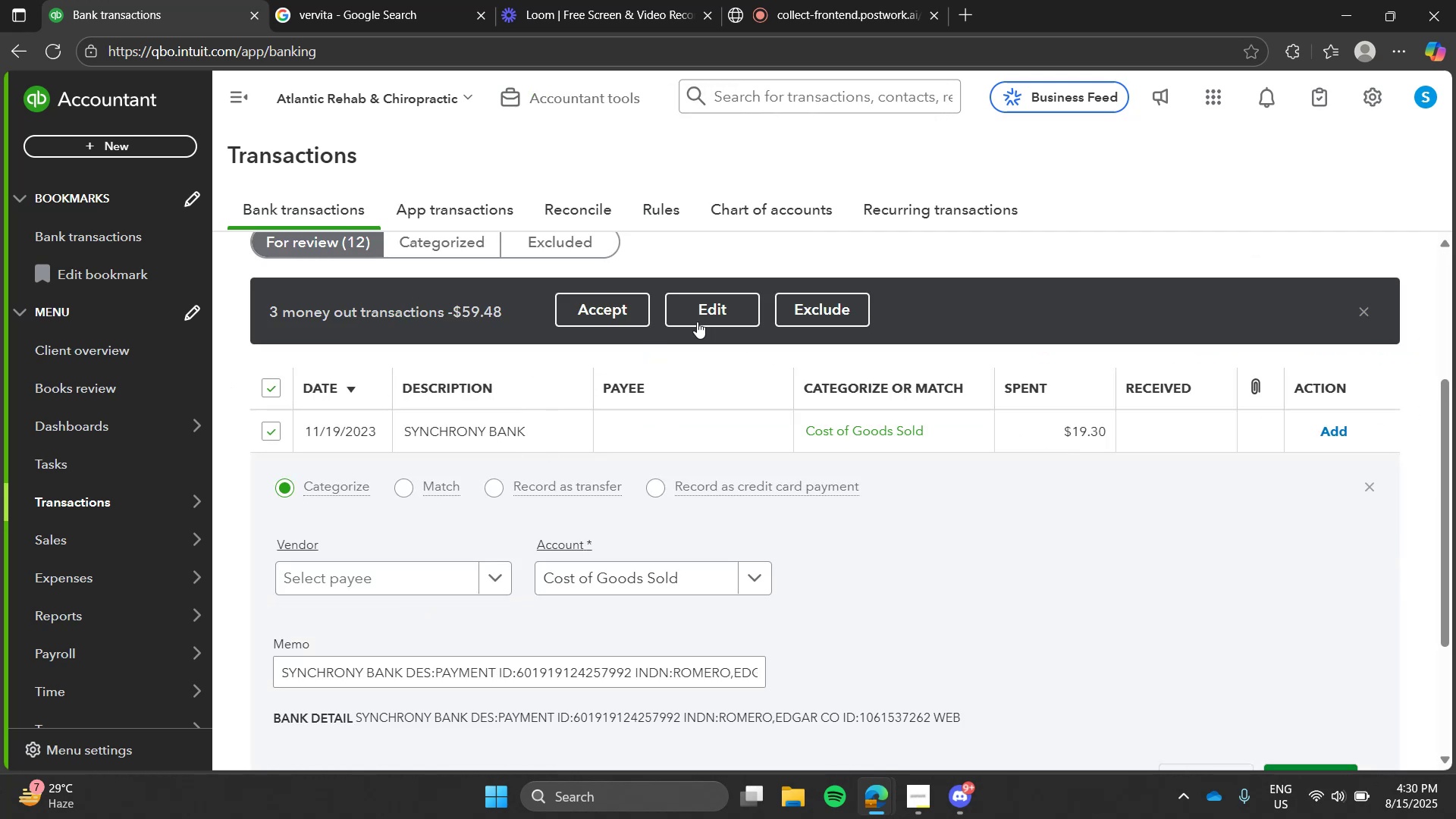 
left_click([705, 315])
 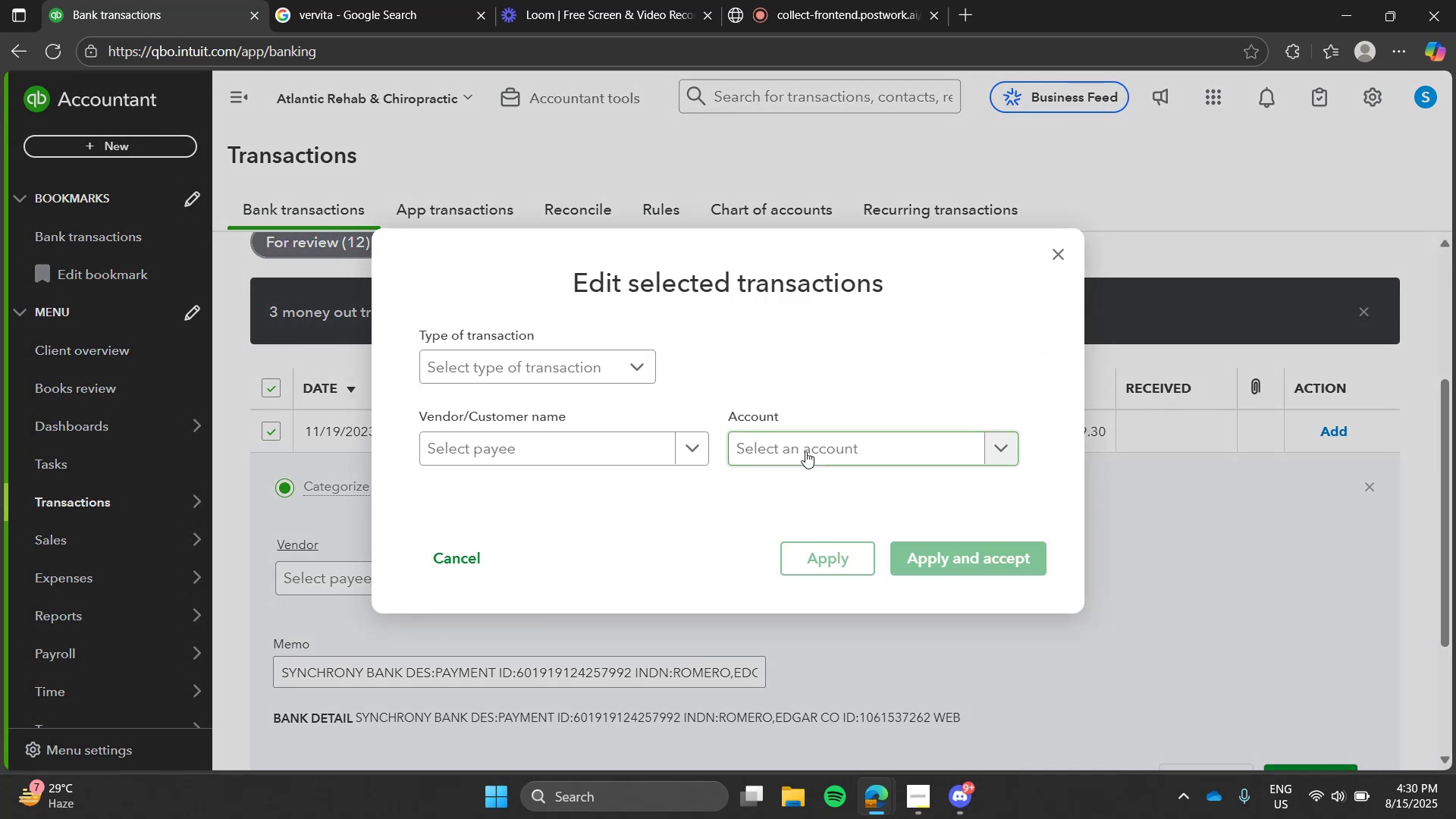 
key(M)
 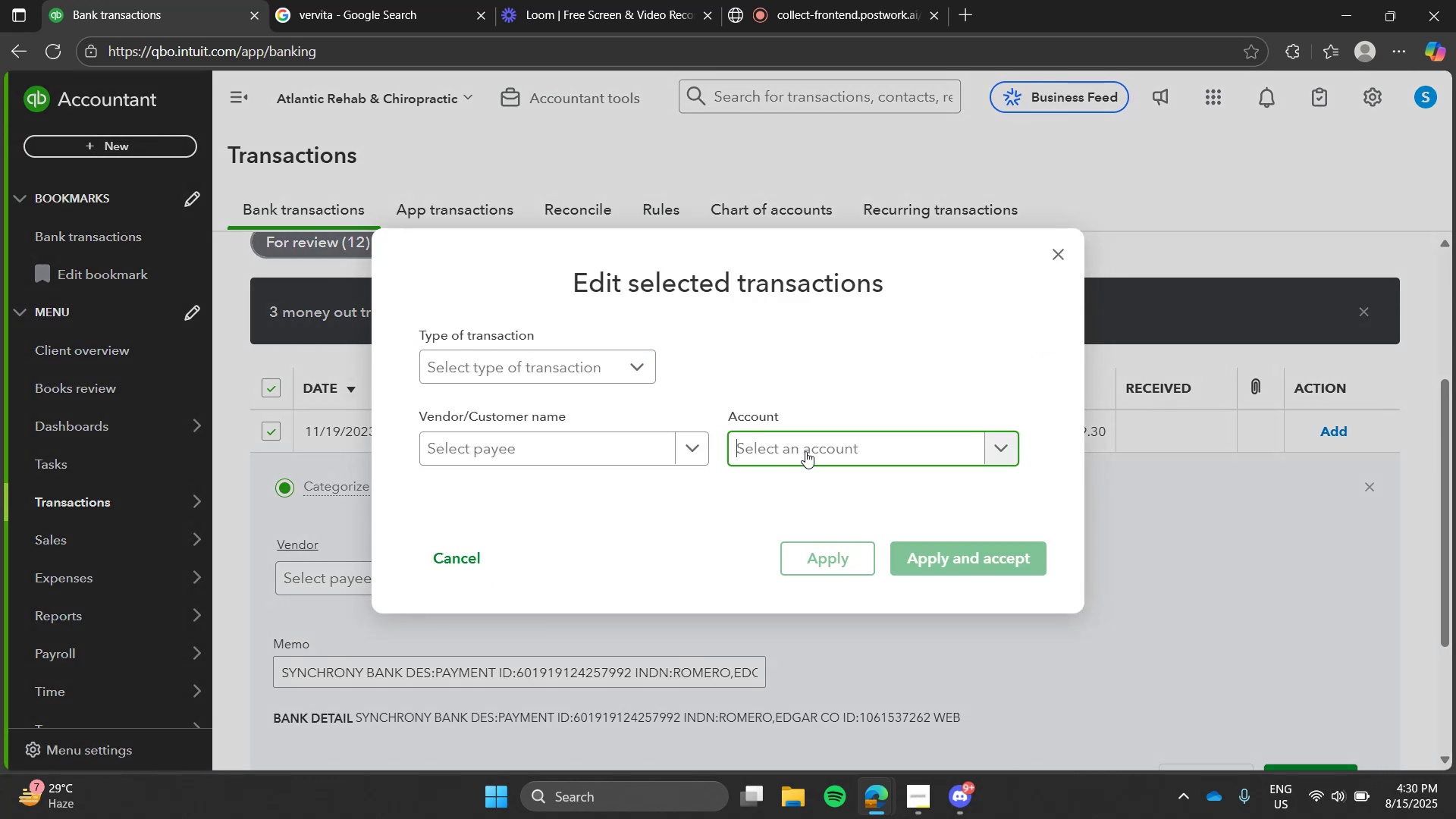 
left_click([805, 451])
 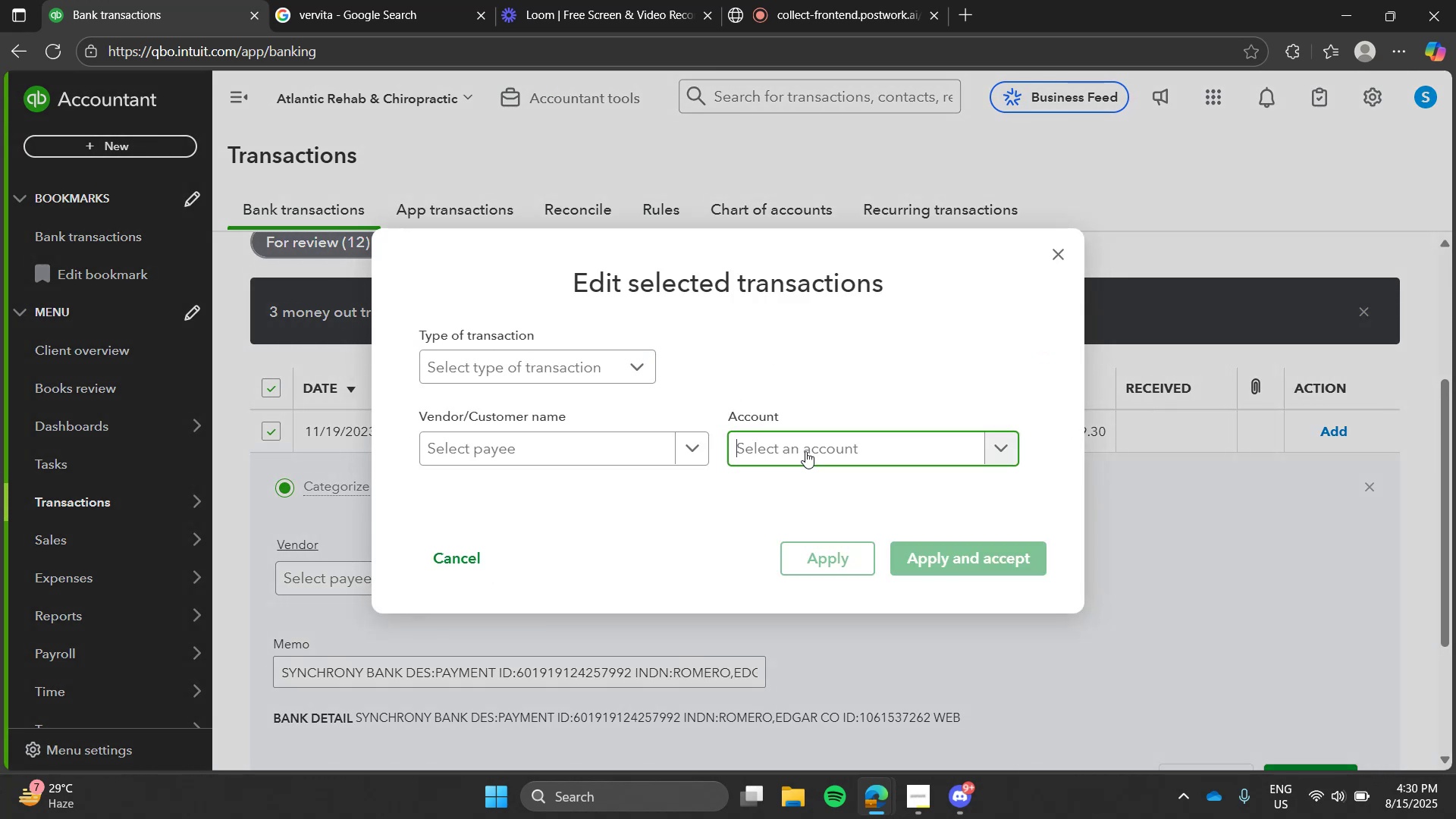 
type(is)
key(Tab)
 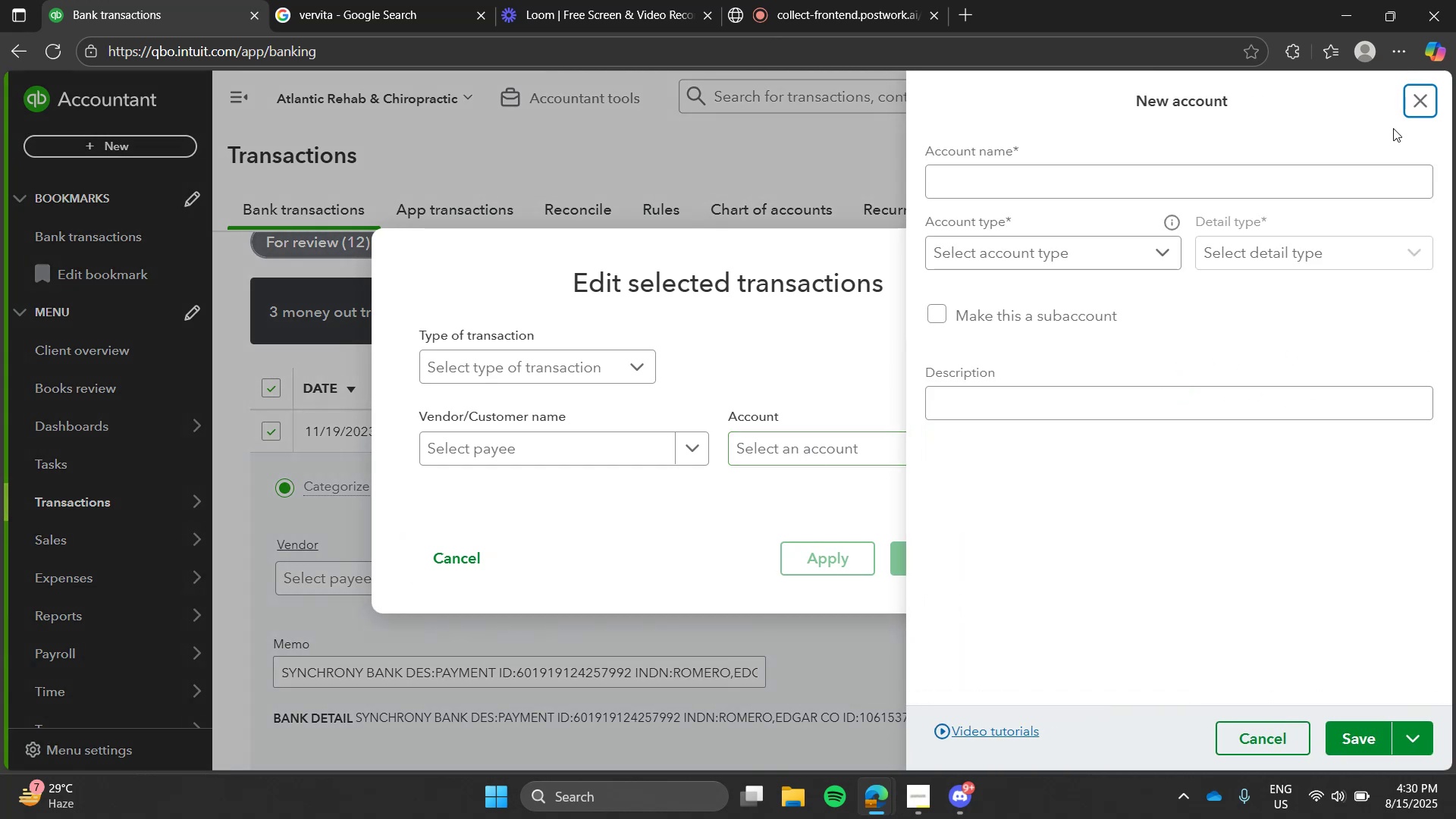 
left_click([1405, 115])
 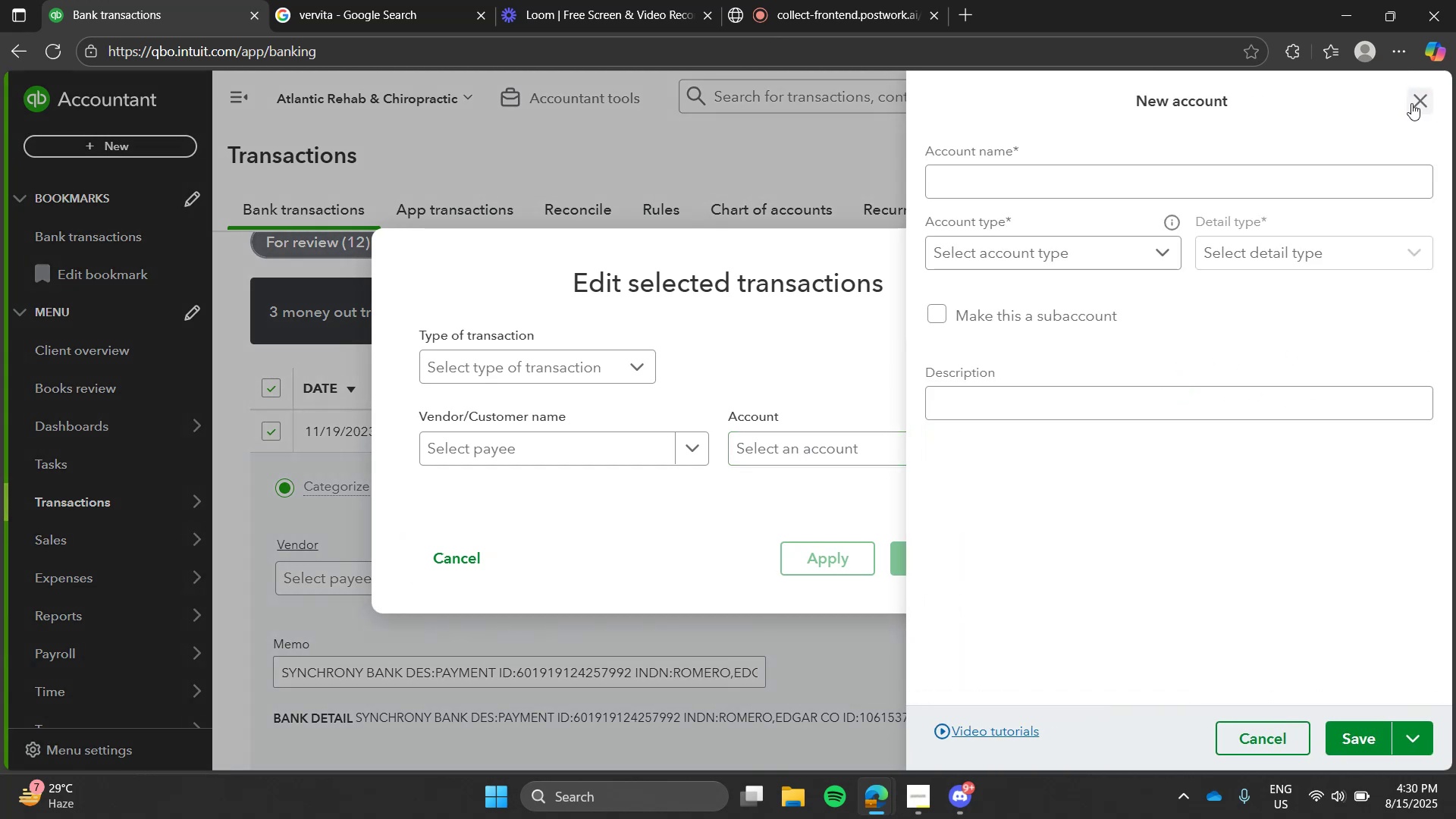 
double_click([1411, 103])
 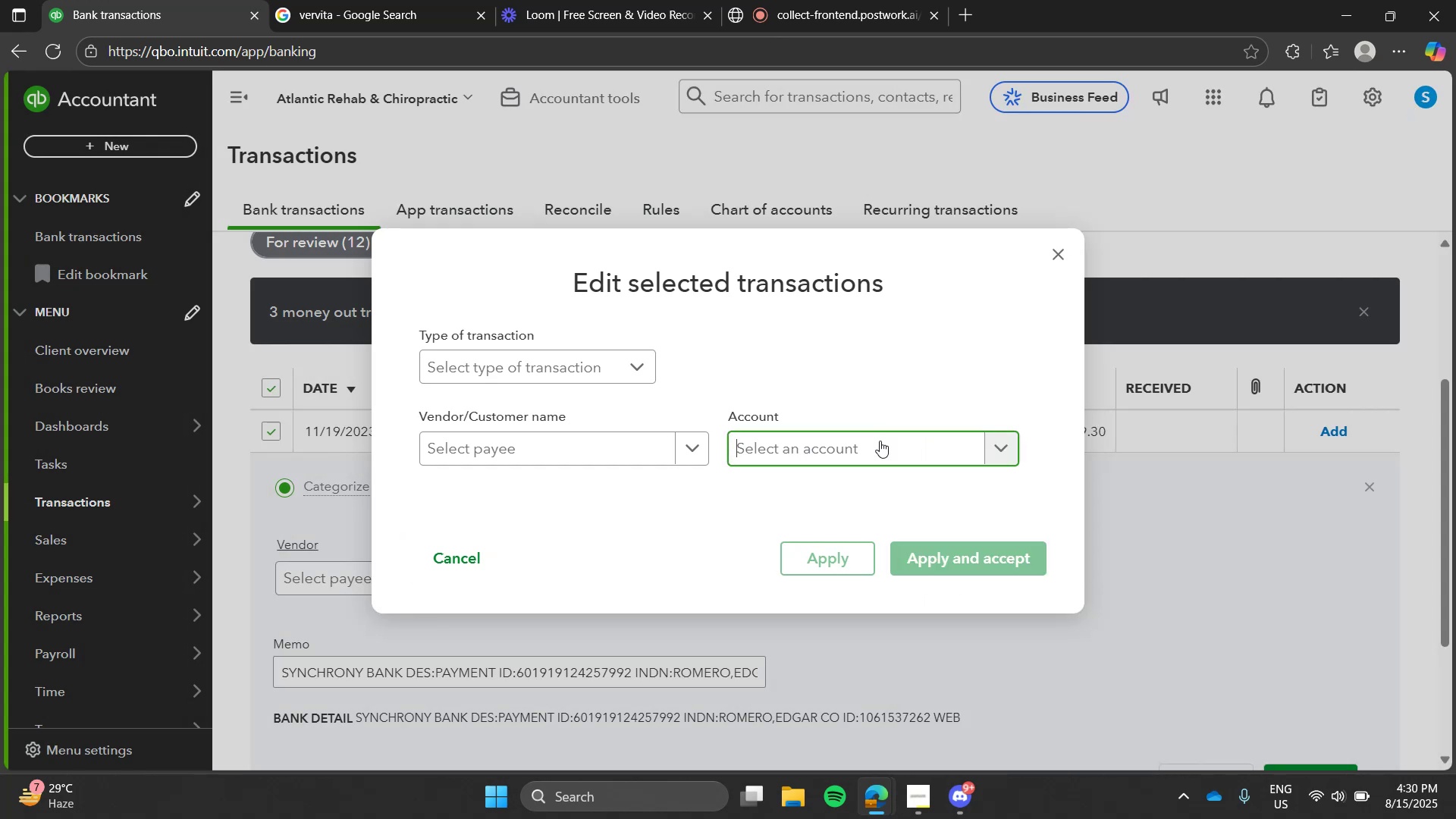 
type(mic)
key(Backspace)
type(sc)
key(Tab)
 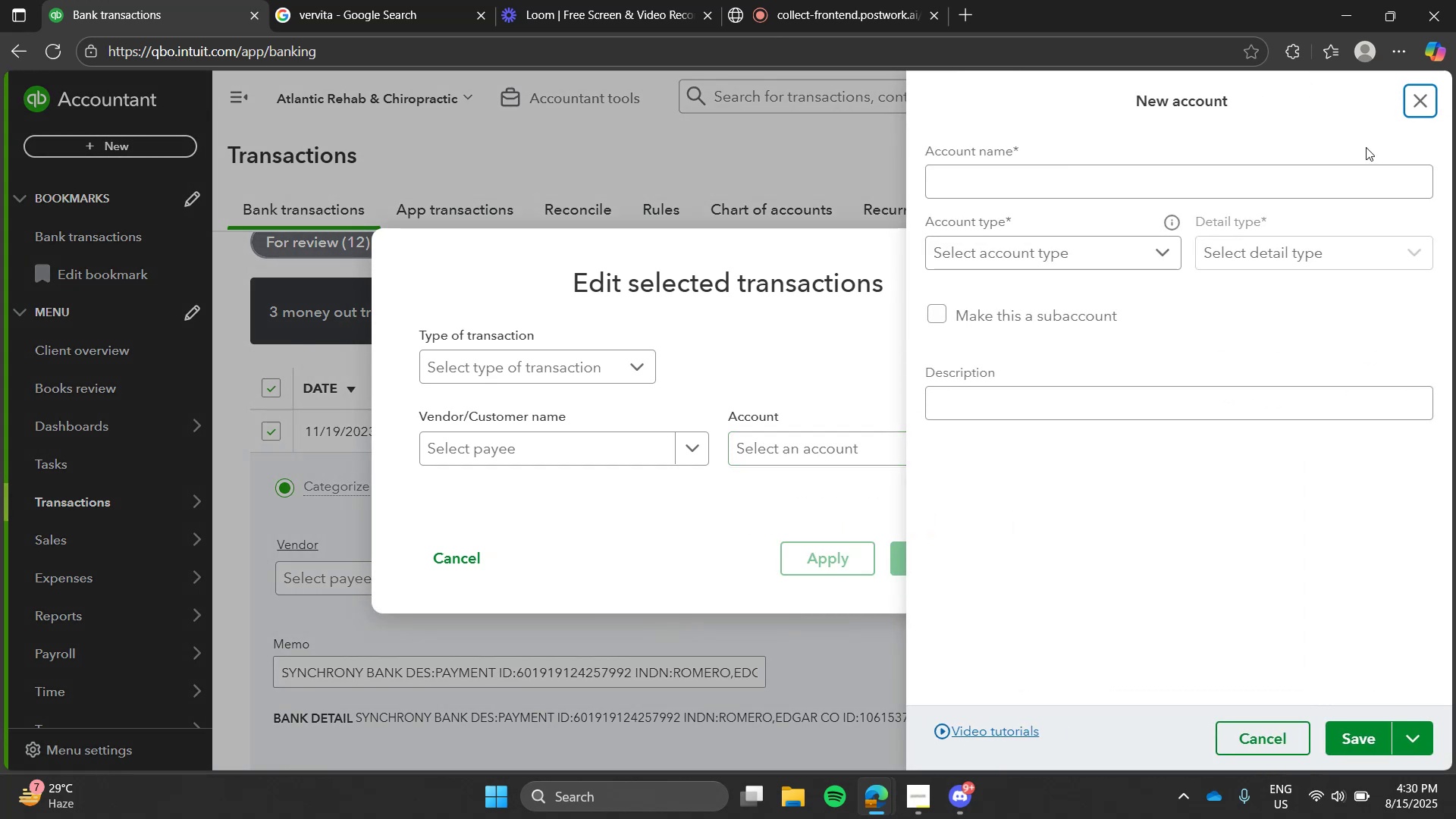 
left_click([1408, 96])
 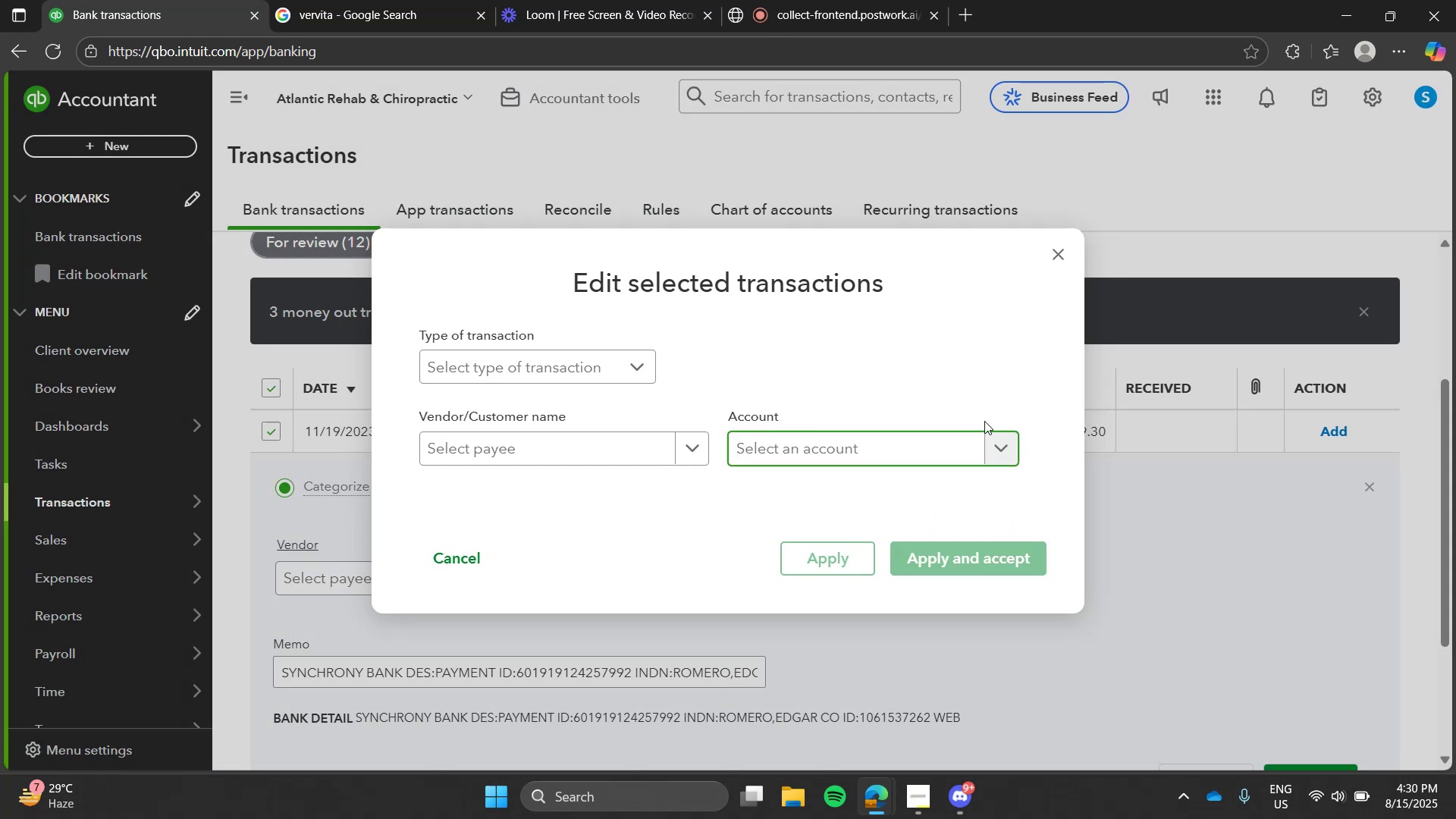 
type(mi)
key(Tab)
 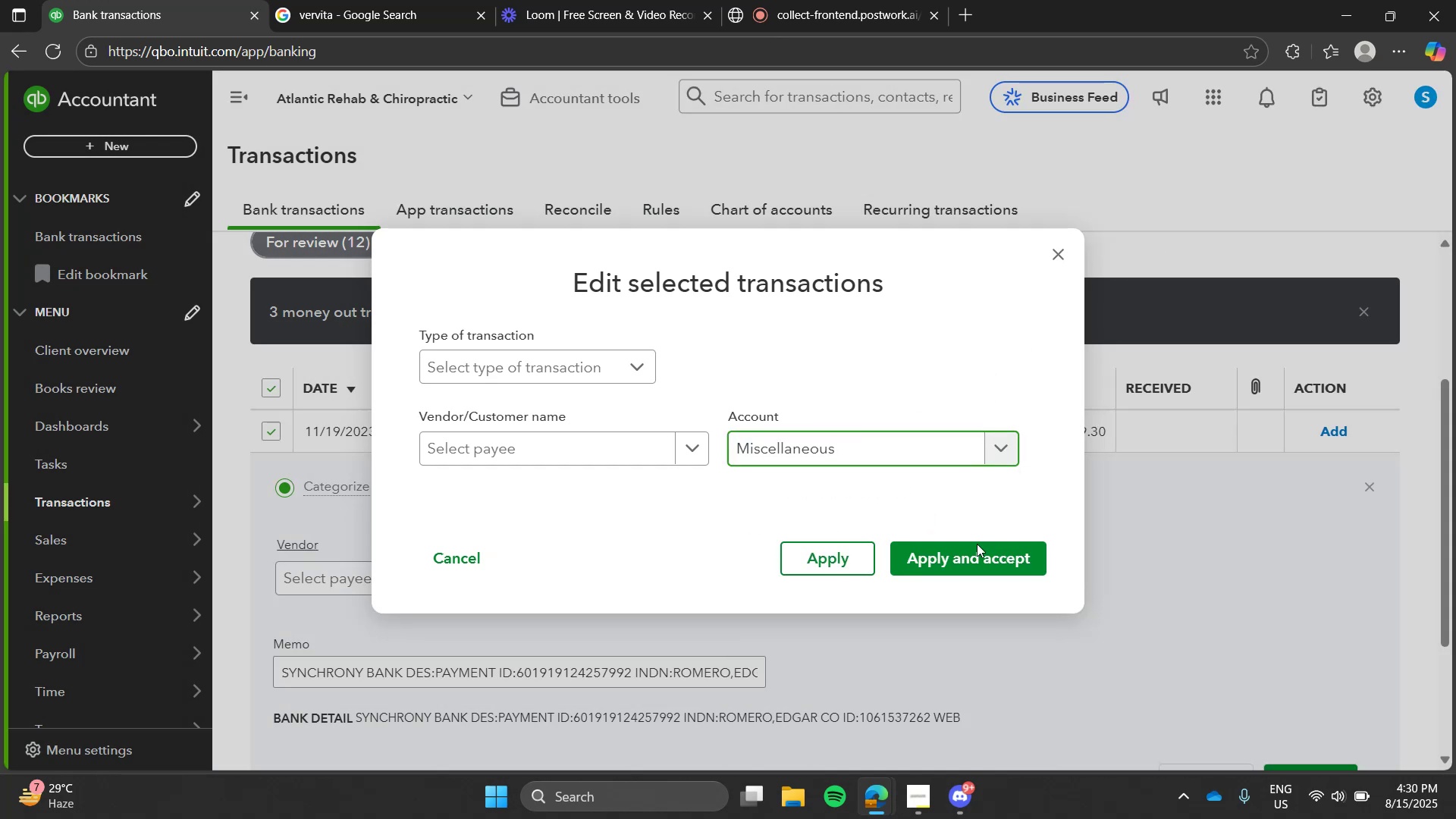 
left_click([977, 553])
 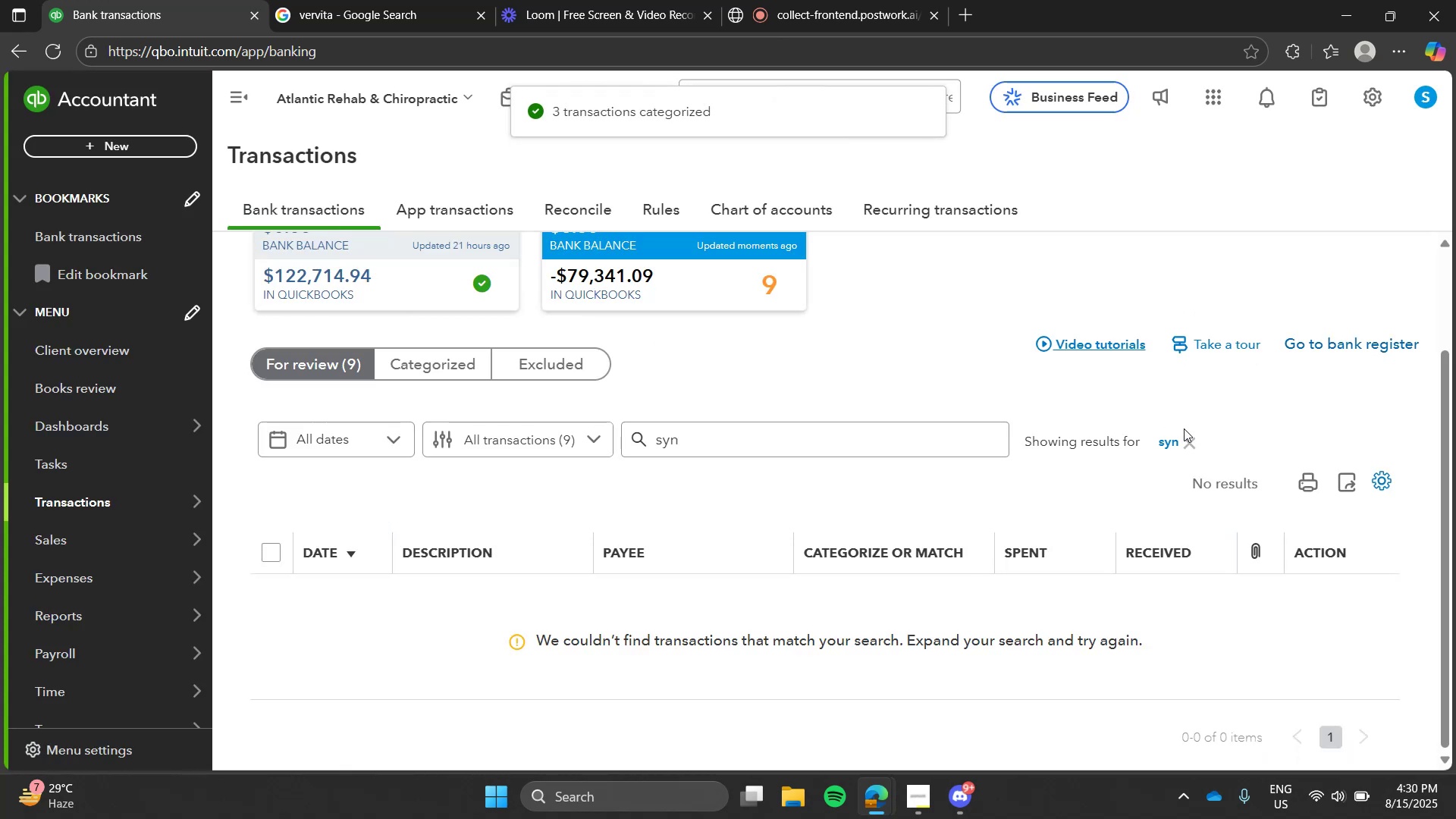 
left_click([1199, 436])
 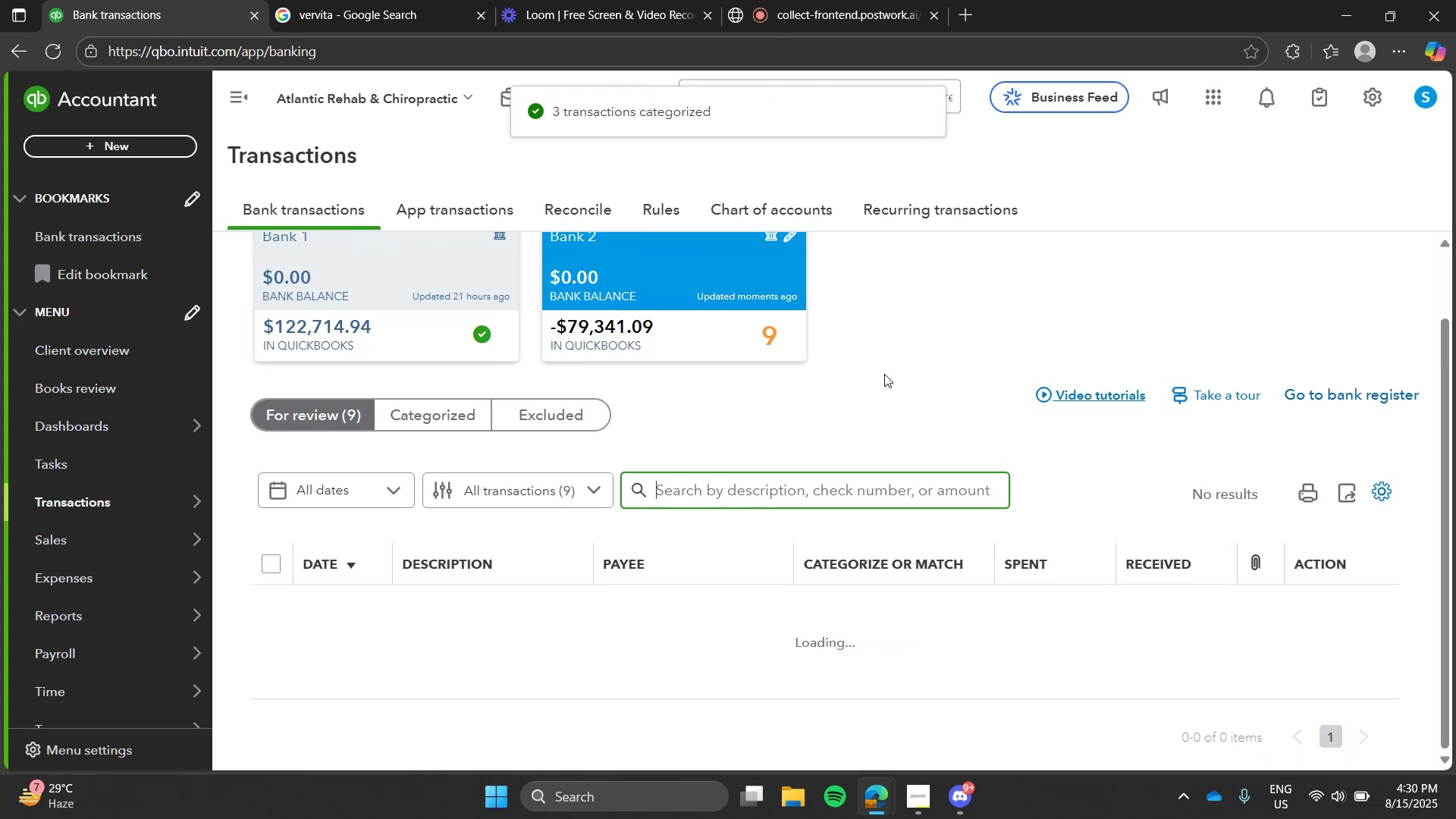 
left_click([884, 374])
 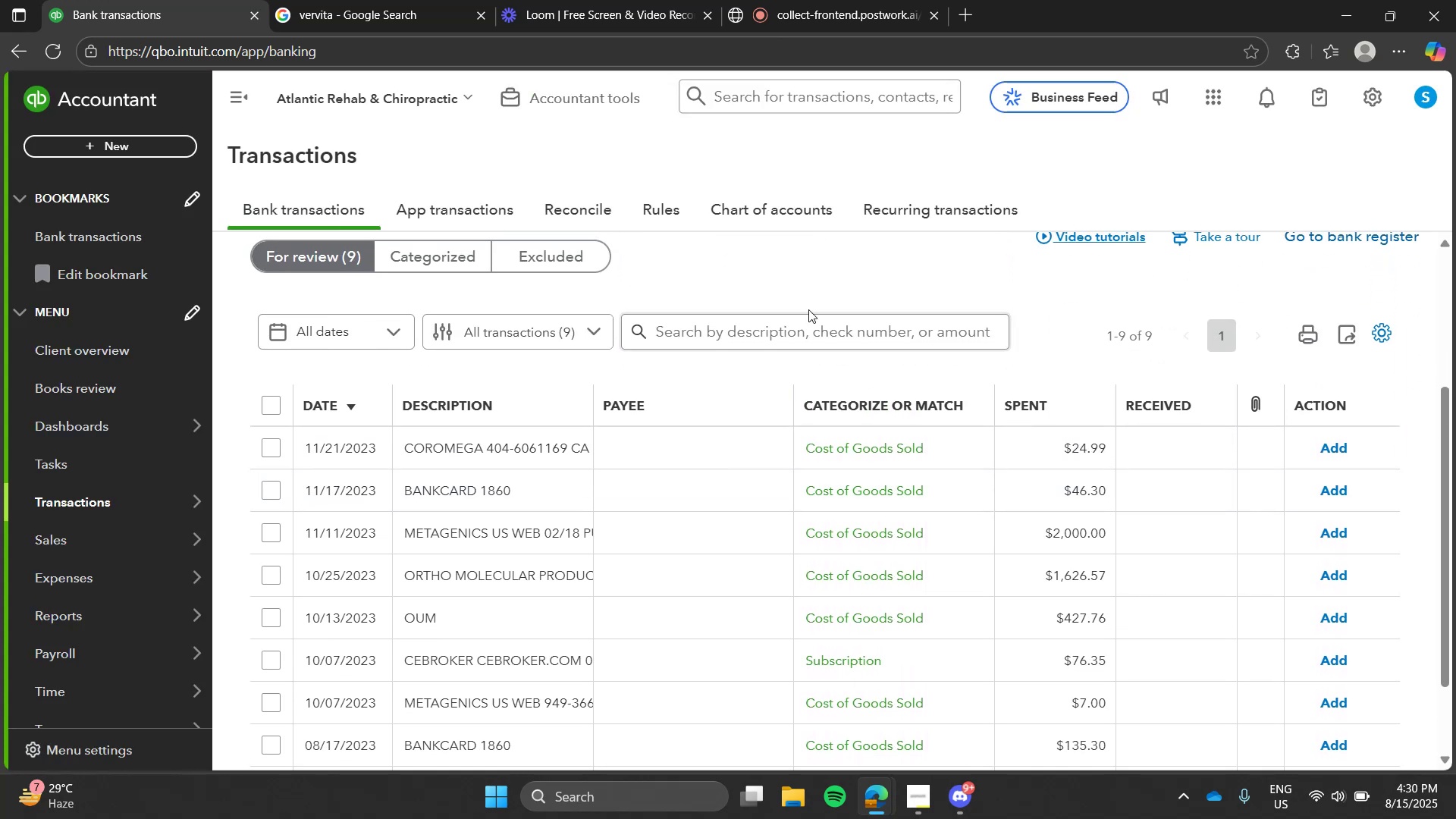 
left_click([808, 321])
 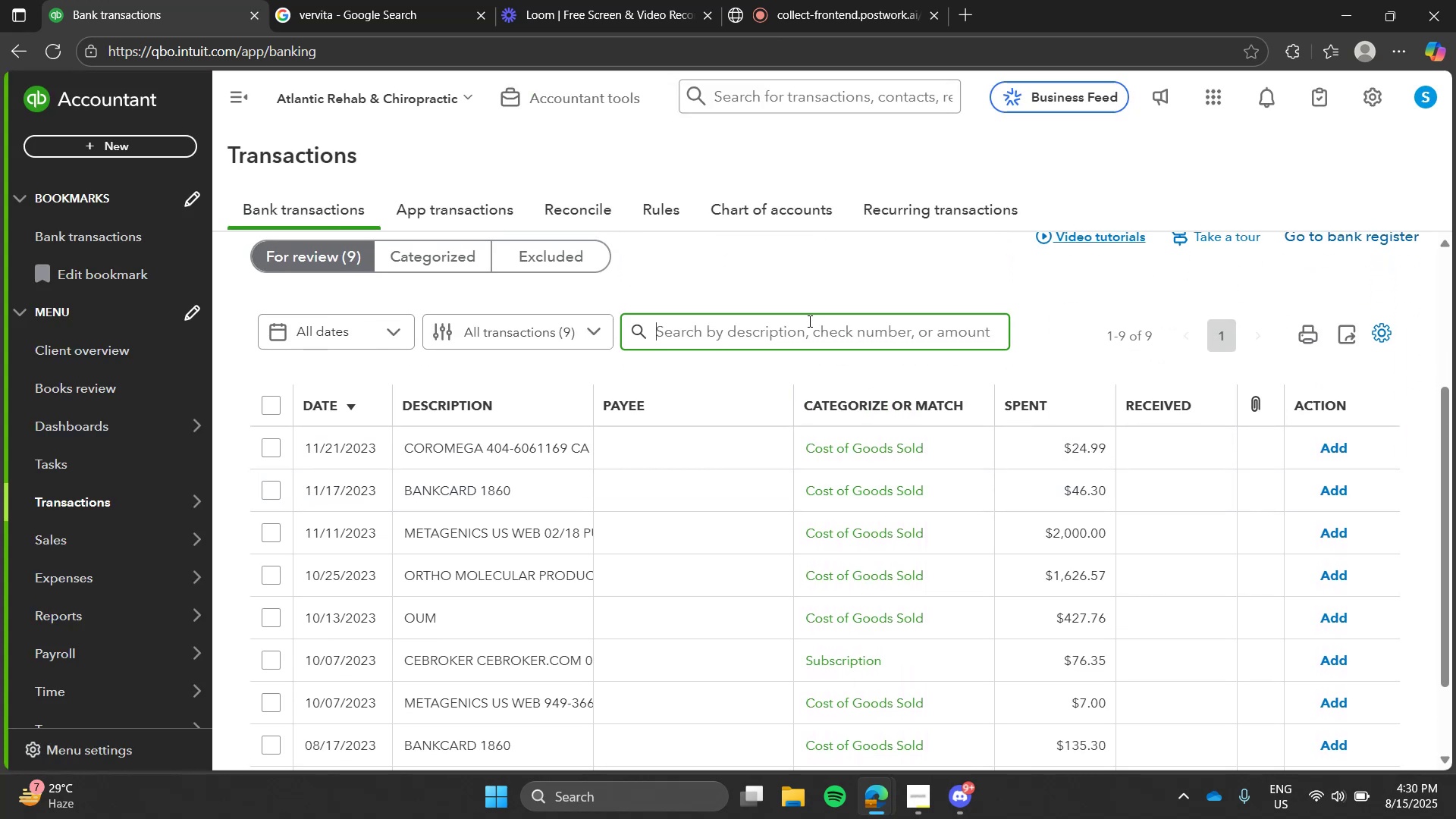 
type(bankcard)
 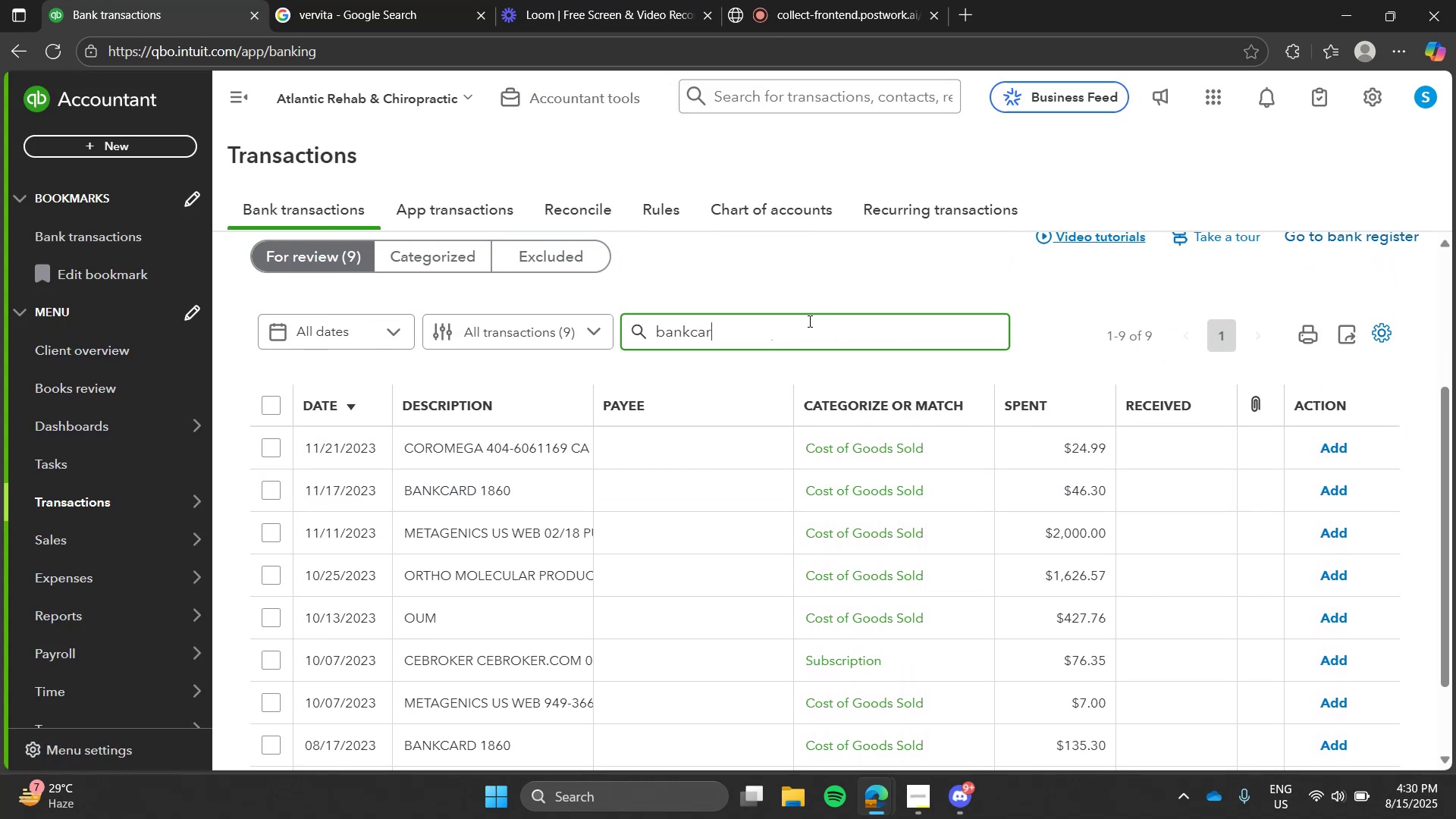 
key(Enter)
 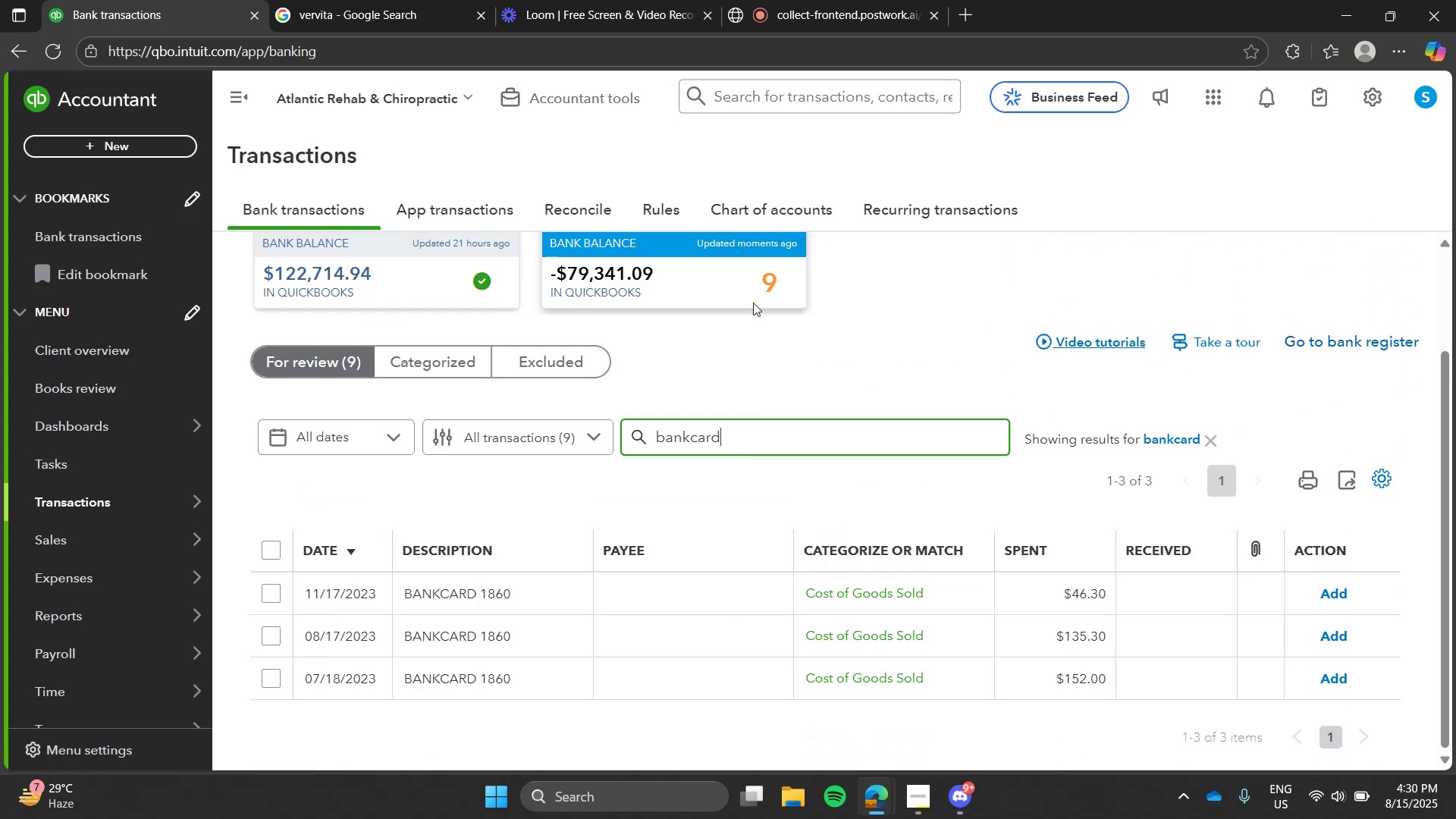 
left_click([743, 342])
 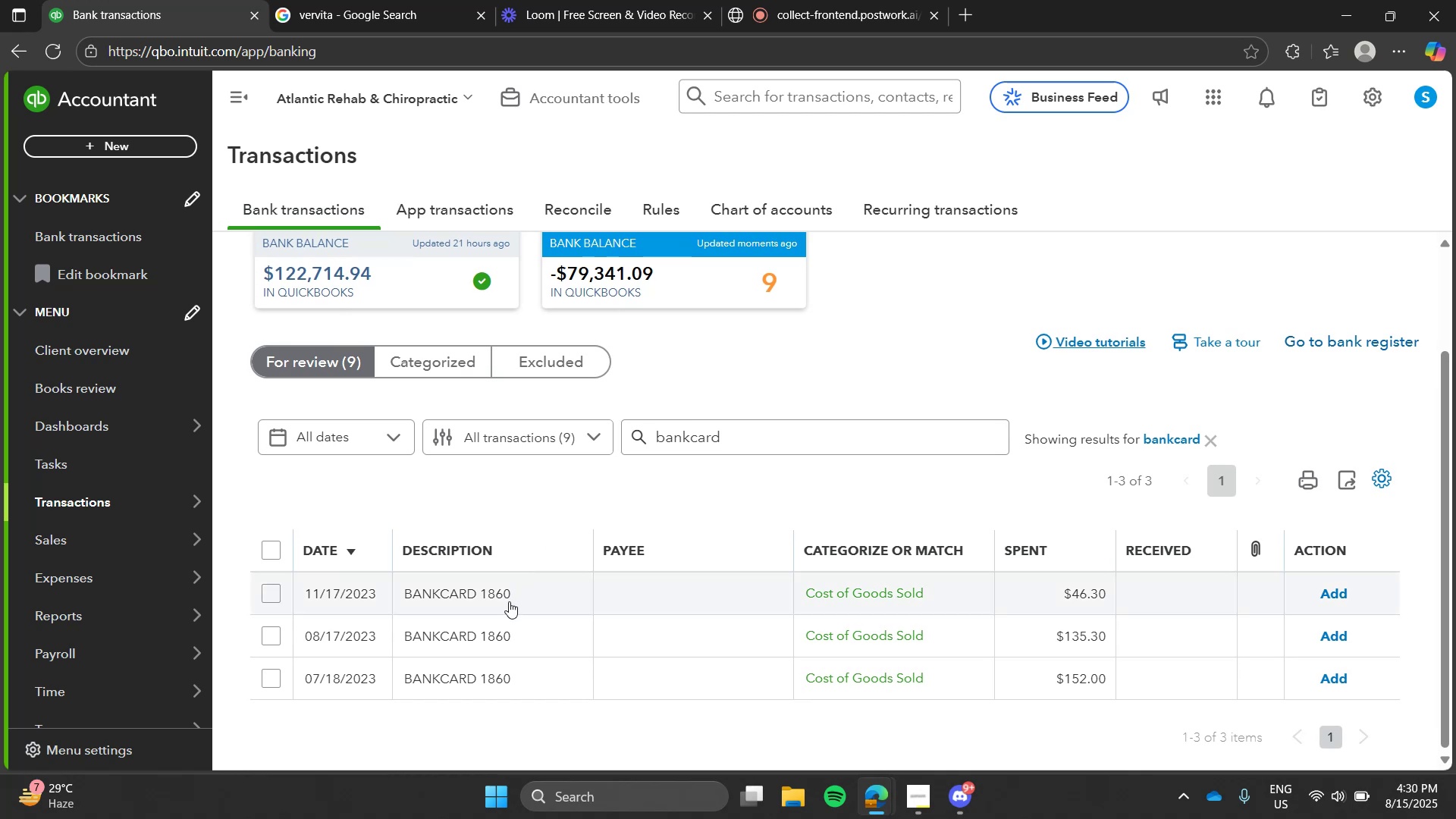 
left_click([509, 602])
 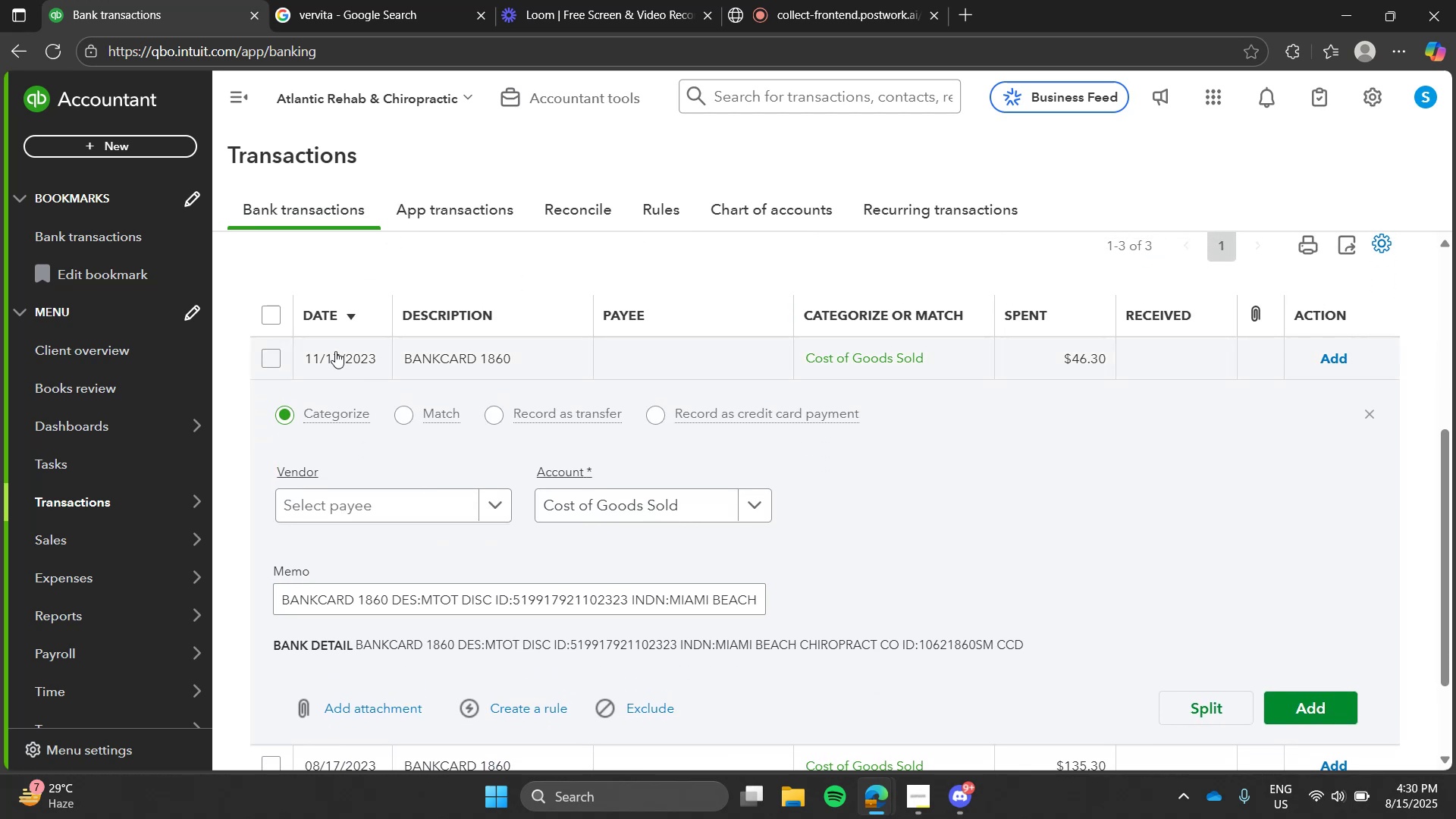 
left_click([275, 310])
 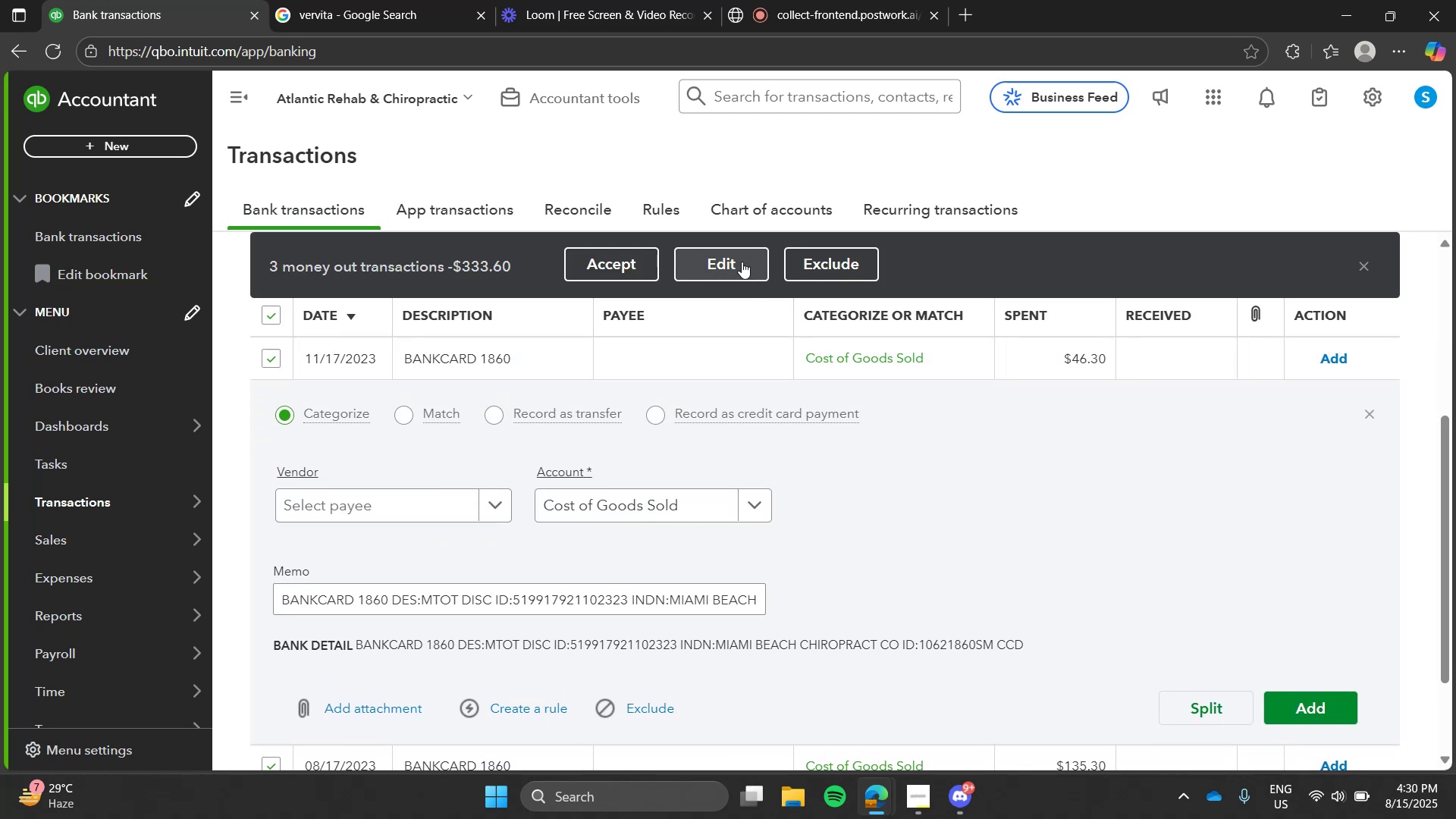 
left_click([742, 262])
 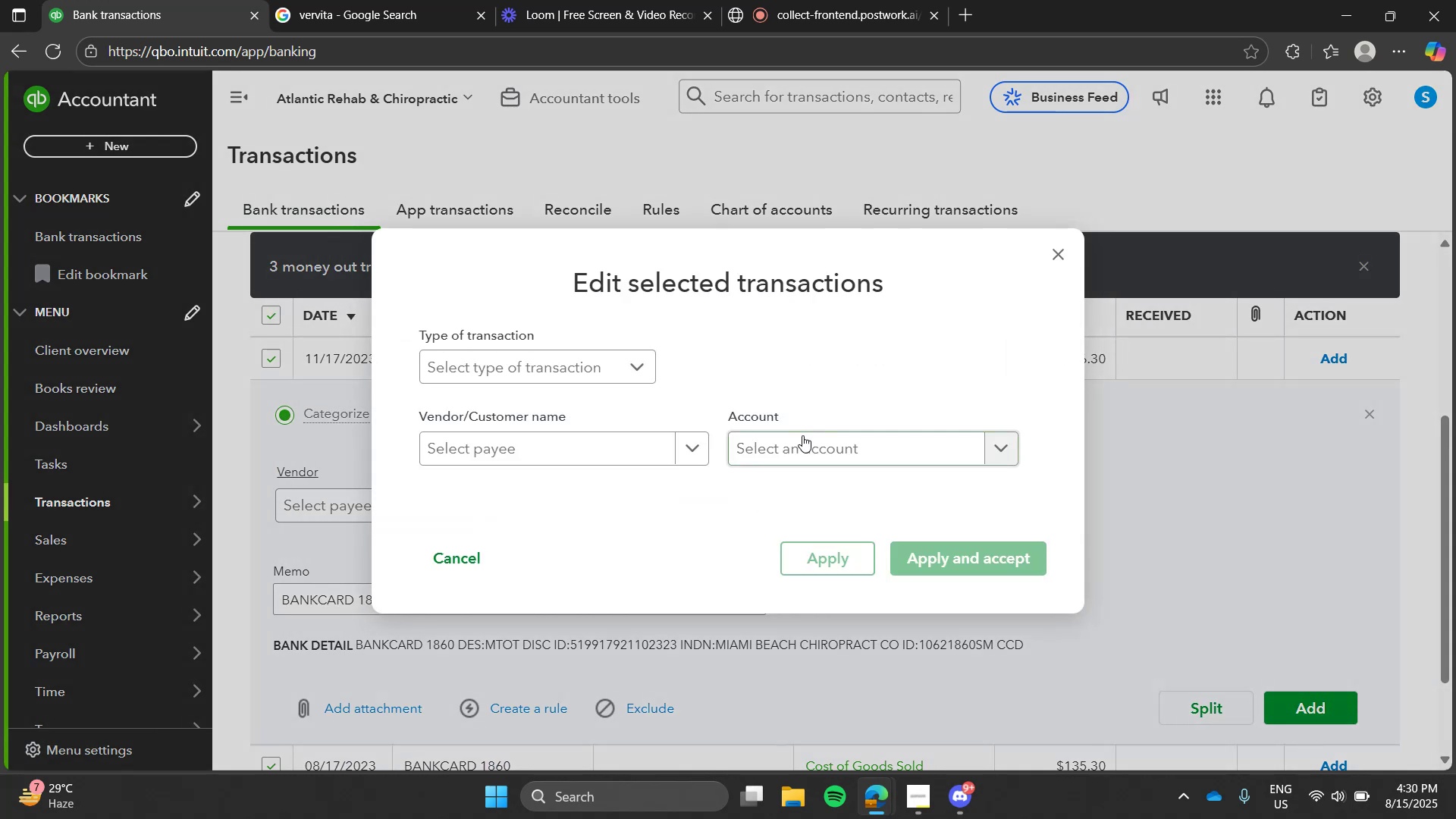 
left_click([802, 435])
 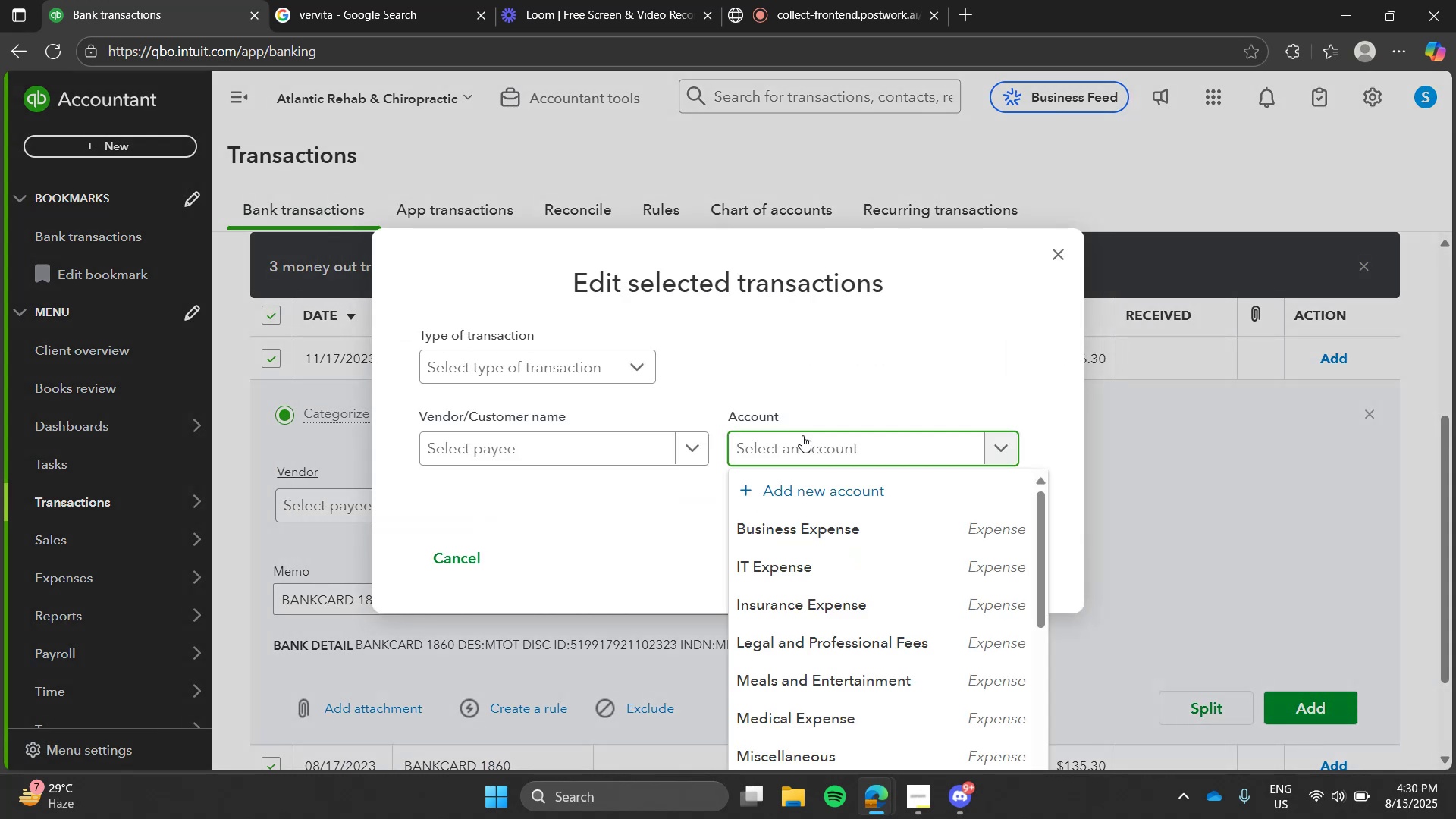 
type(mis)
key(Tab)
 